 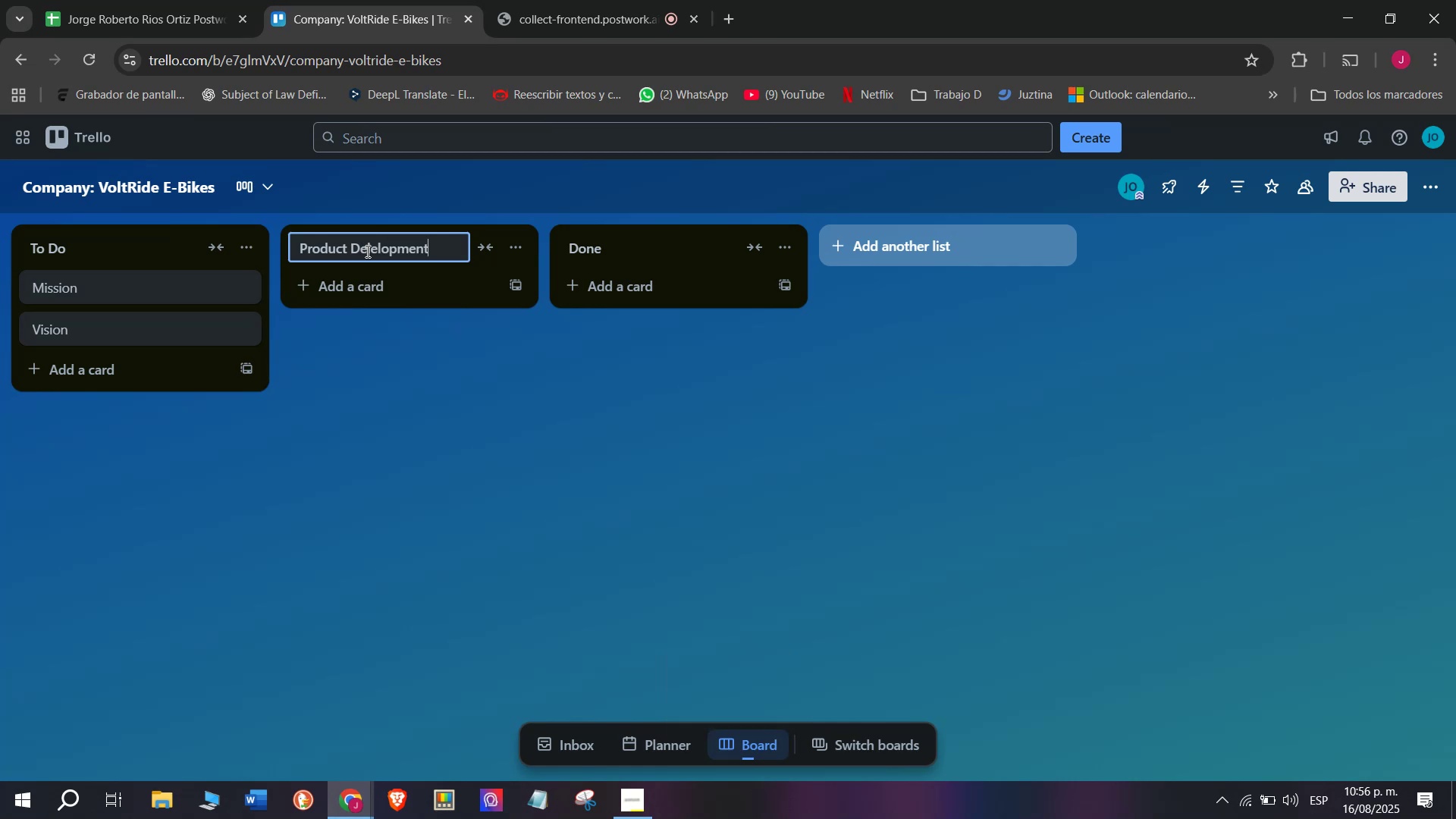 
key(Enter)
 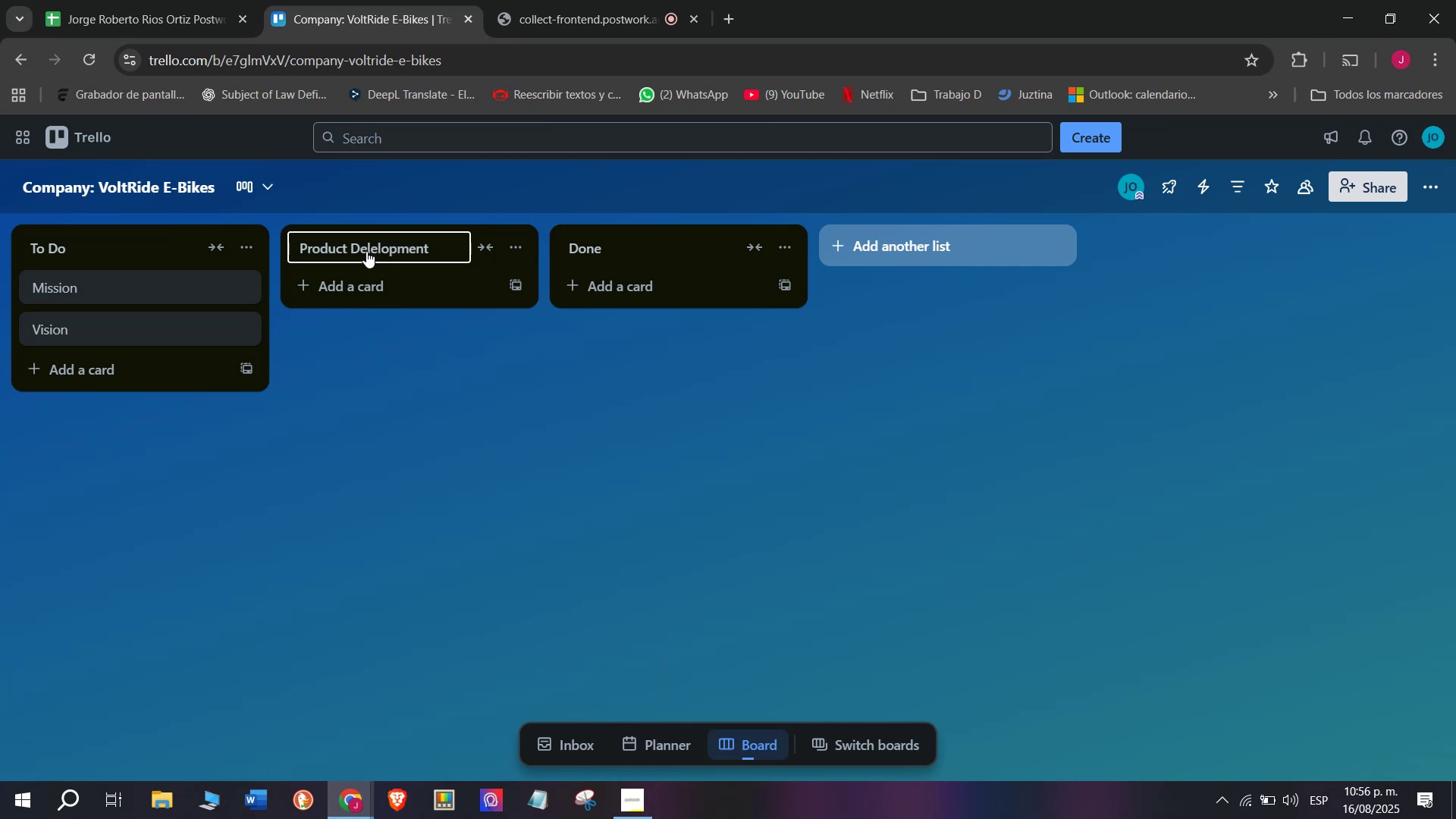 
left_click([371, 286])
 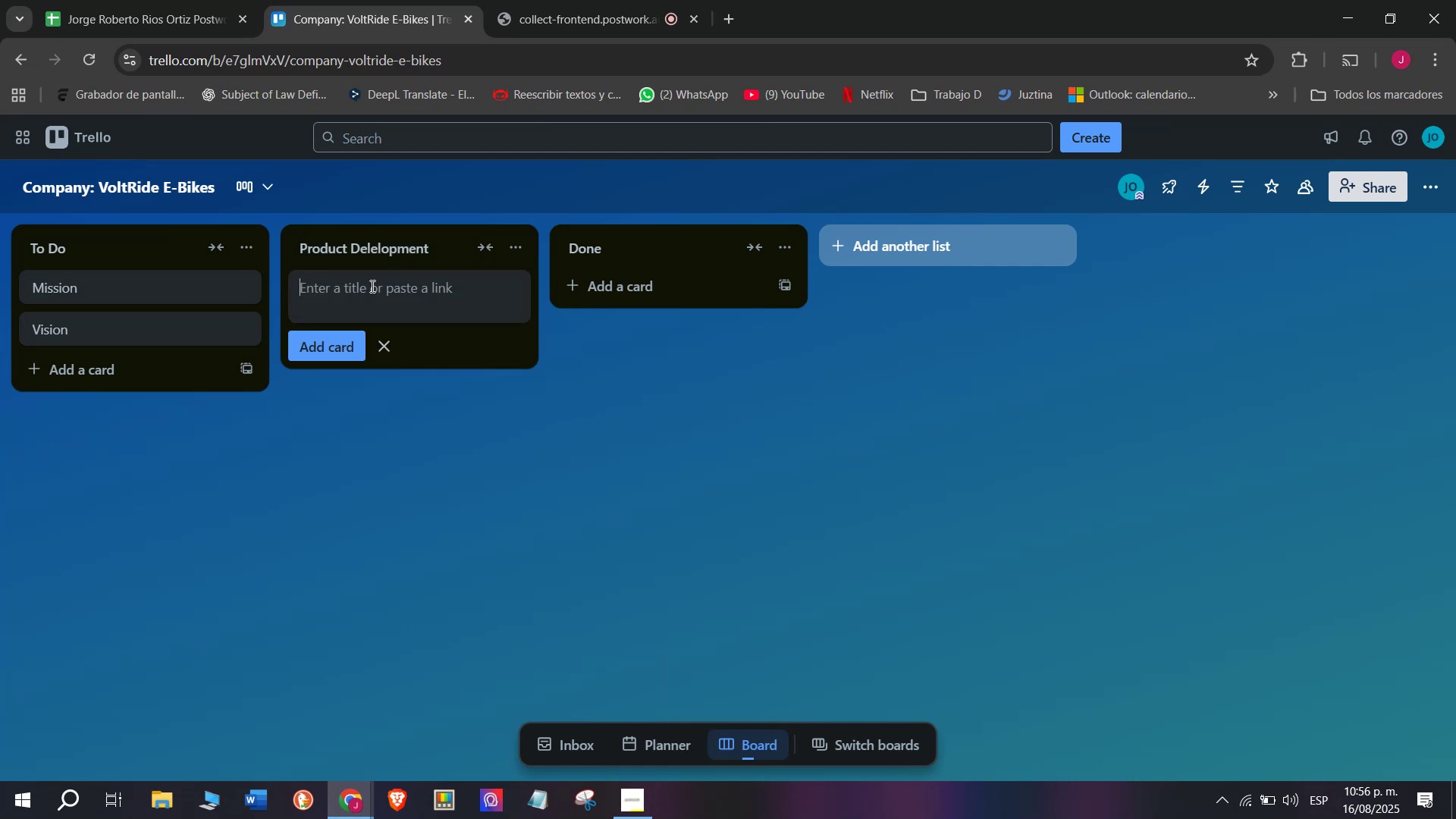 
left_click([371, 286])
 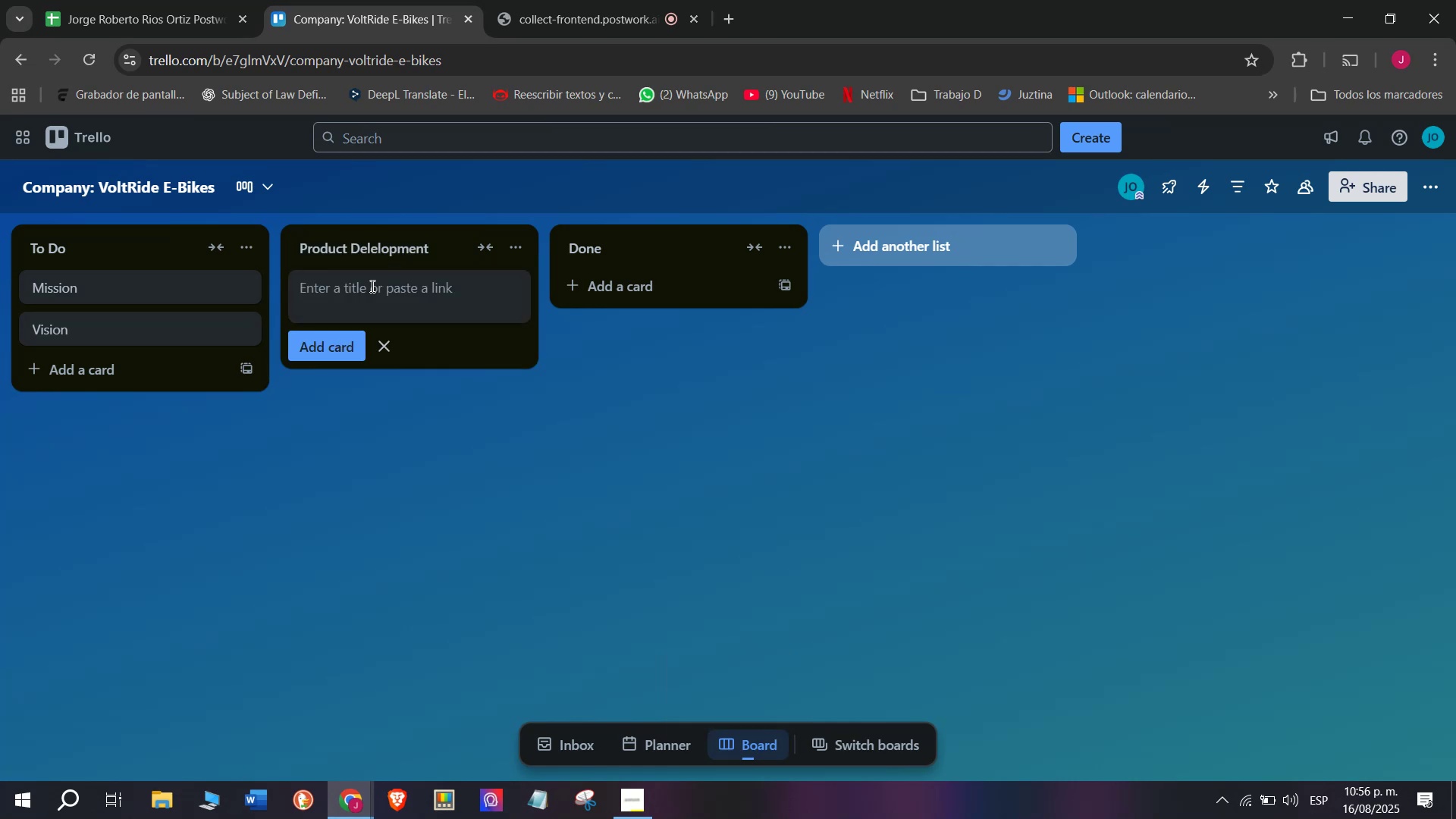 
type(Nwe)
key(Backspace)
key(Backspace)
type(ee)
key(Backspace)
type(w Models)
 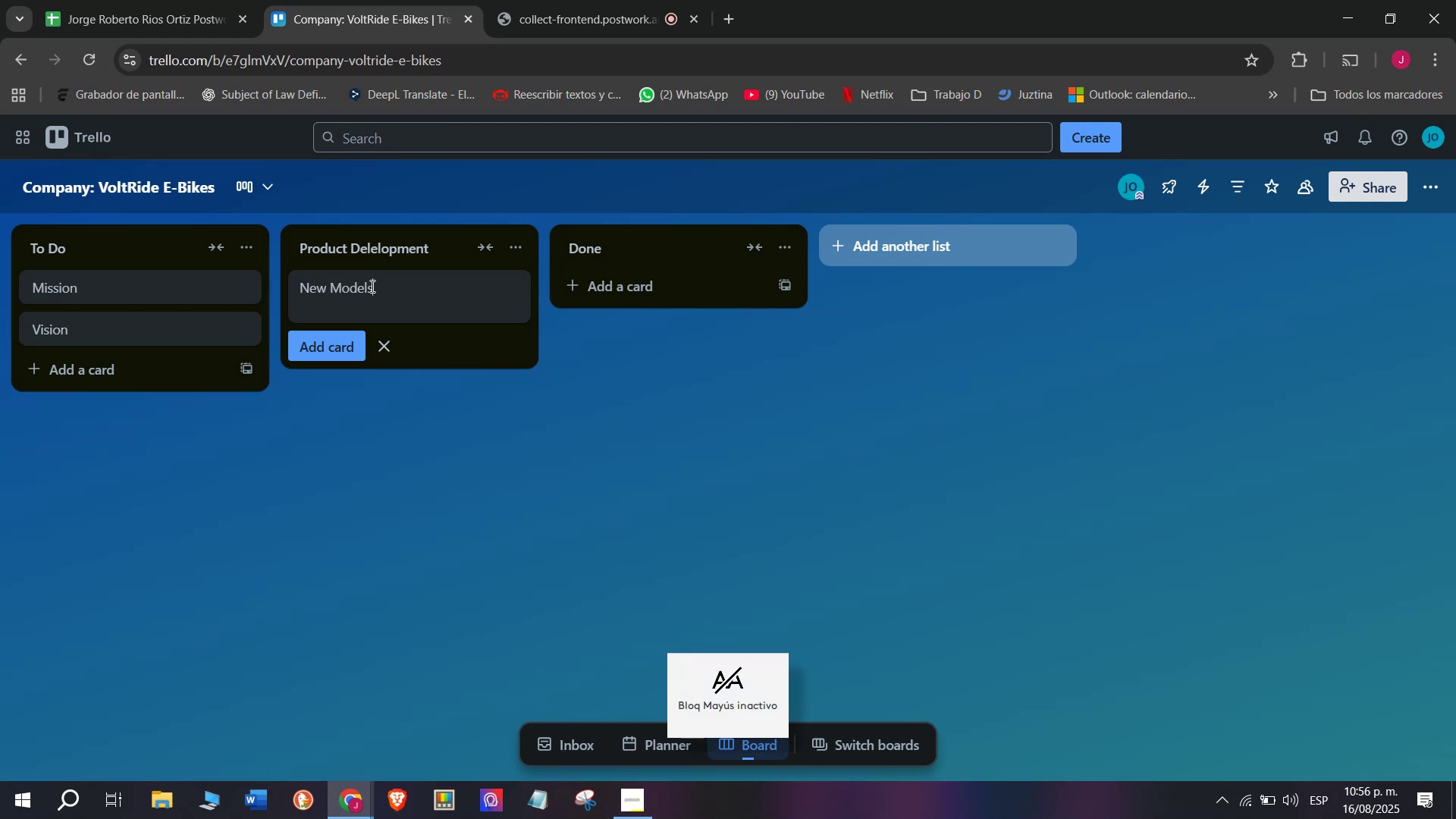 
key(Enter)
 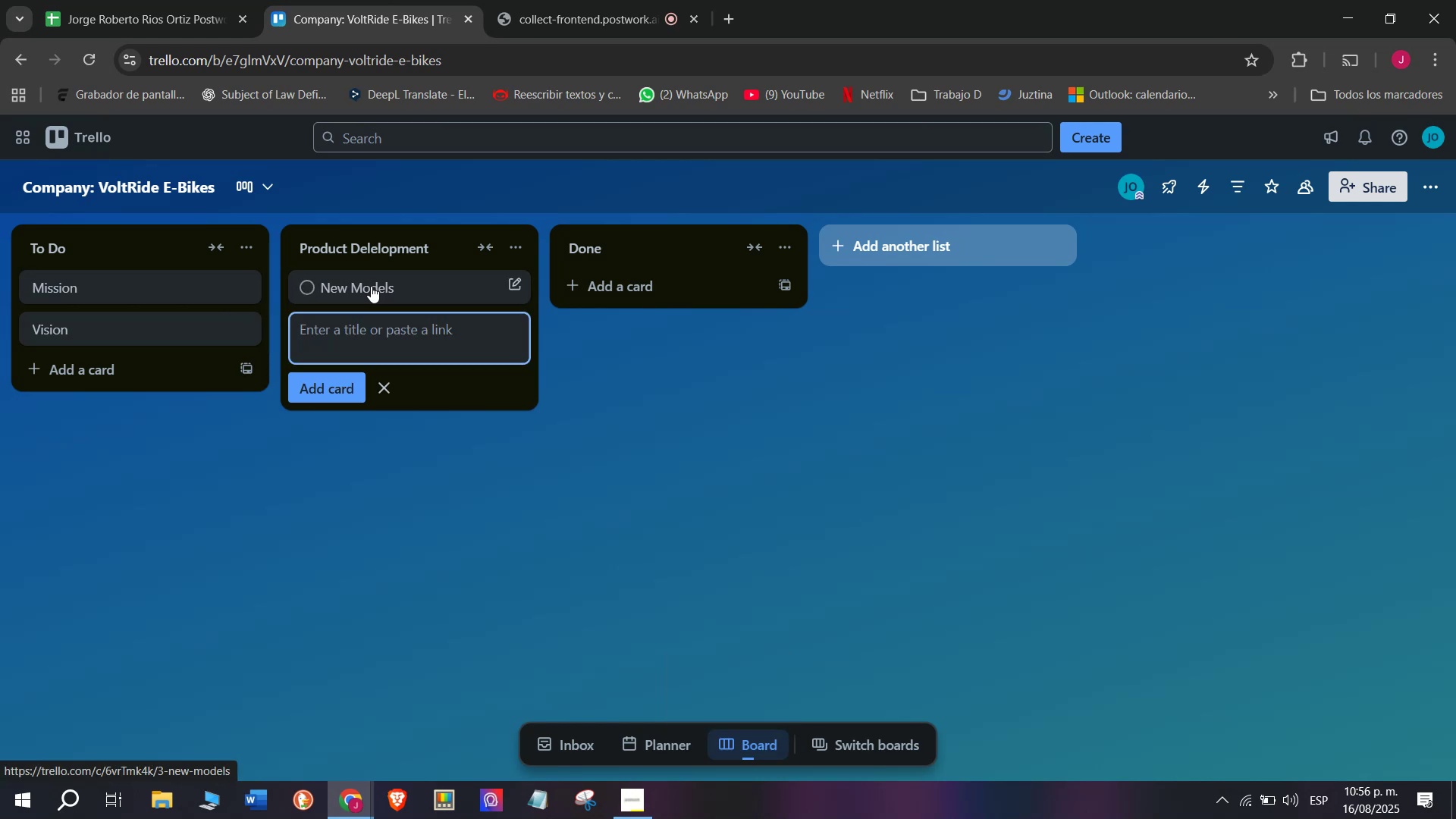 
left_click([371, 286])
 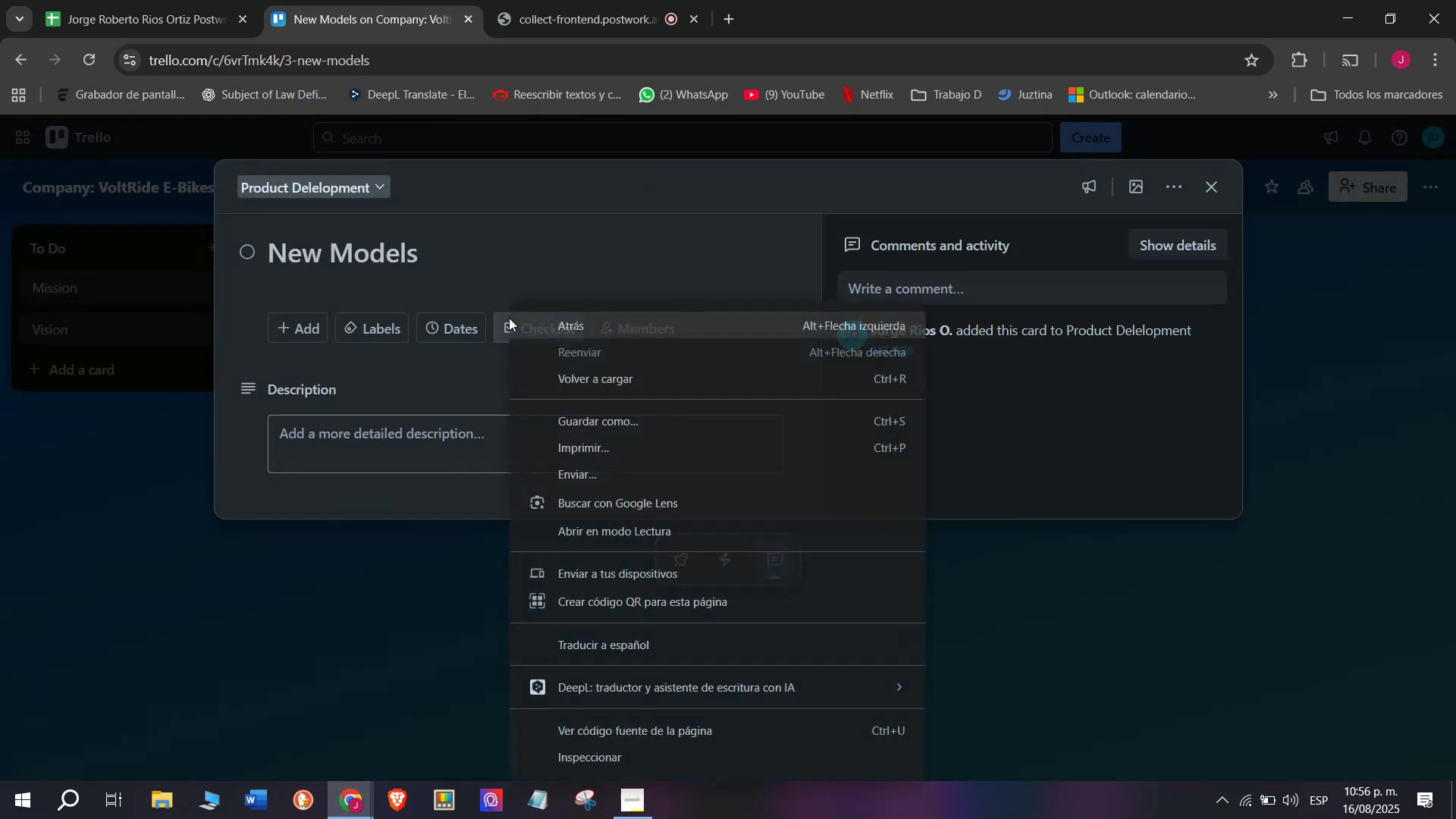 
left_click([518, 263])
 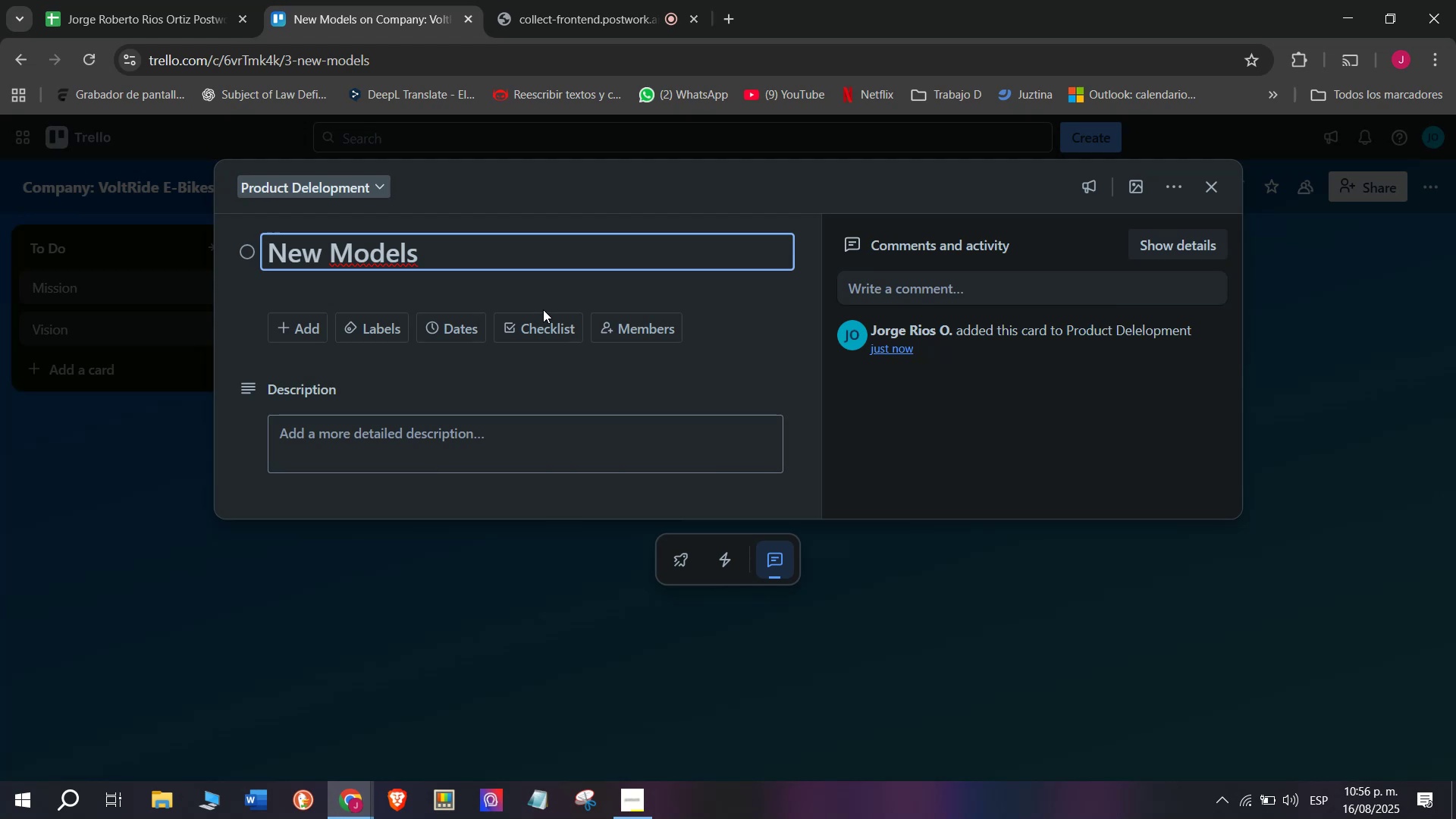 
left_click([543, 319])
 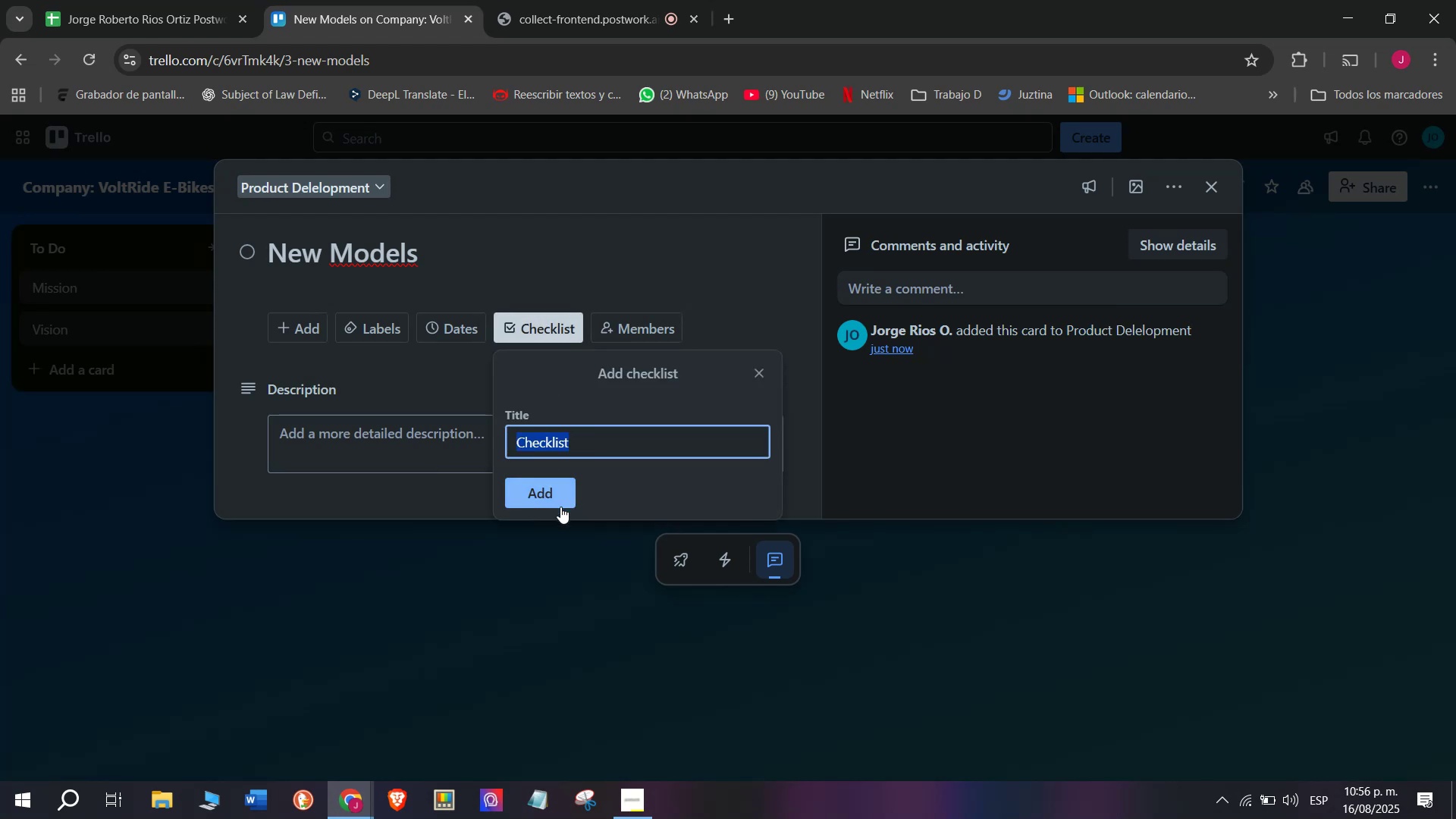 
left_click([560, 507])
 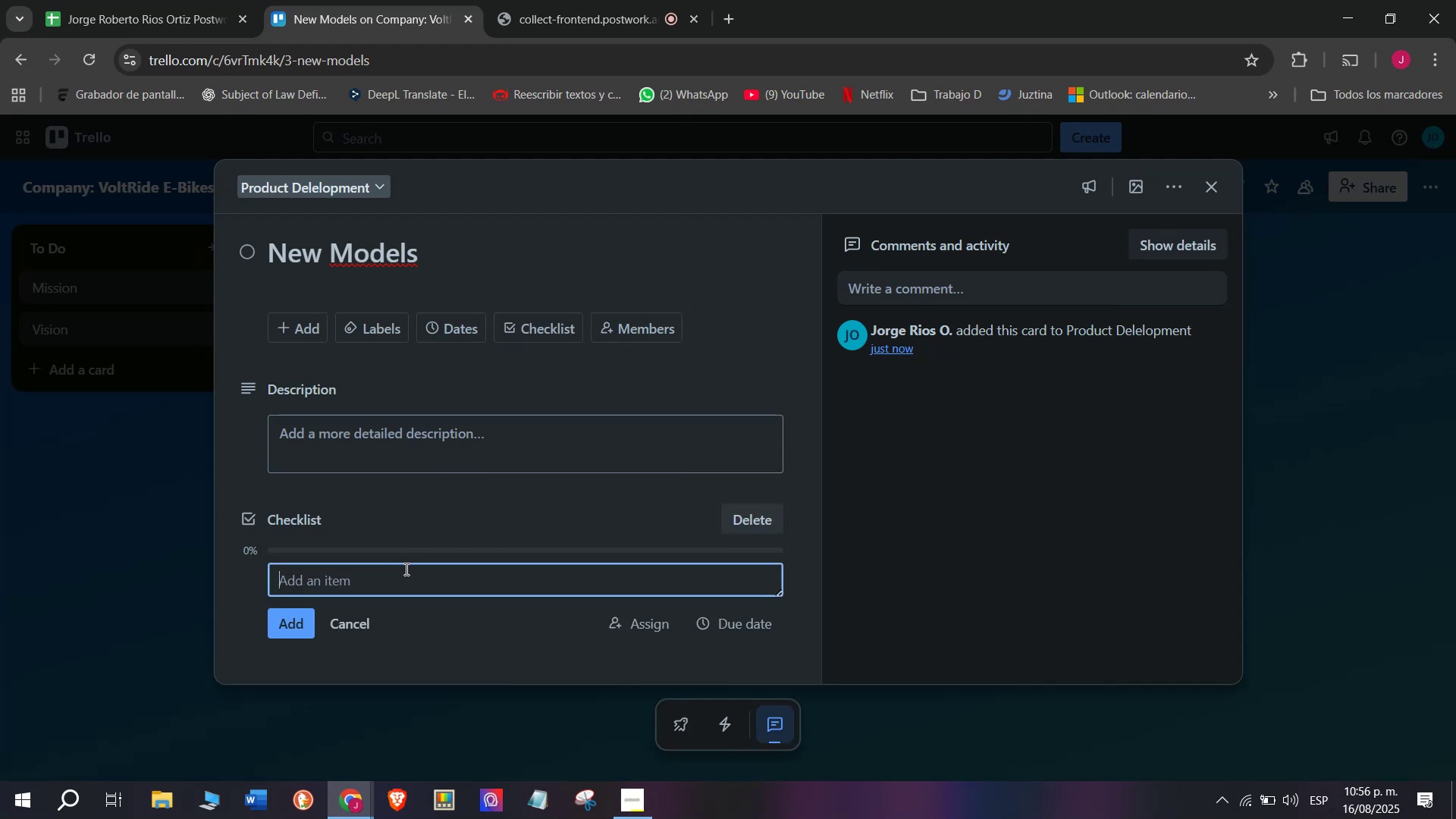 
type(Research custom,ers)
key(Backspace)
key(Backspace)
key(Backspace)
key(Backspace)
type(ers)
key(Backspace)
type( trebnd)
key(Backspace)
key(Backspace)
key(Backspace)
type(ndes)
key(Backspace)
key(Backspace)
type(s)
 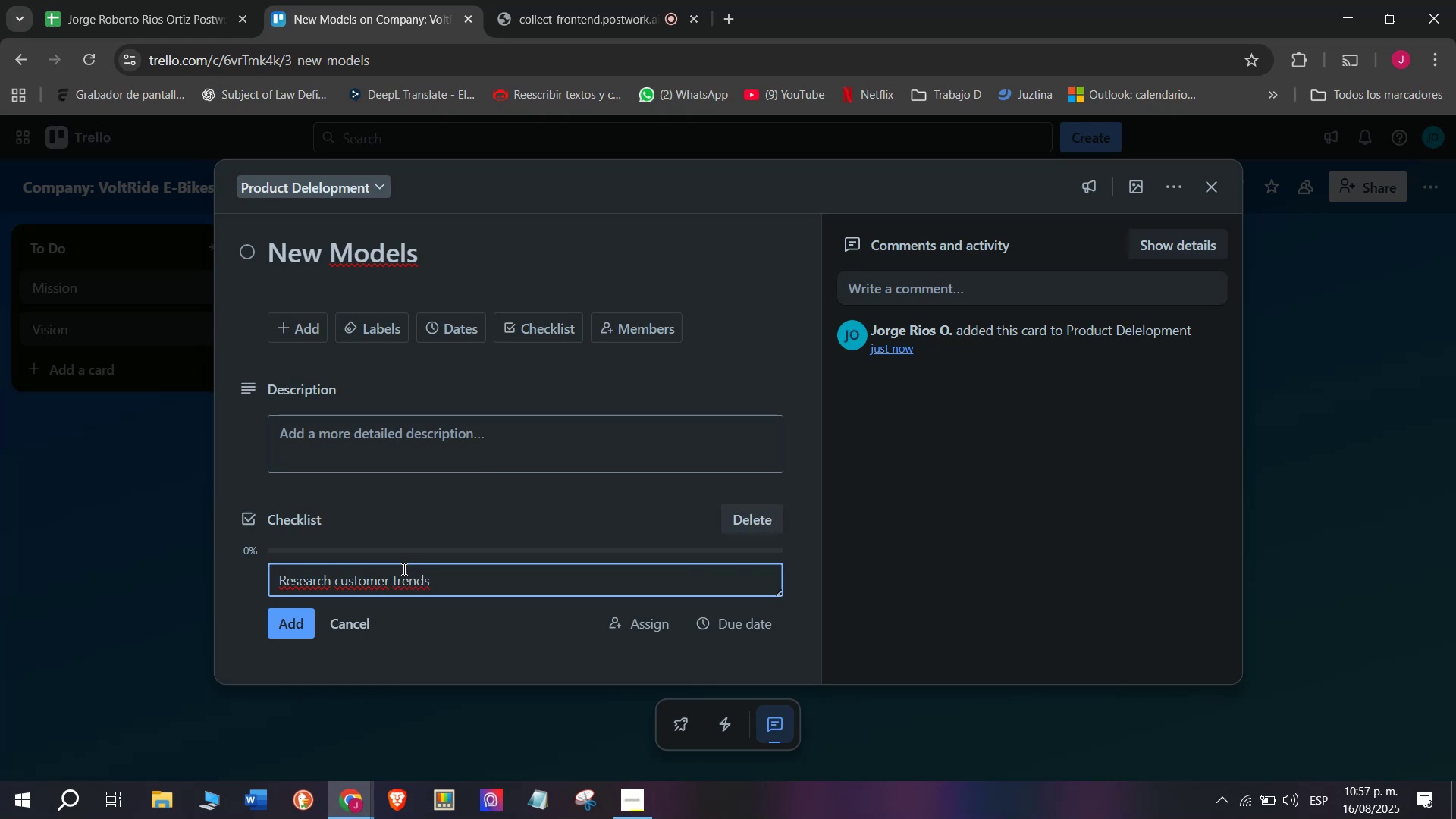 
wait(6.55)
 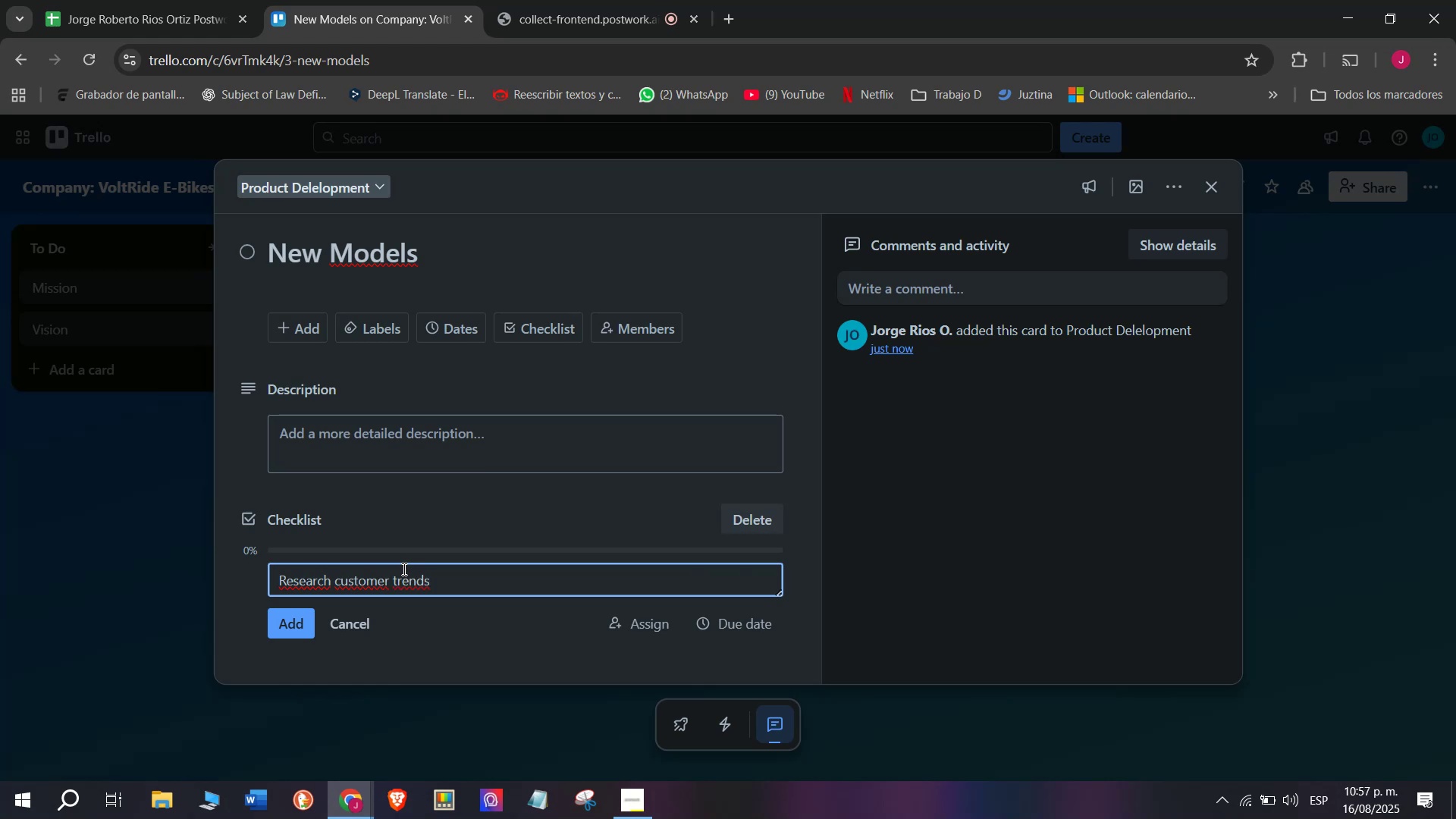 
key(Enter)
 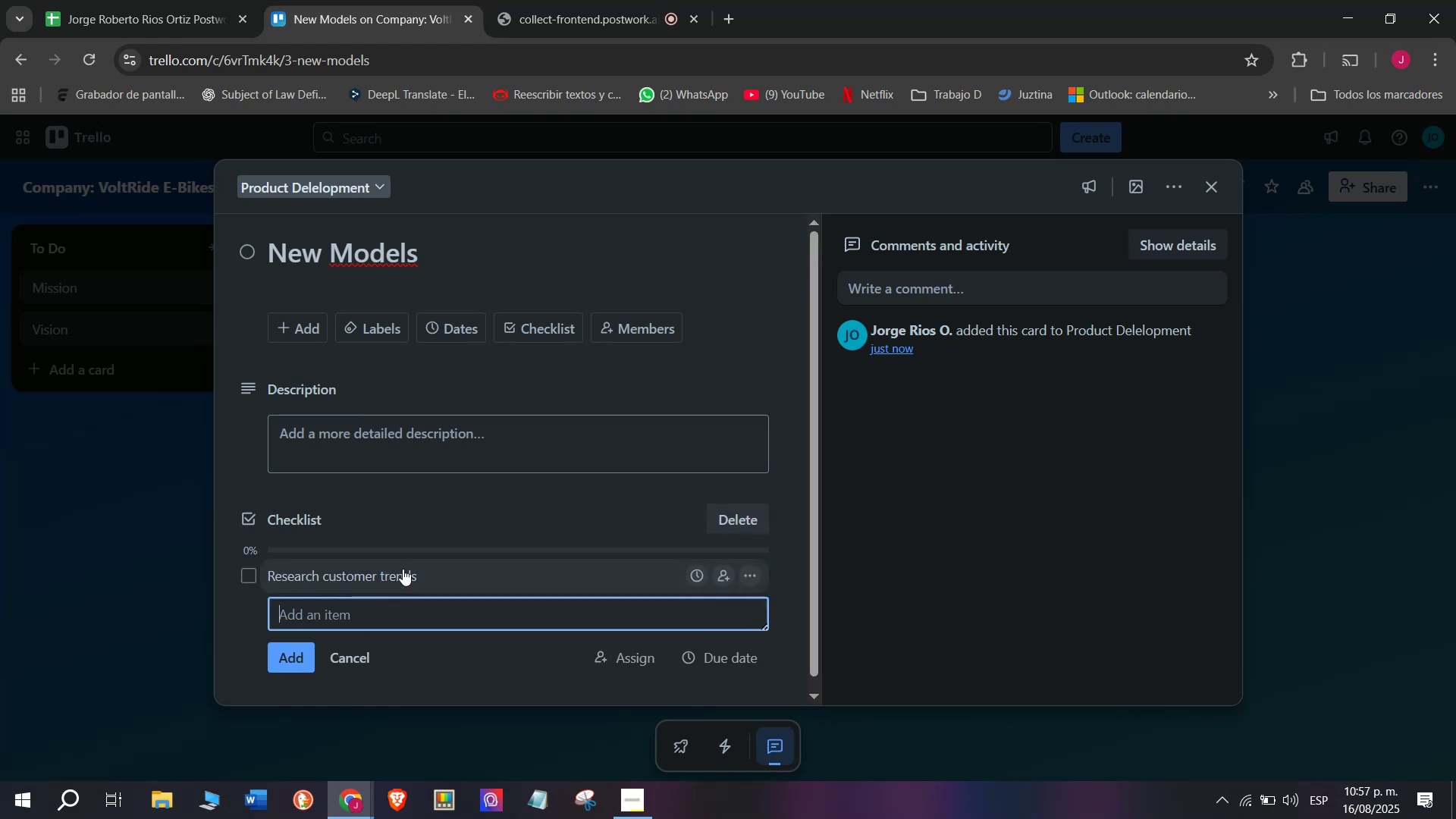 
type(Design sketches)
 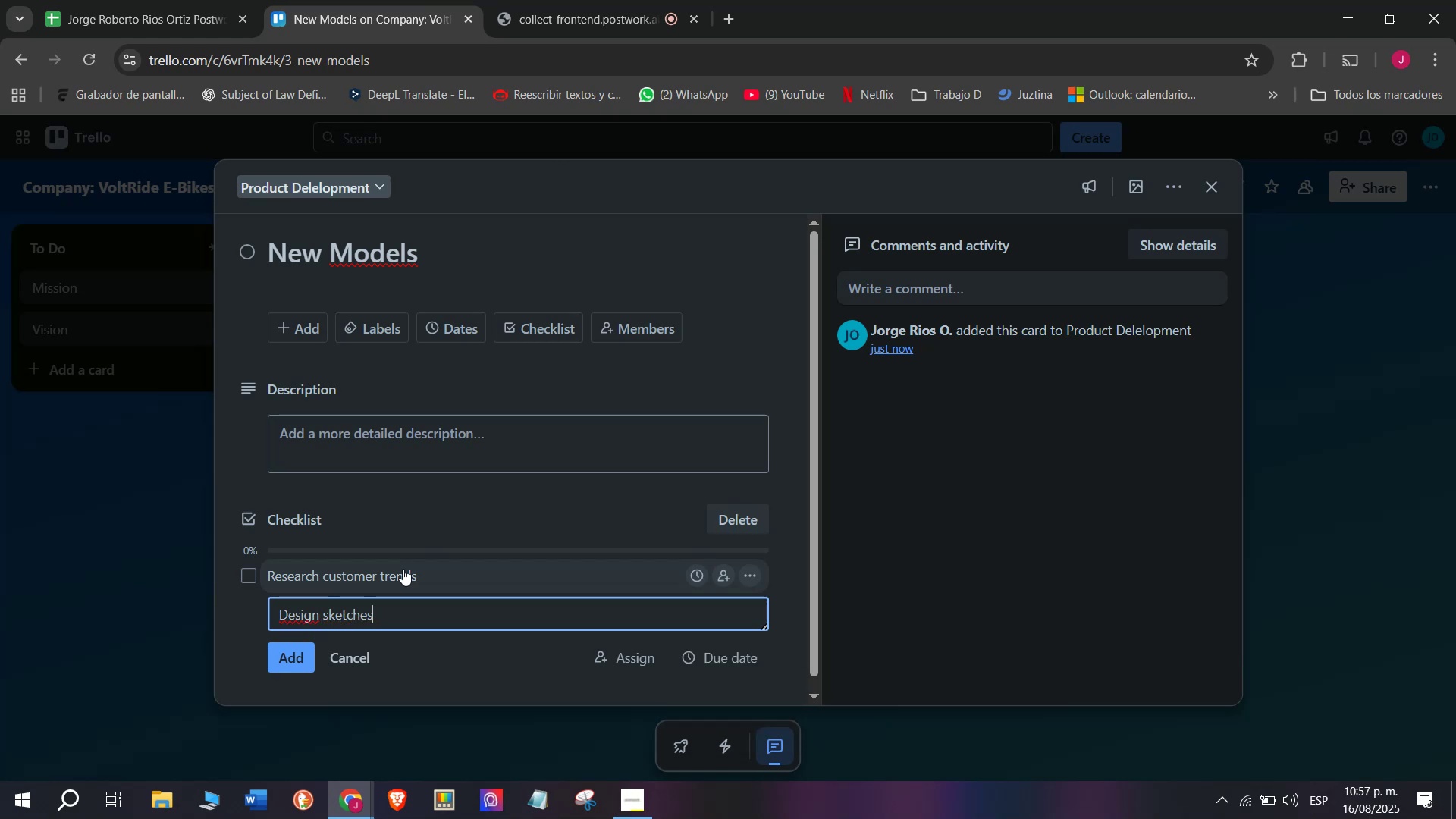 
key(Enter)
 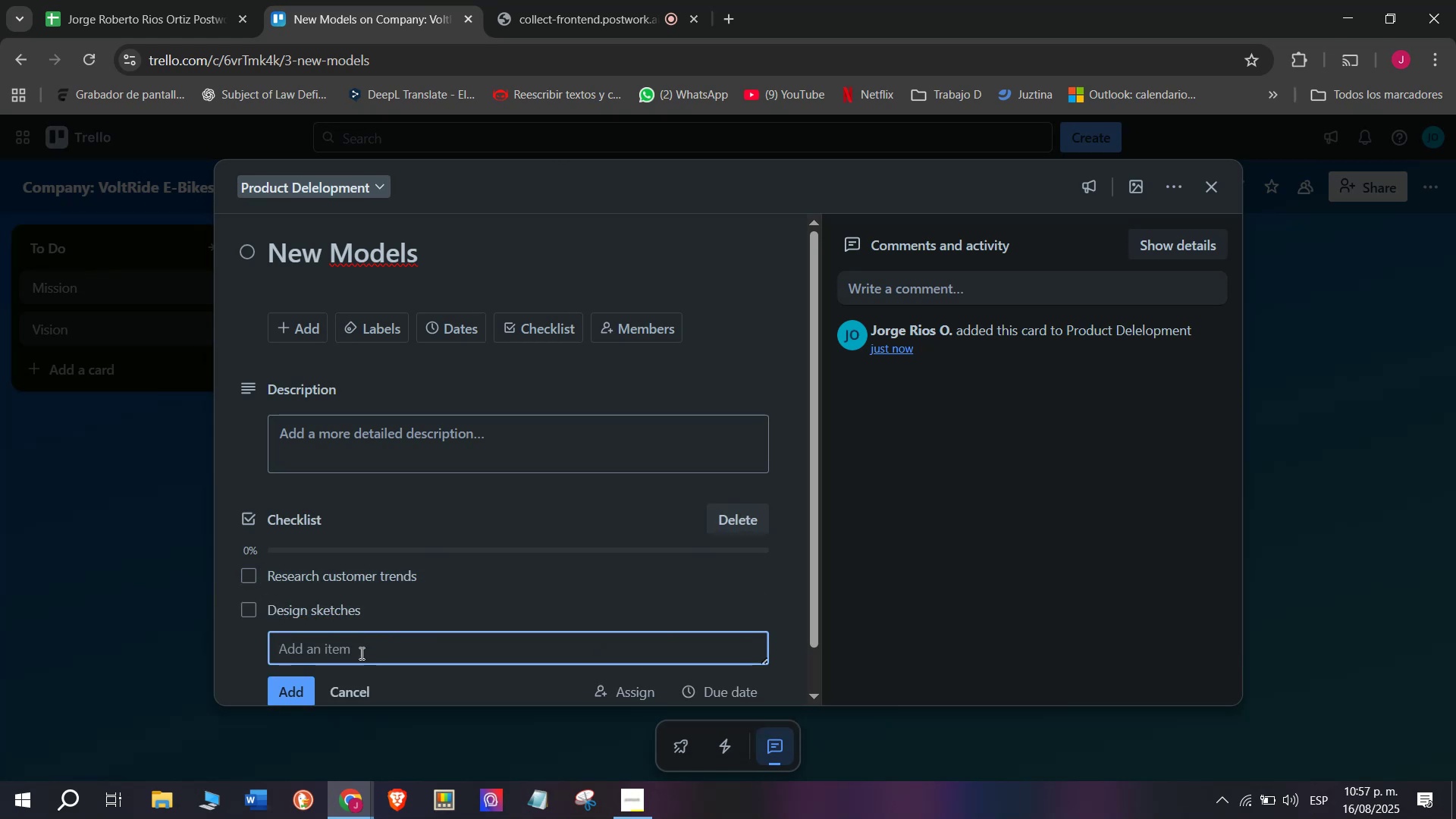 
left_click([358, 661])
 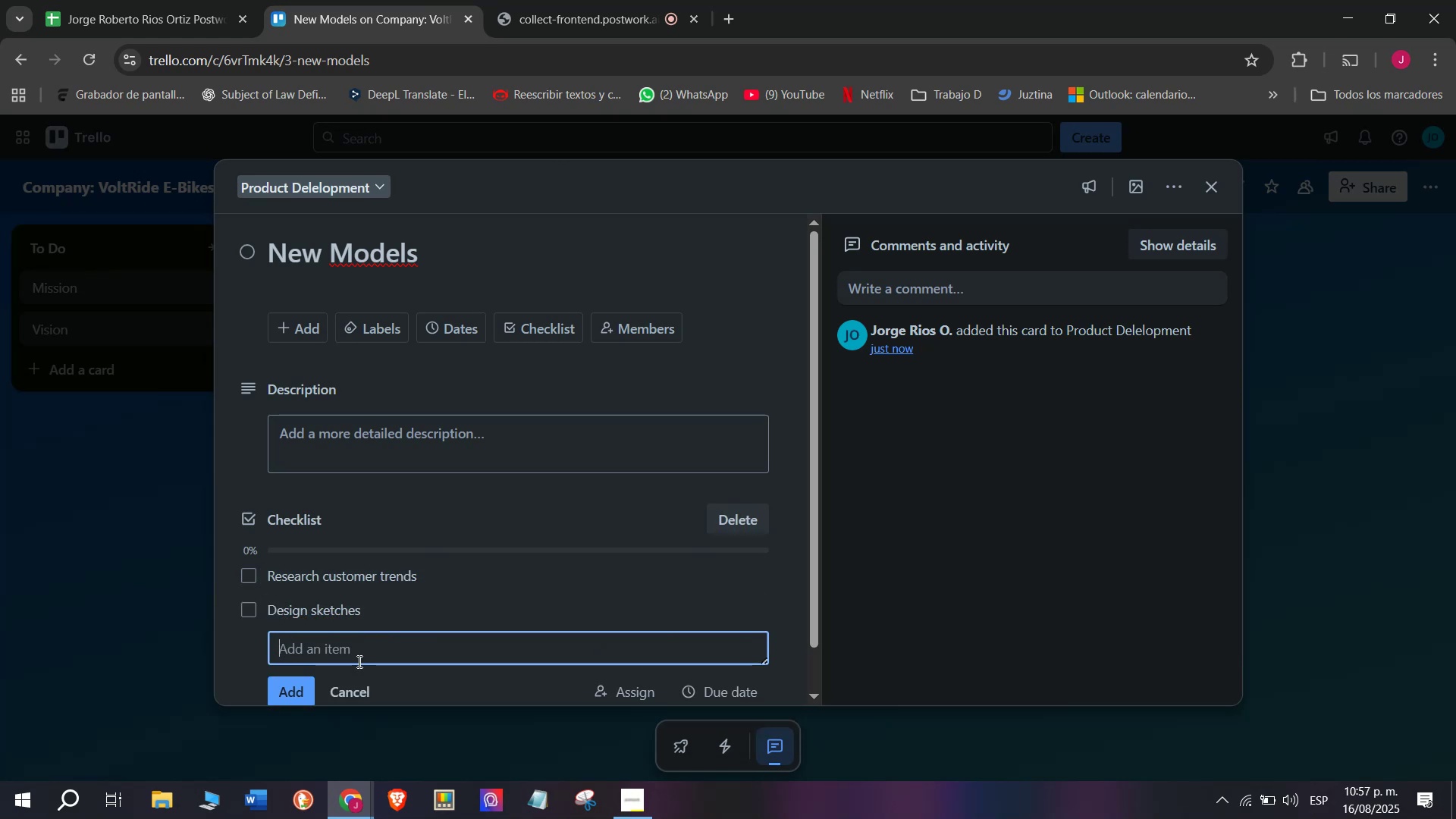 
type(Batteryu)
key(Backspace)
type( capc)
key(Backspace)
type(acity)
key(Backspace)
key(Backspace)
key(Backspace)
type(y)
key(Backspace)
key(Backspace)
type(city testing)
 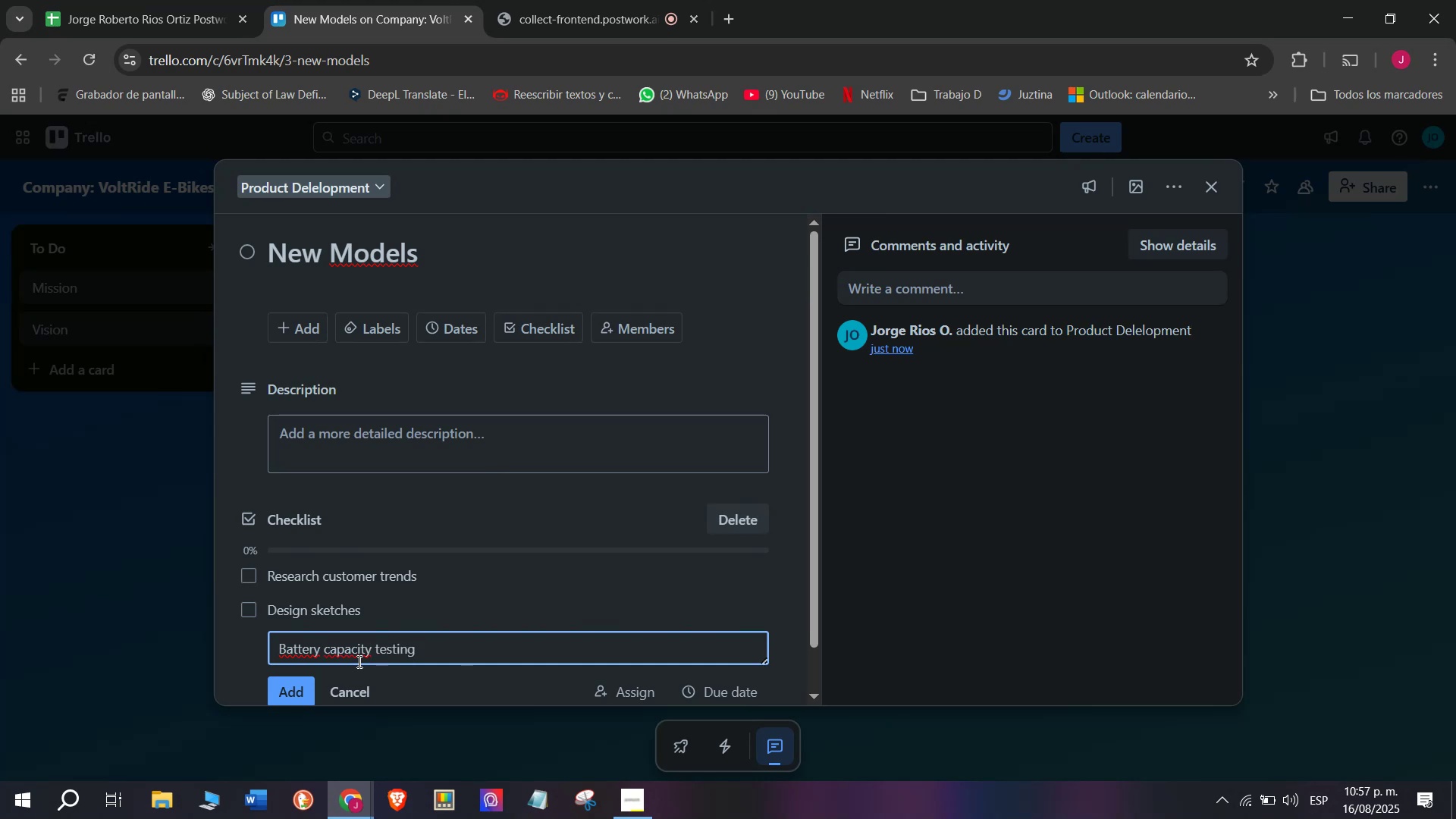 
key(Enter)
 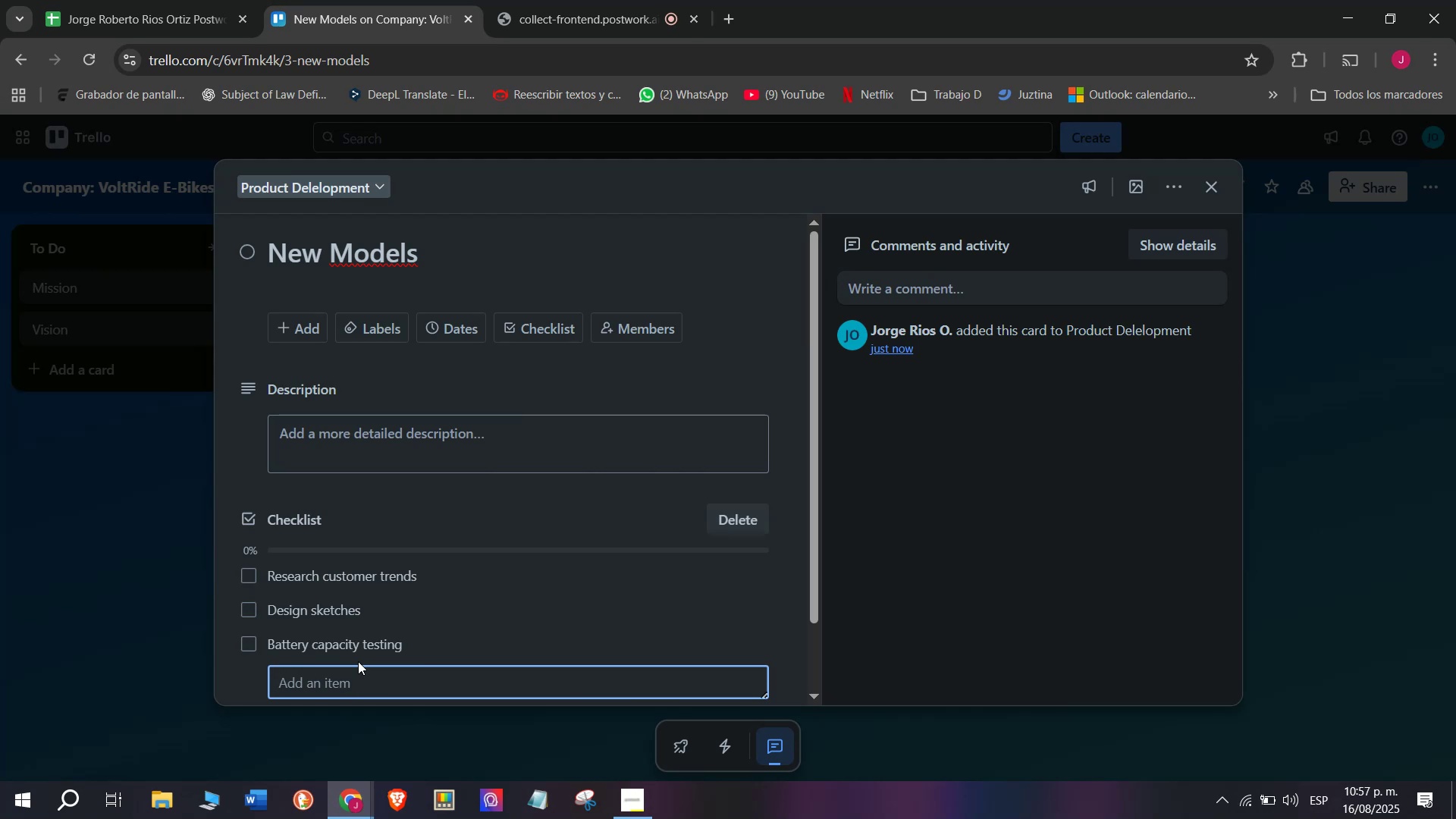 
type(Motor poer)
key(Backspace)
key(Backspace)
key(Backspace)
type(erformance test)
 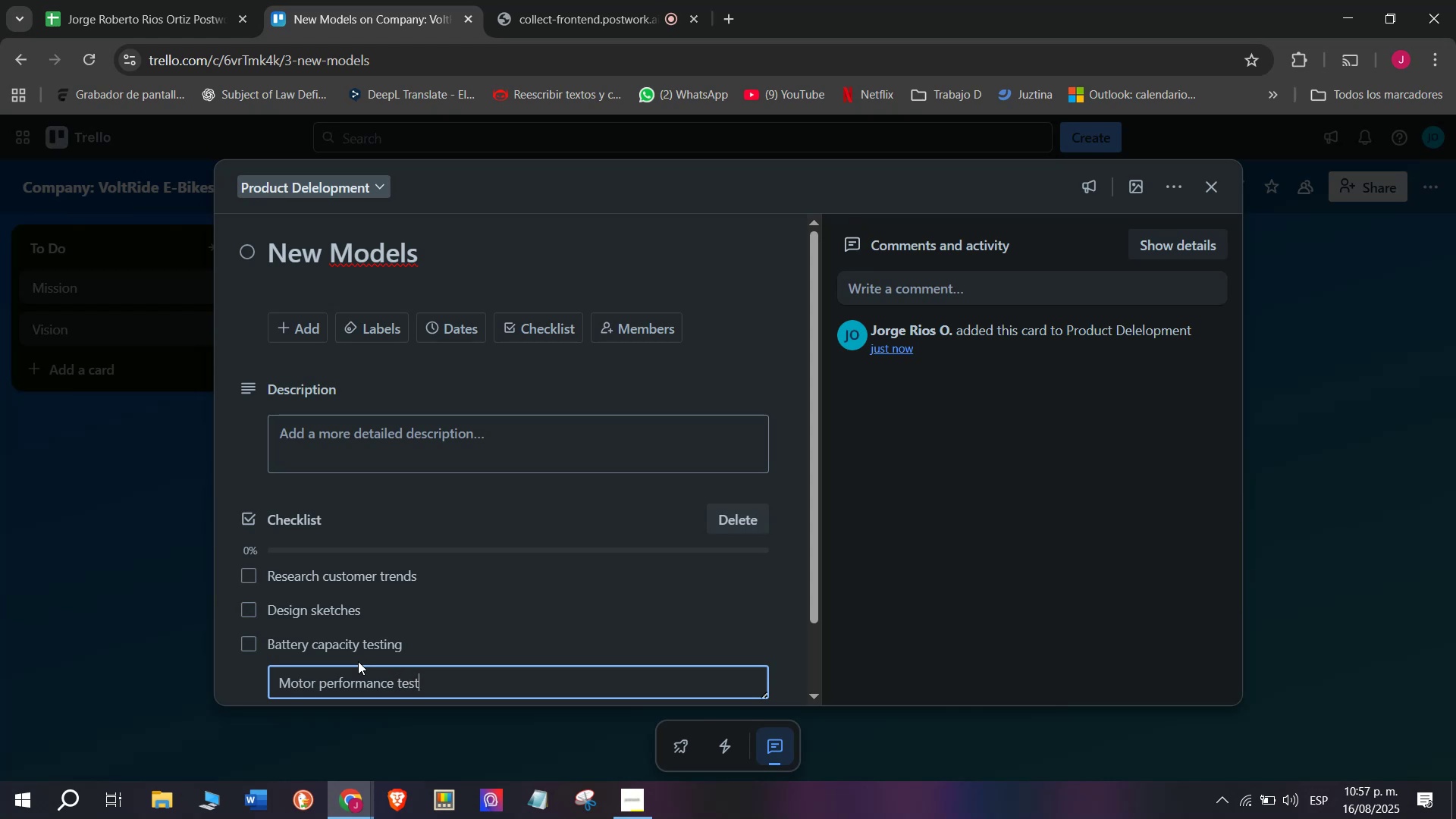 
key(Enter)
 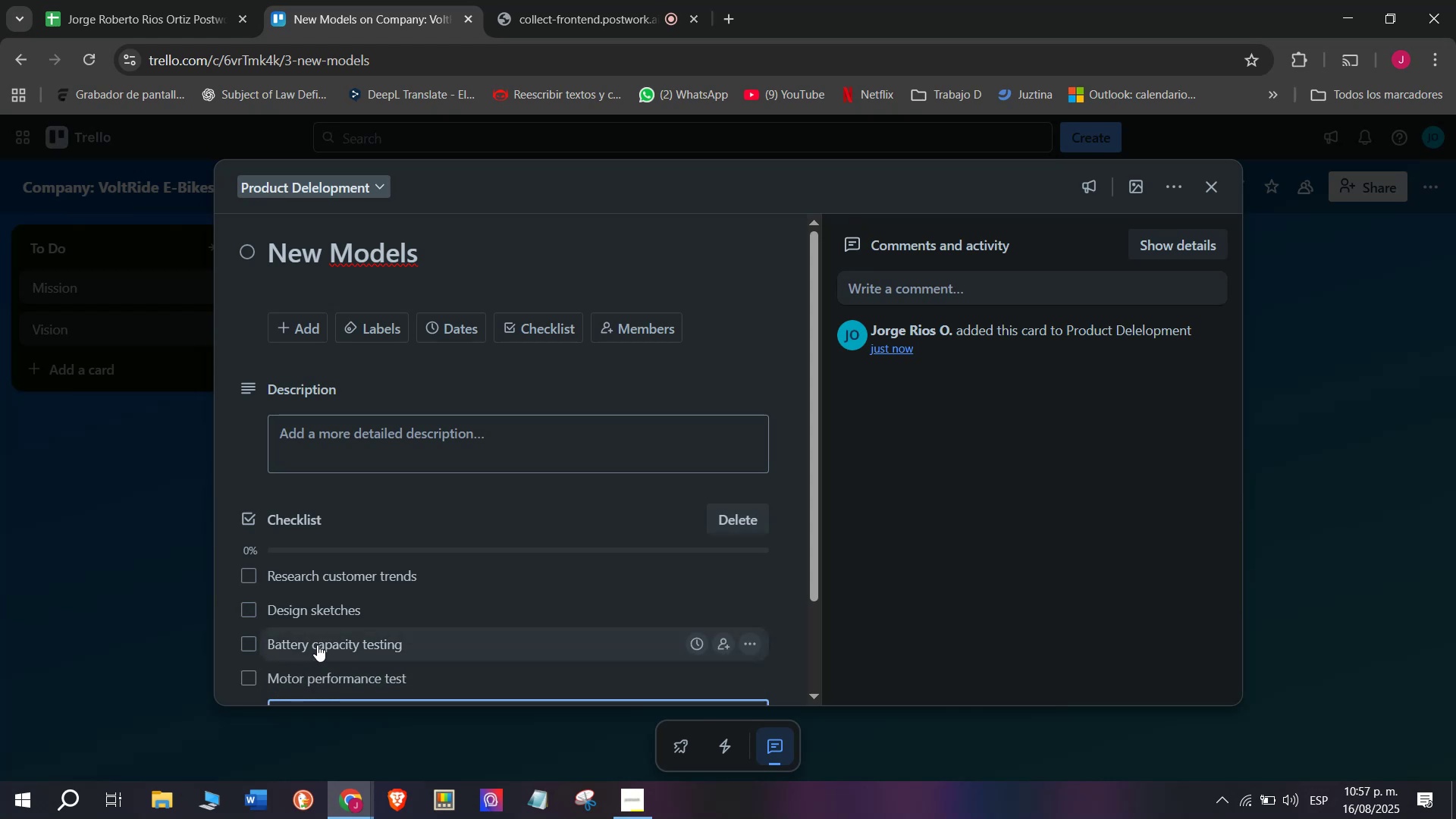 
scroll: coordinate [317, 645], scroll_direction: down, amount: 3.0
 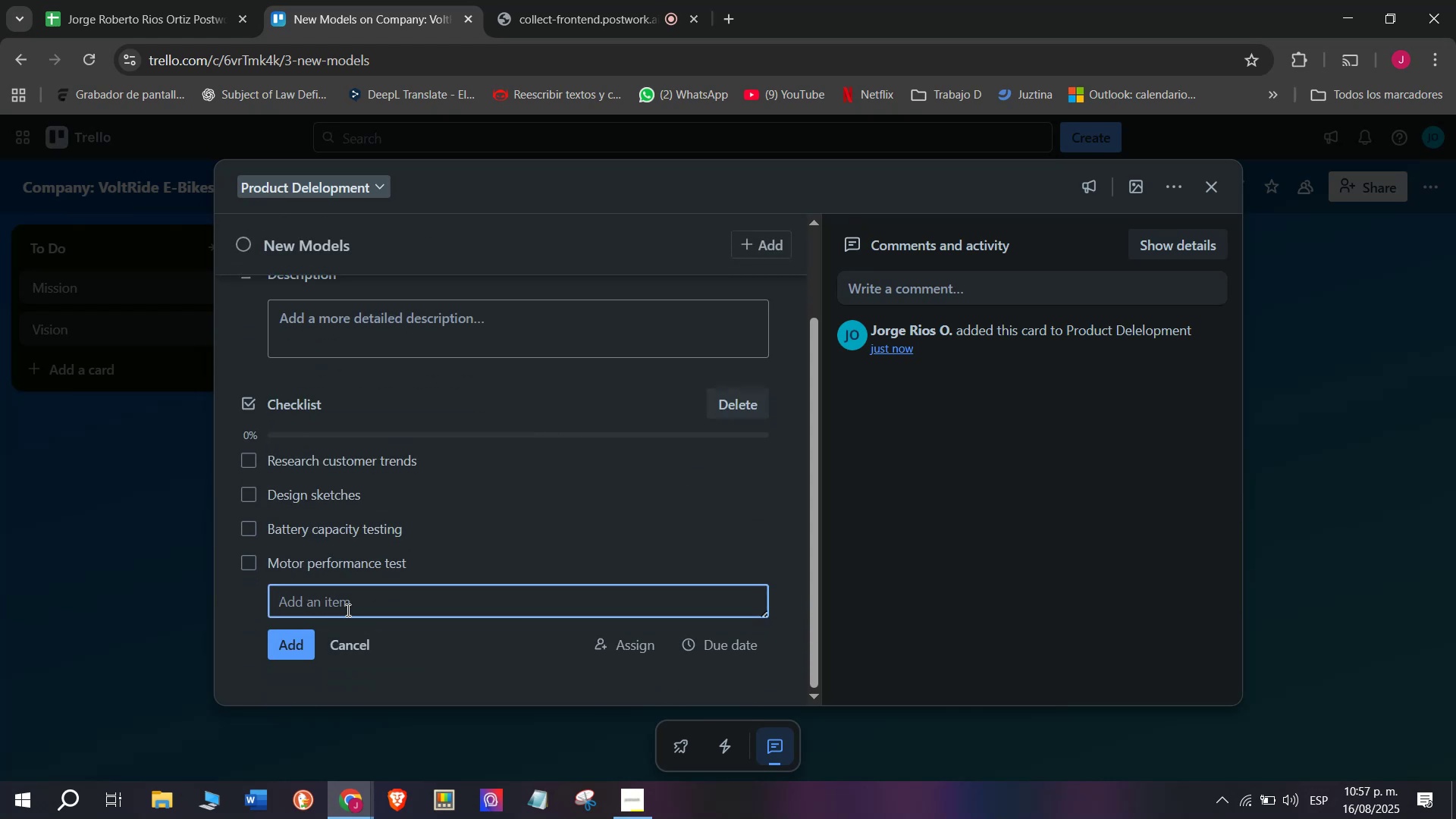 
left_click([350, 604])
 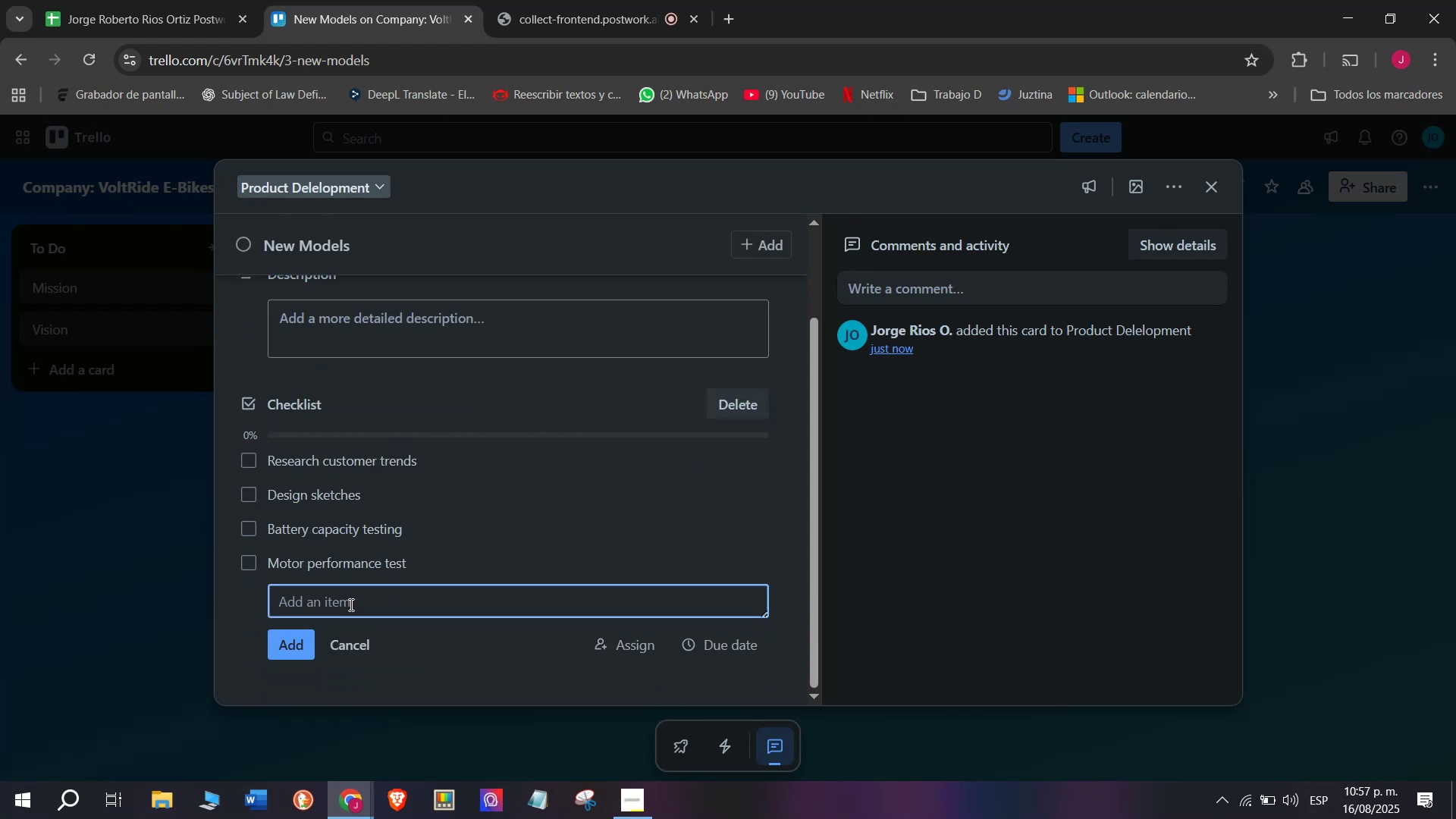 
type(Prot)
 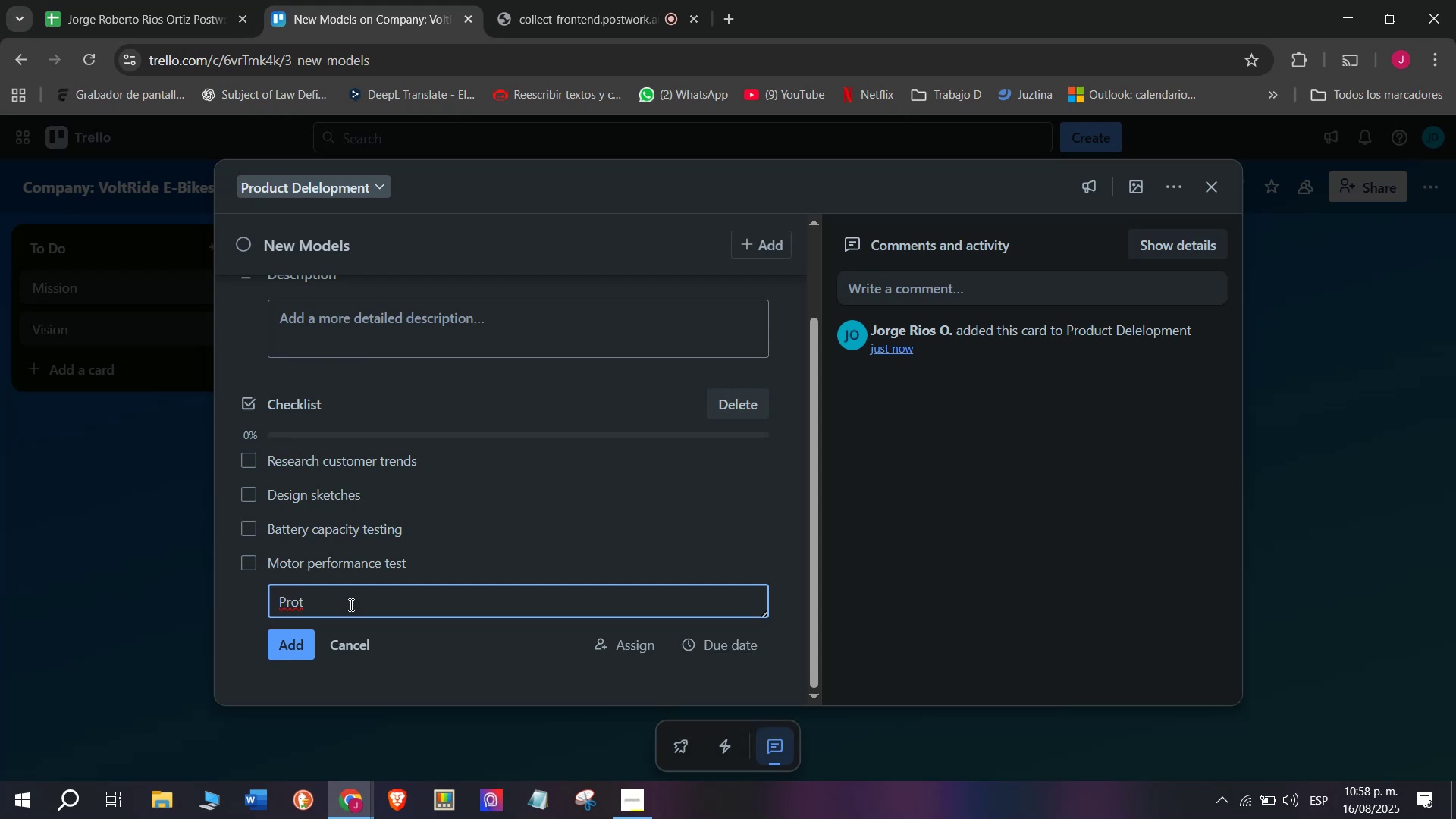 
type(otyoe)
key(Backspace)
key(Backspace)
type(pe assembly)
 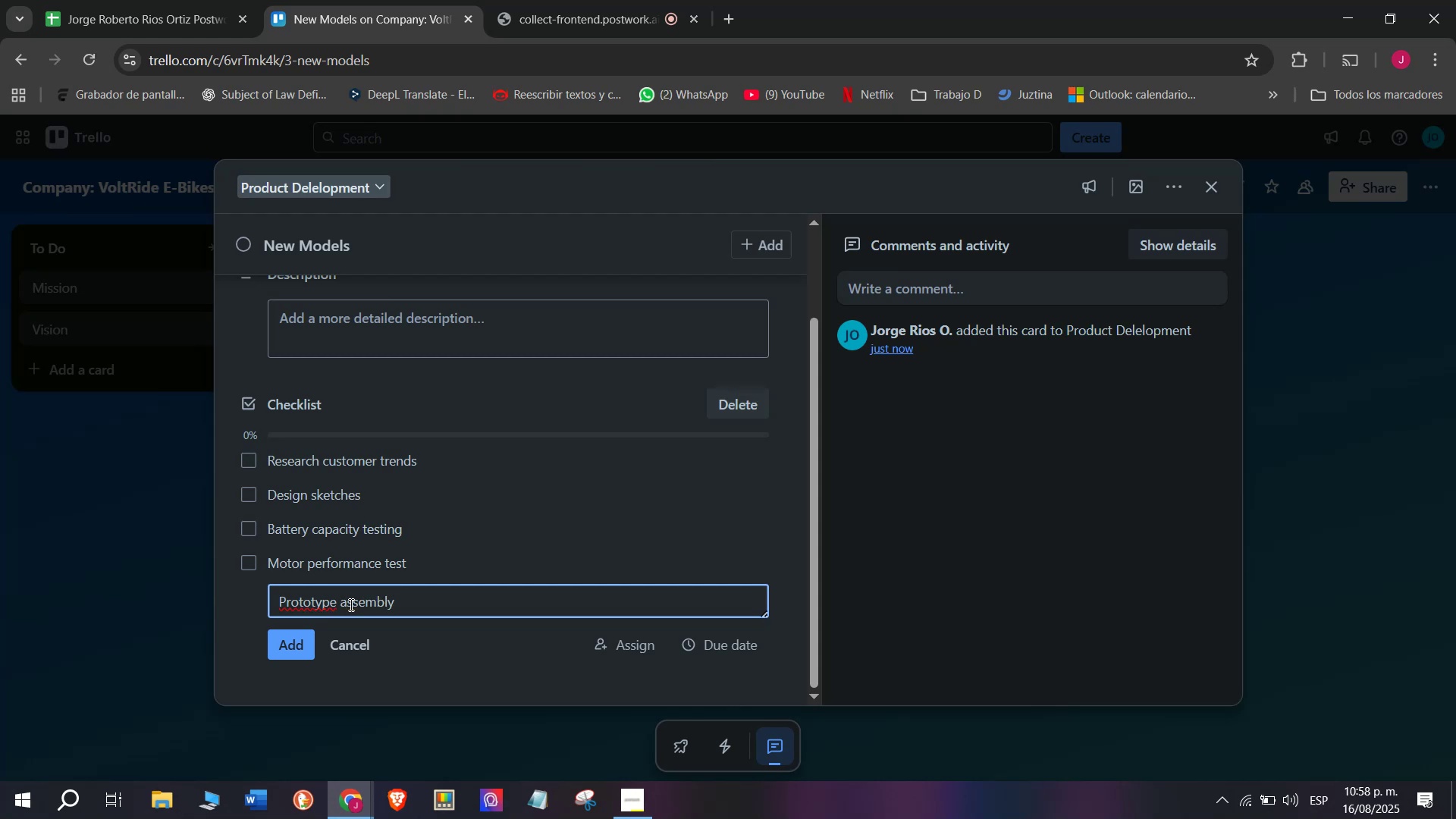 
key(Enter)
 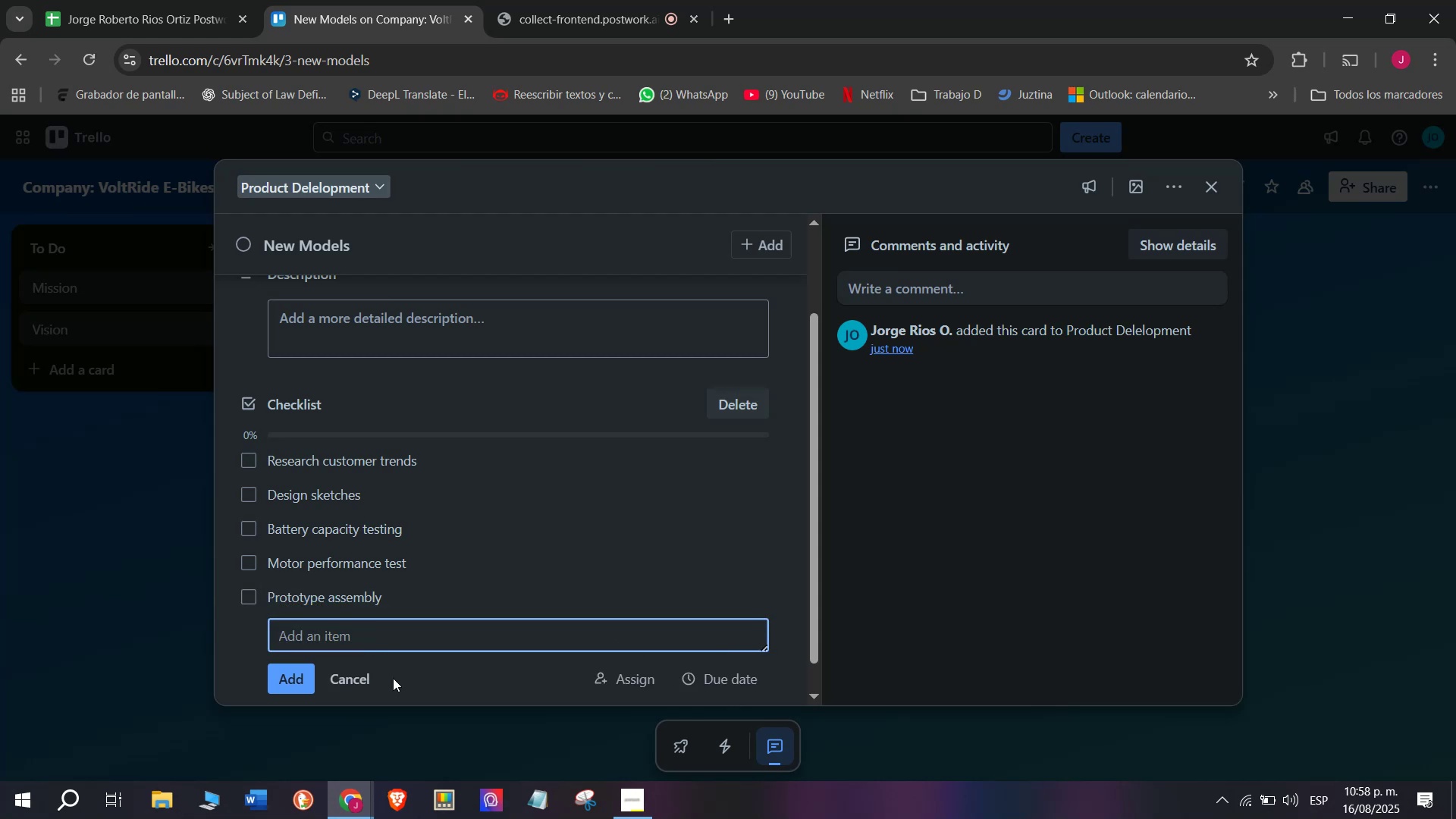 
left_click([396, 641])
 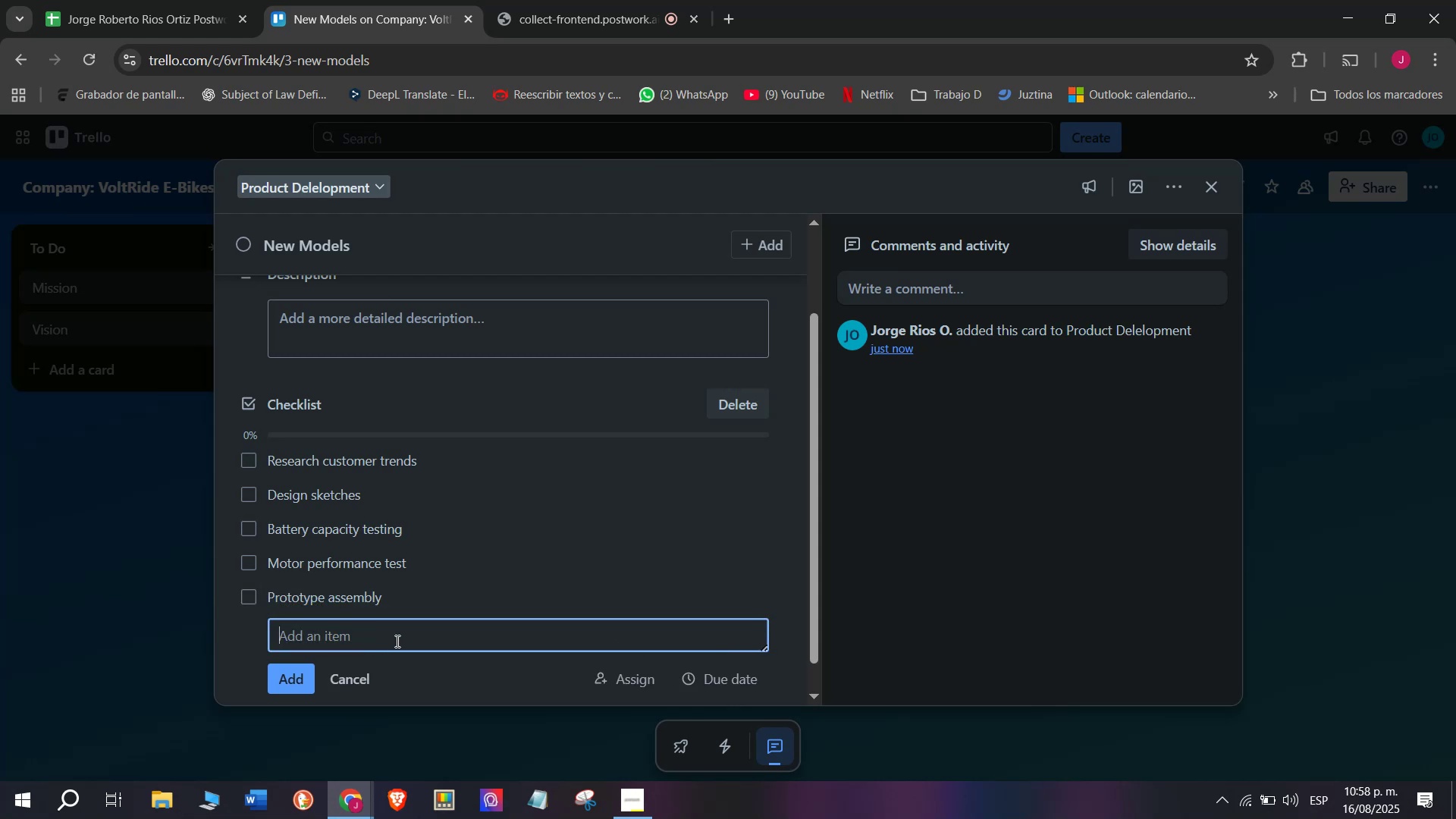 
type(Report design feedback)
 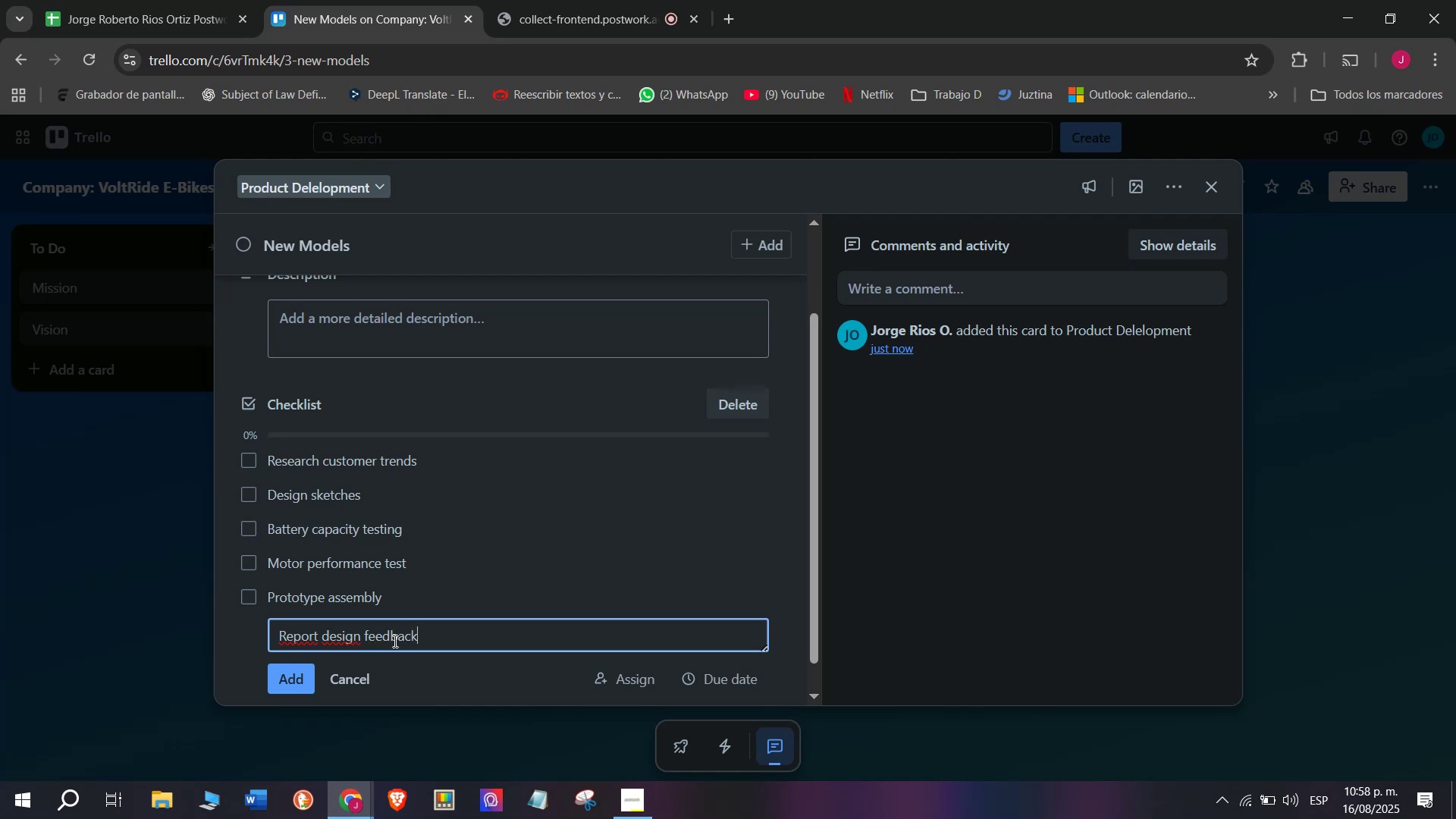 
key(Enter)
 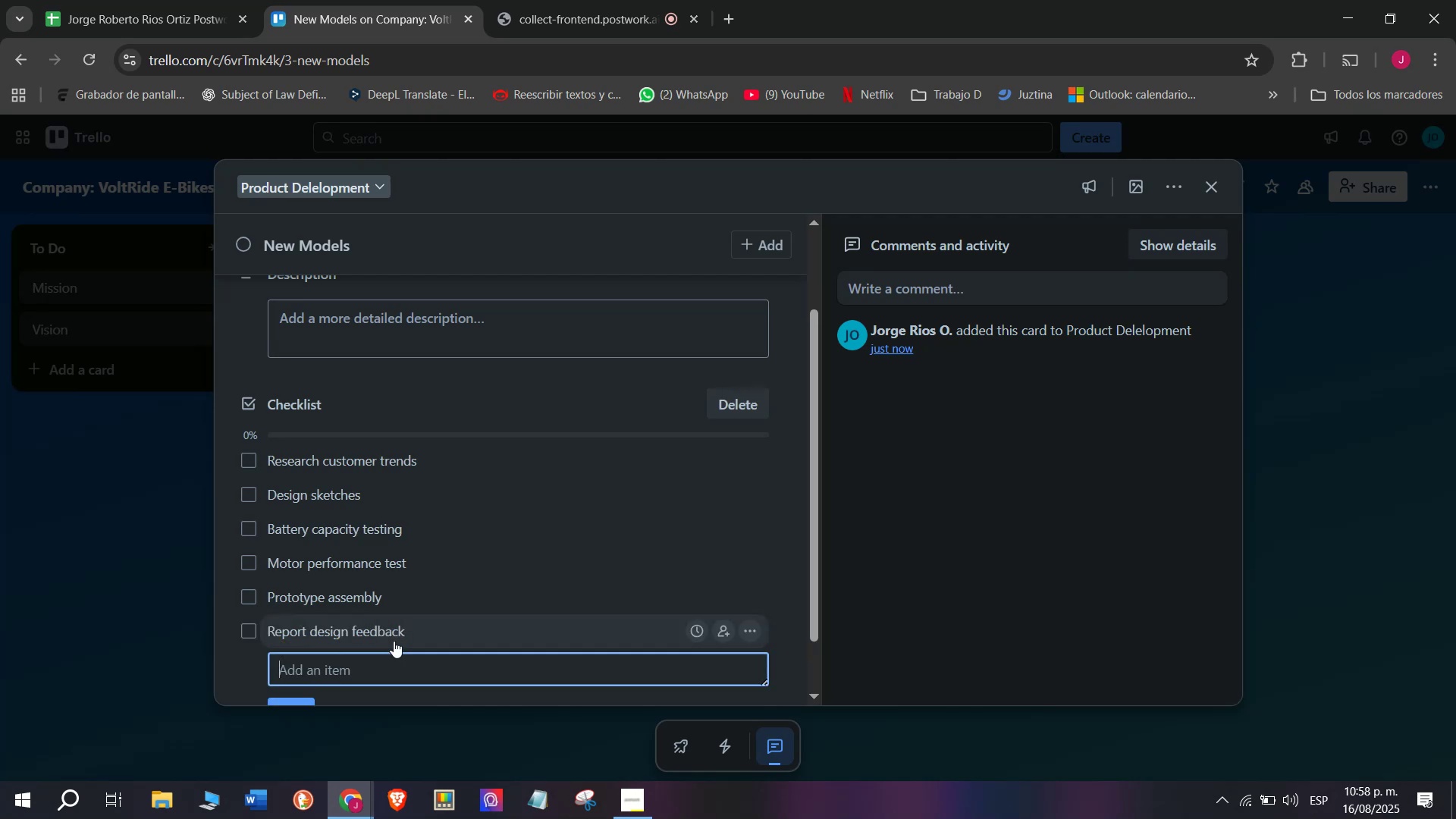 
scroll: coordinate [375, 475], scroll_direction: down, amount: 1.0
 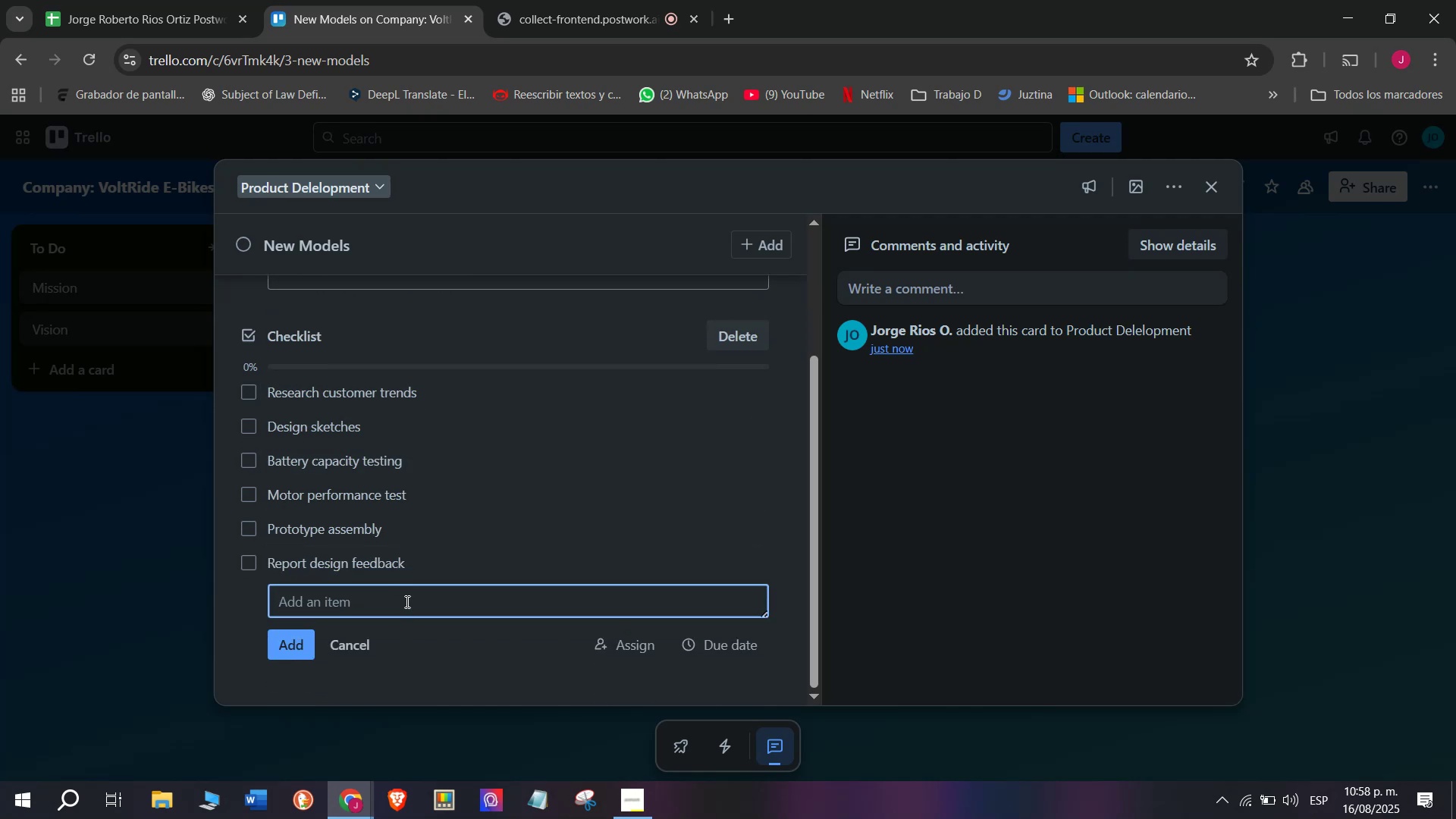 
scroll: coordinate [328, 513], scroll_direction: up, amount: 4.0
 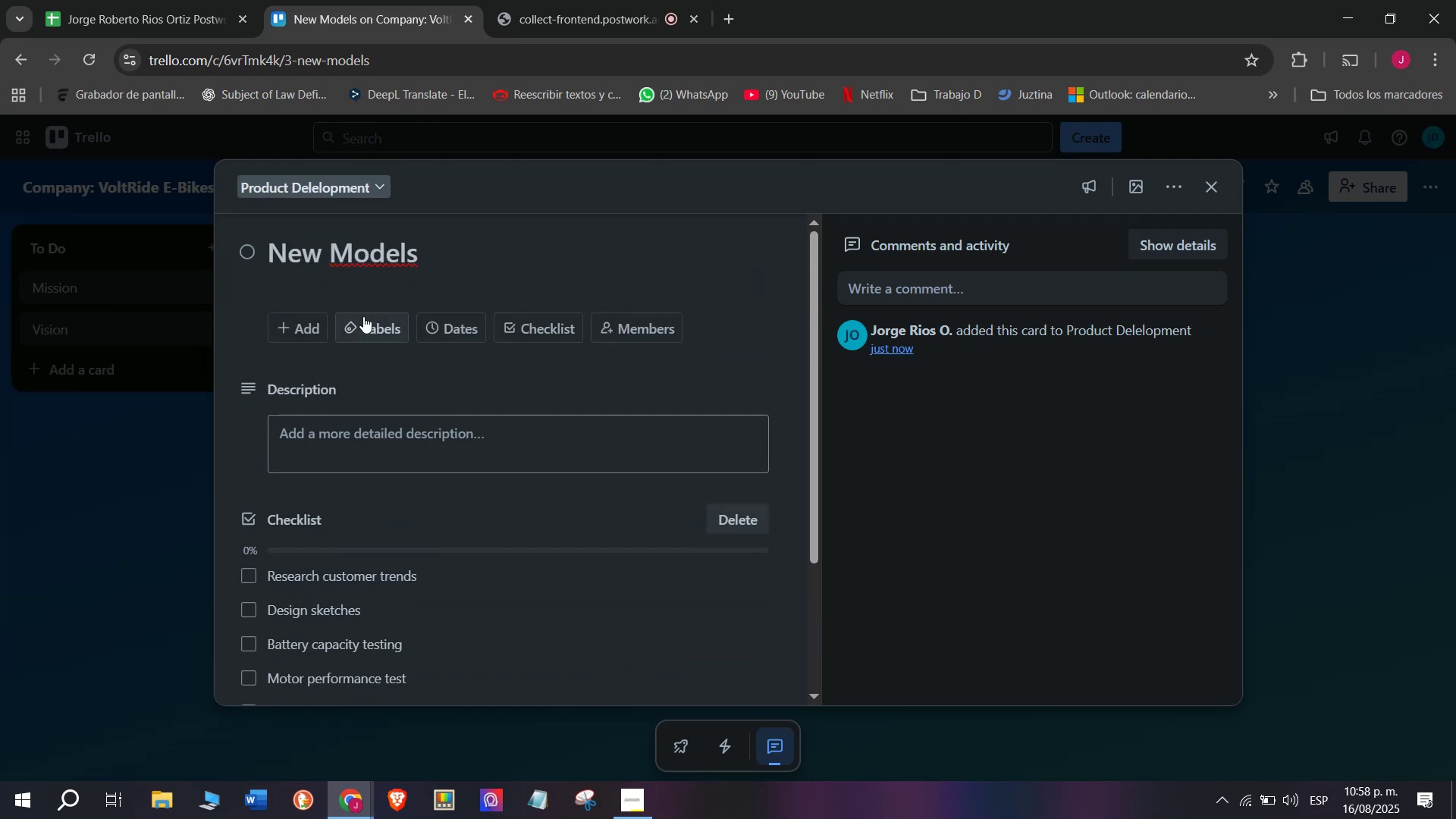 
left_click([363, 314])
 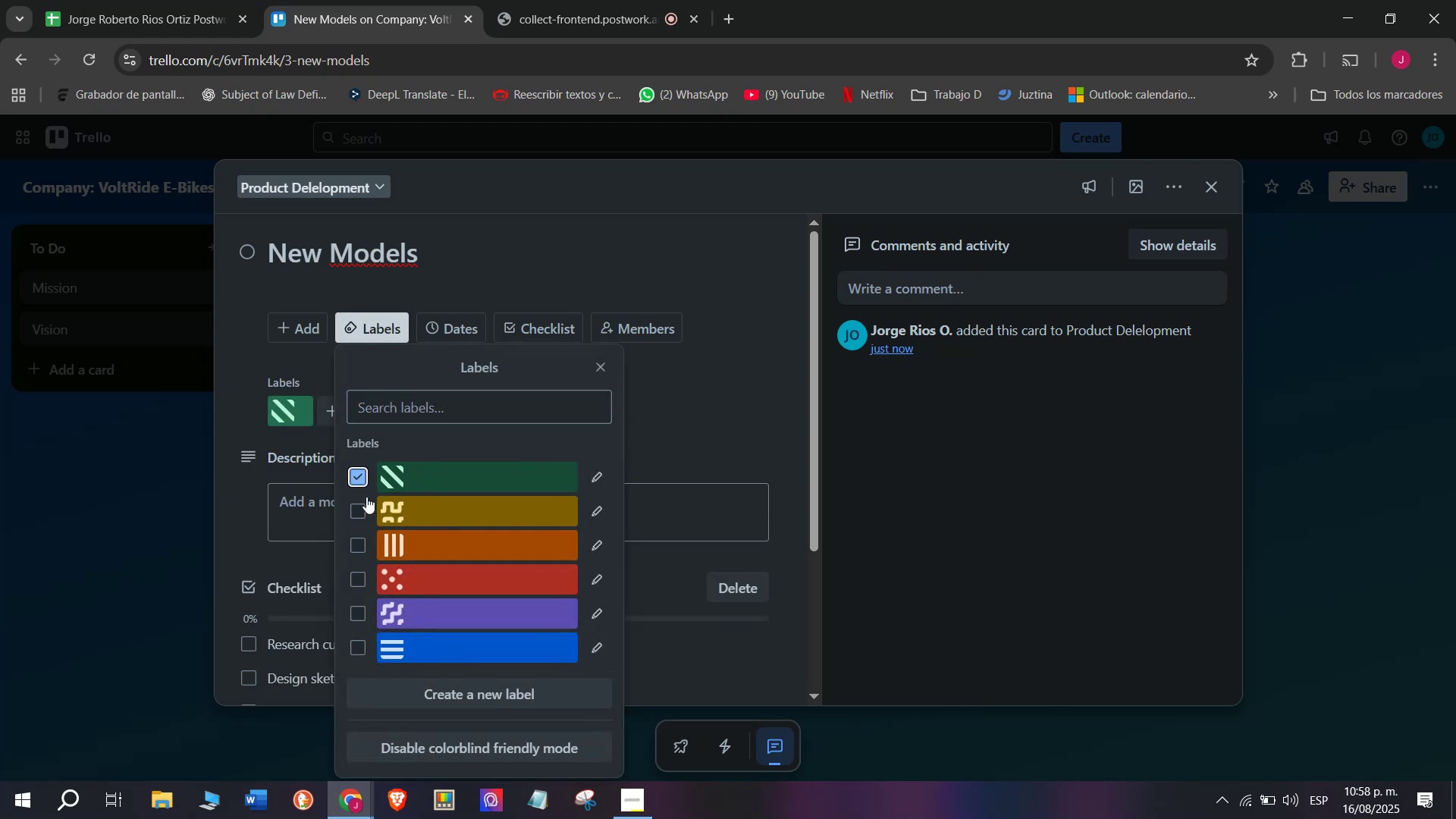 
double_click([109, 536])
 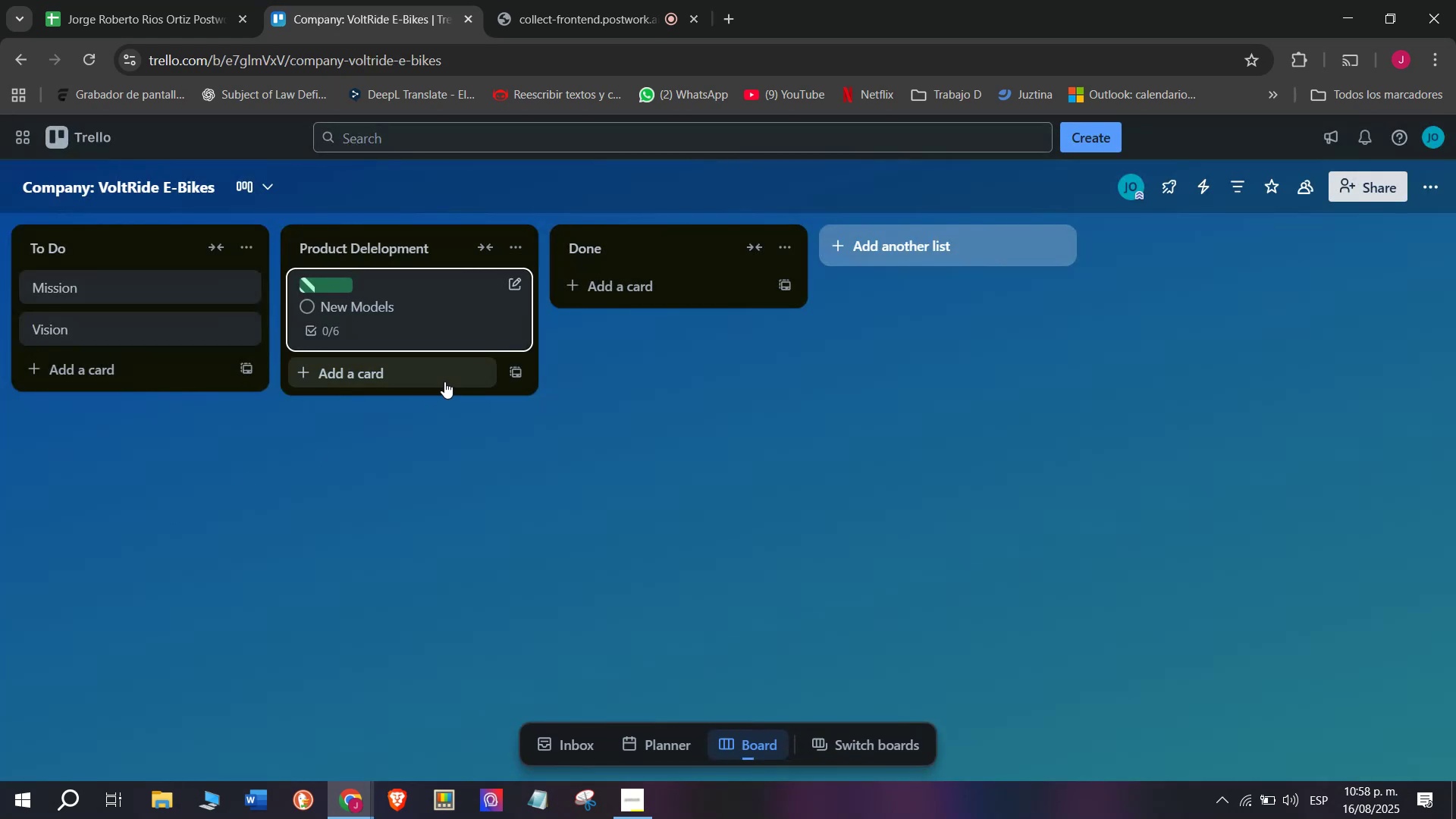 
left_click([444, 381])
 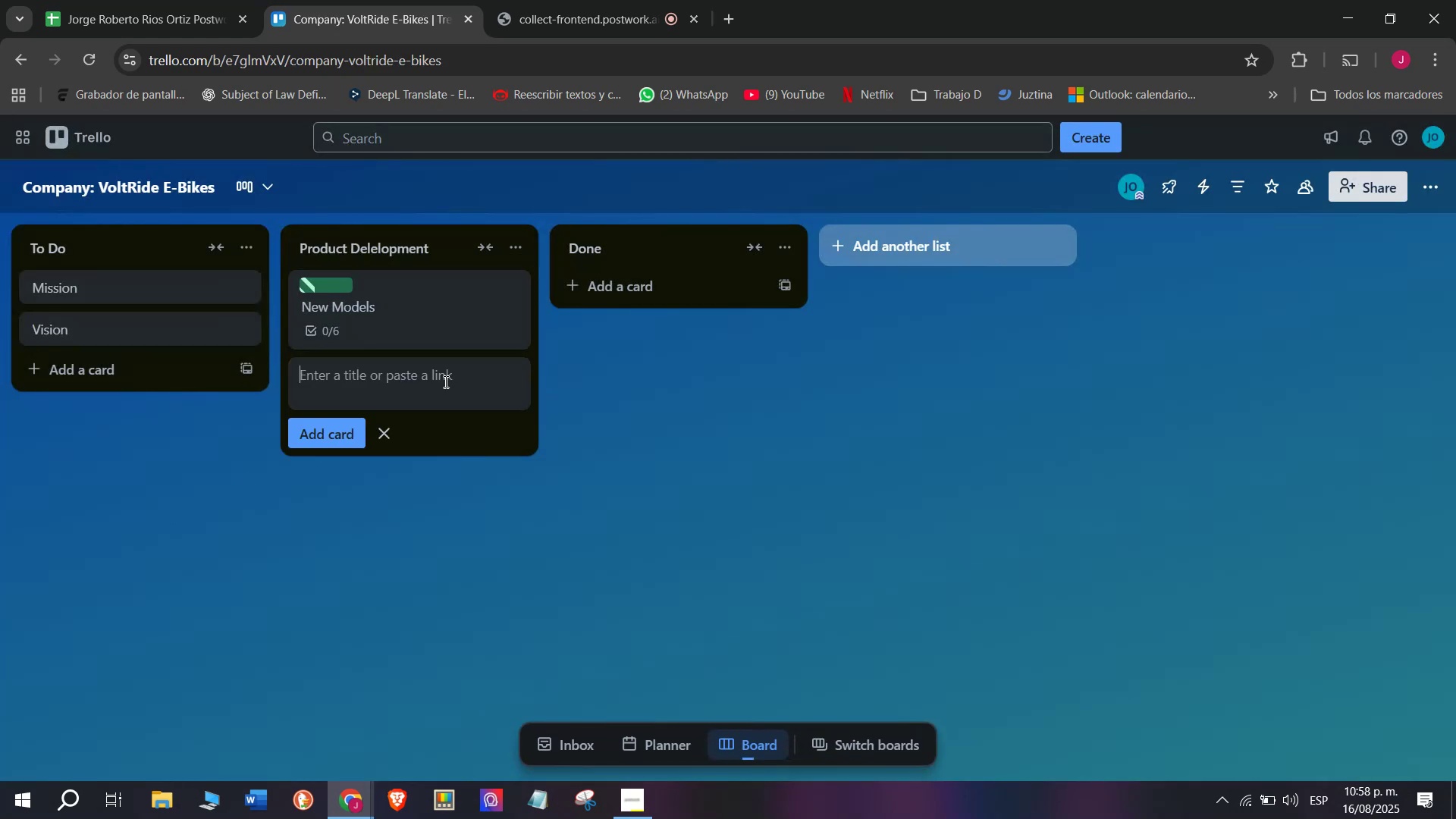 
left_click([443, 381])
 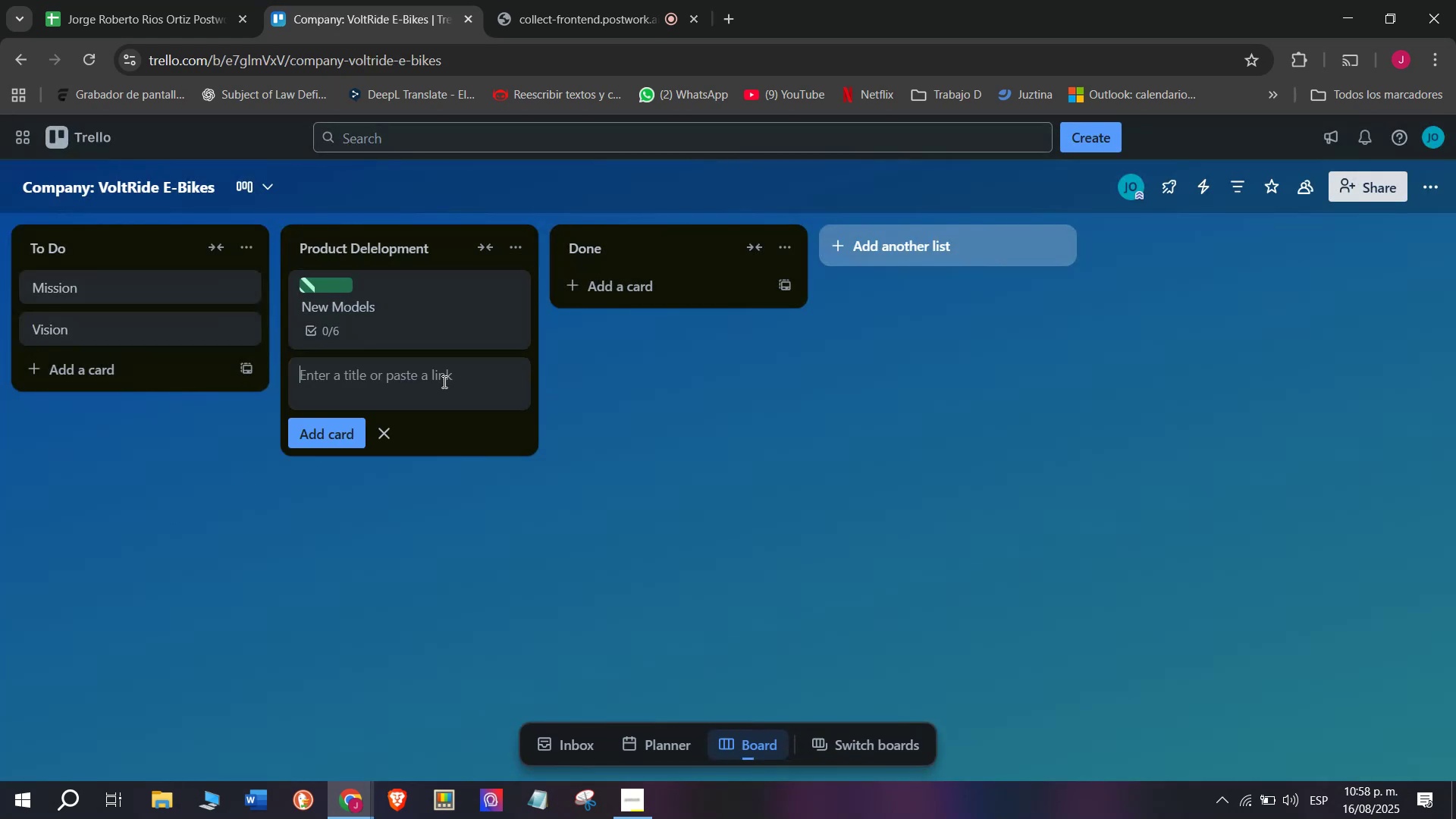 
type(Acde)
key(Backspace)
key(Backspace)
type(cessories)
 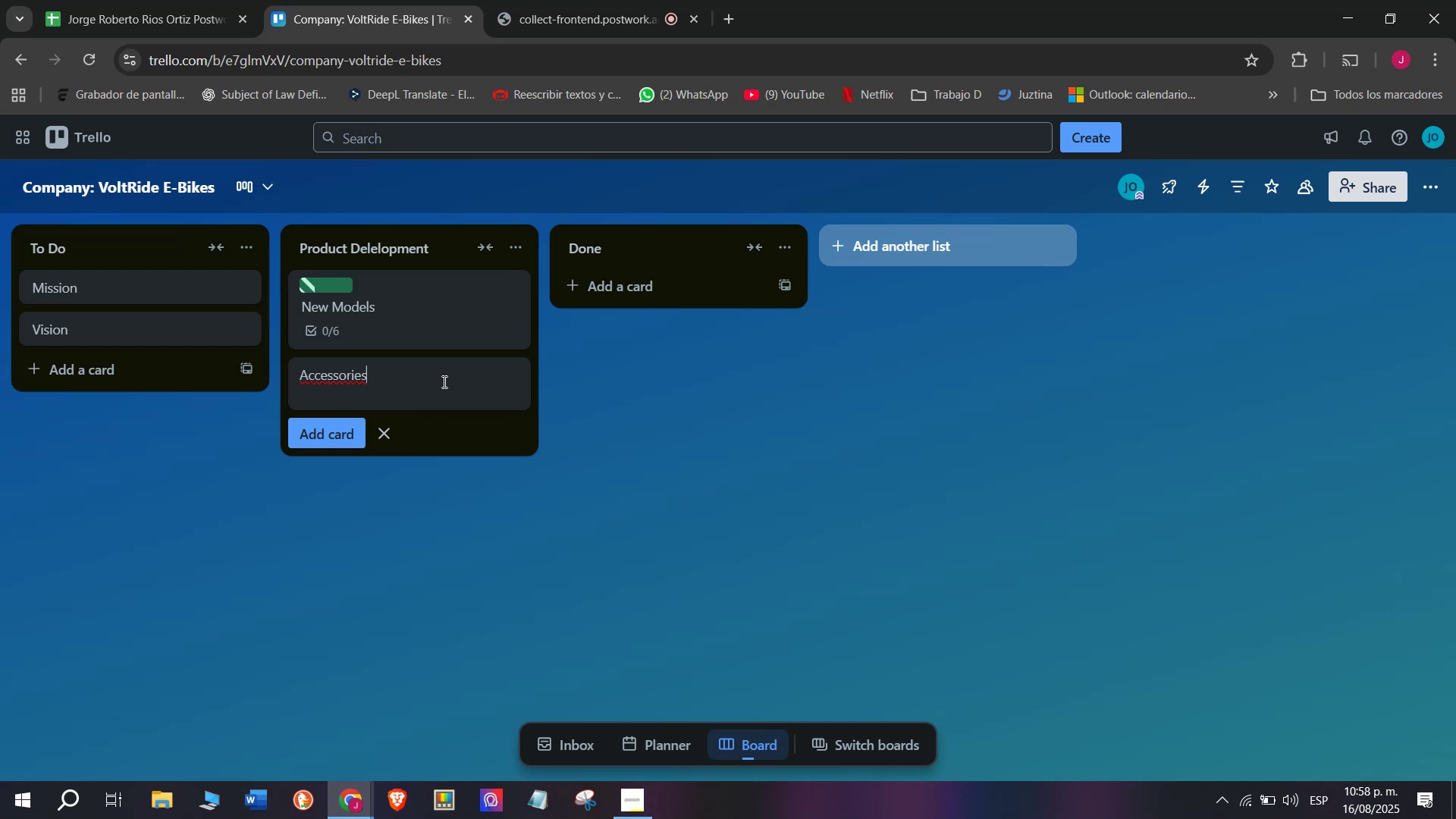 
key(Enter)
 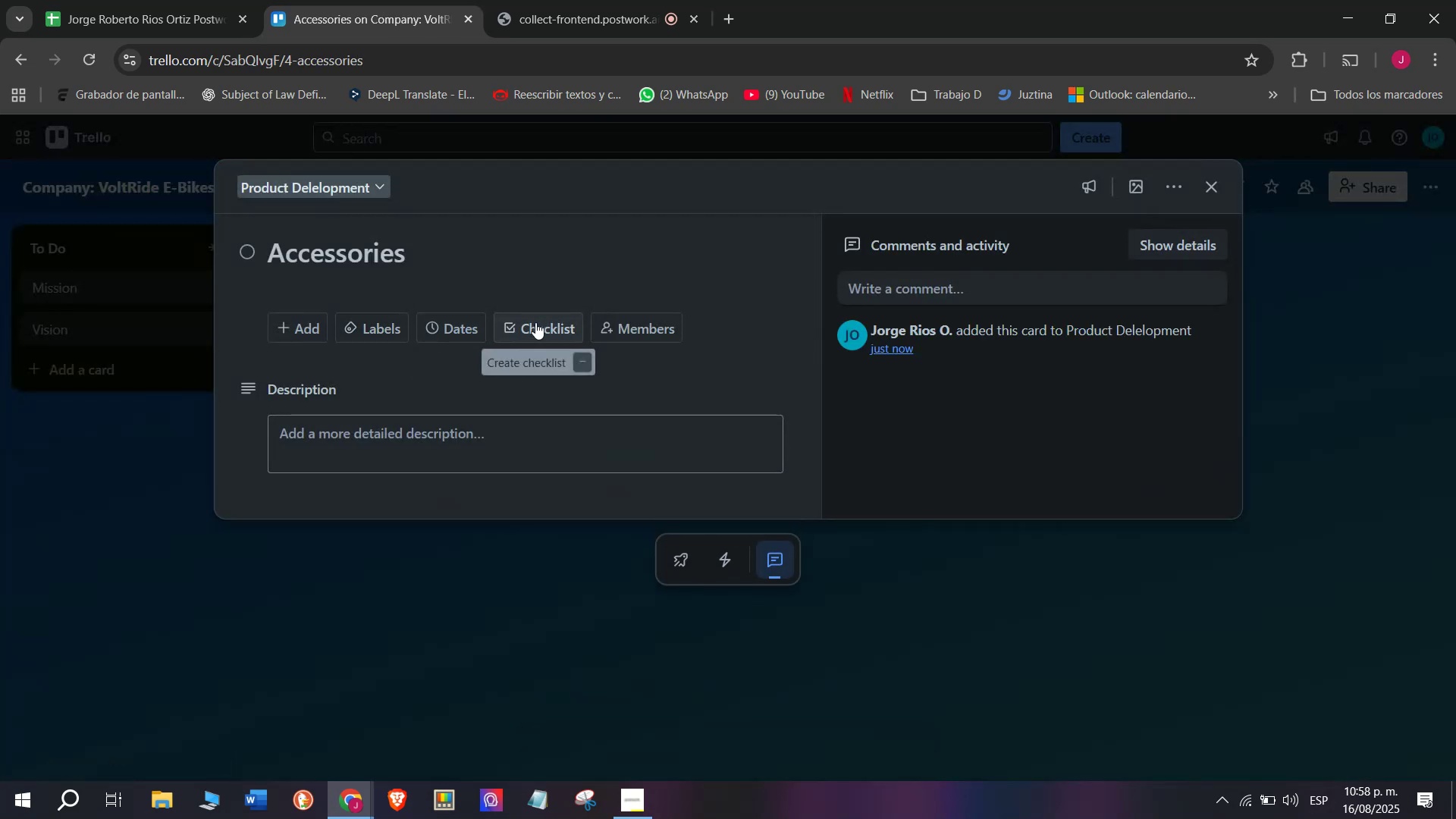 
left_click([530, 324])
 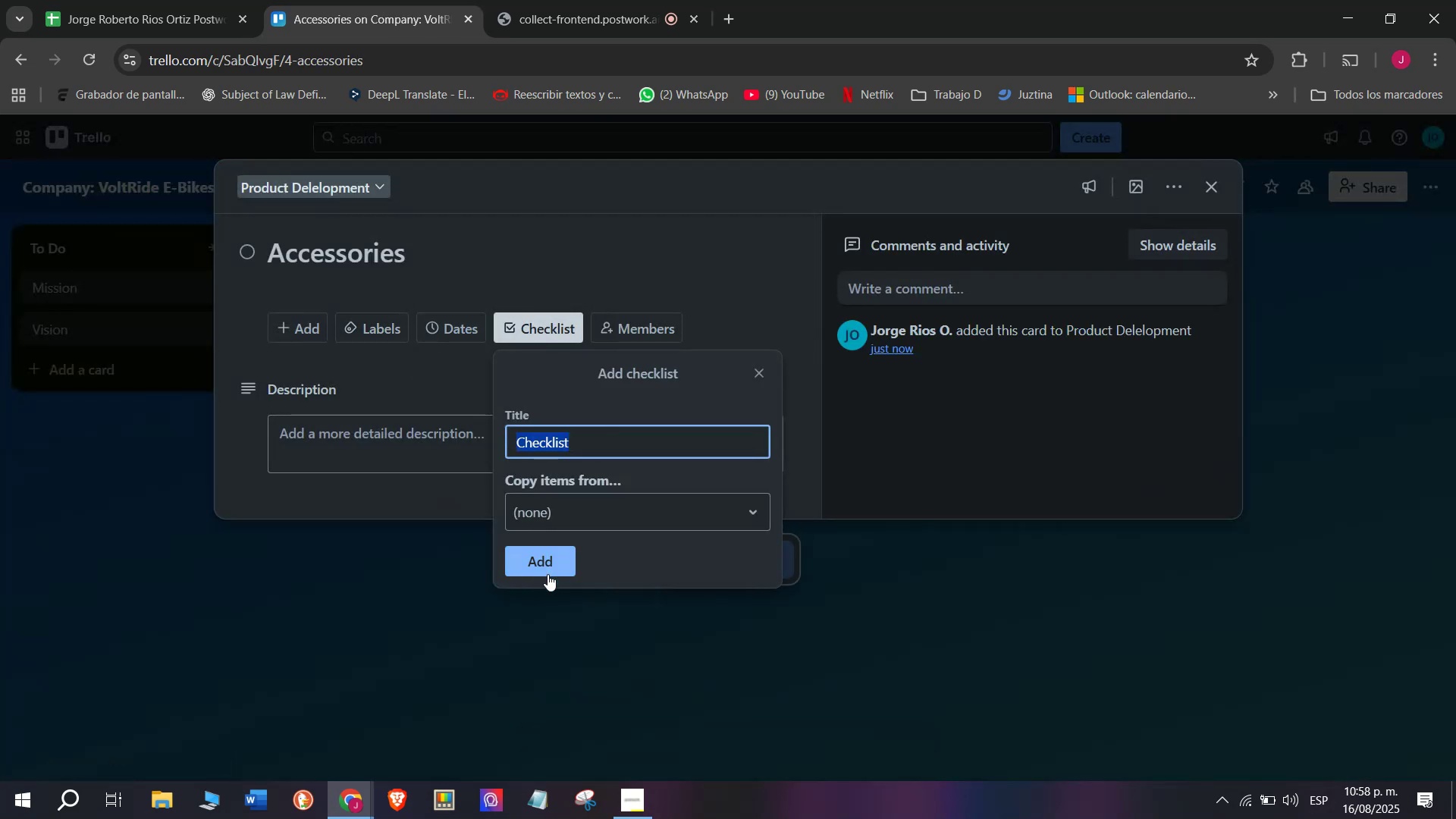 
left_click([548, 574])
 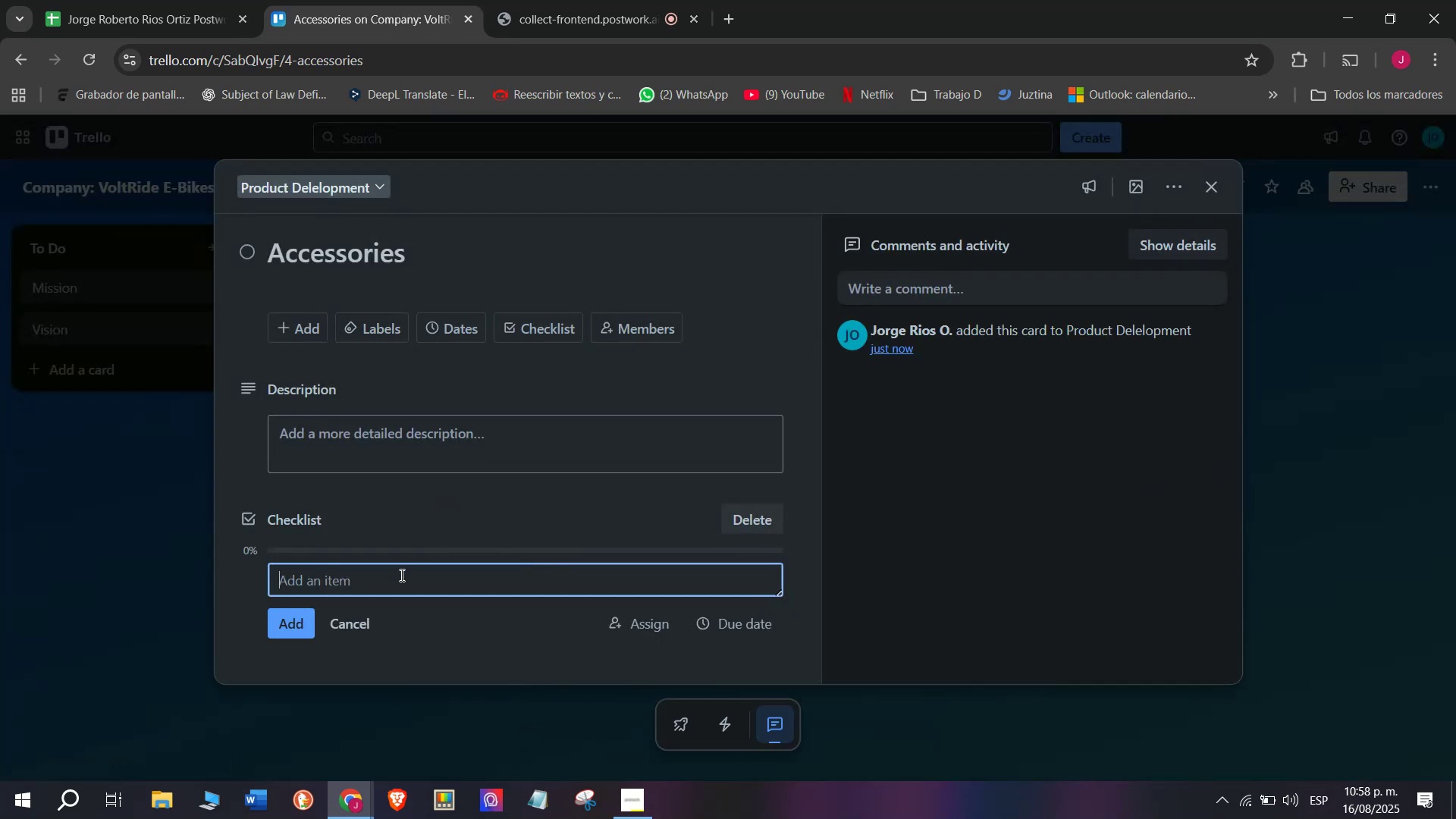 
left_click([394, 583])
 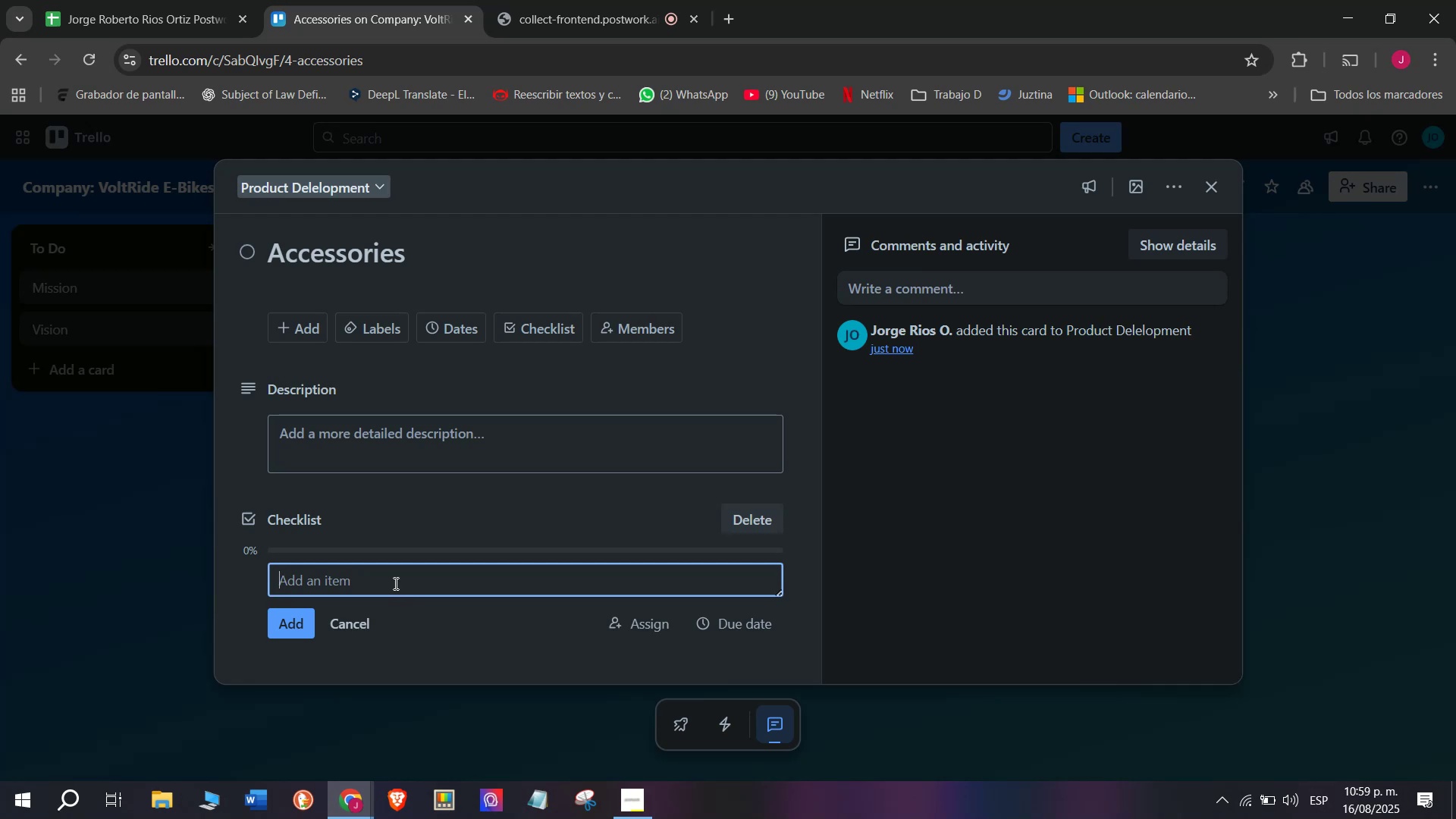 
type(DE)
key(Backspace)
type(E)
key(Backspace)
type(esign helmes)
key(Backspace)
type(]t)
key(Backspace)
key(Backspace)
key(Backspace)
type(ets )
 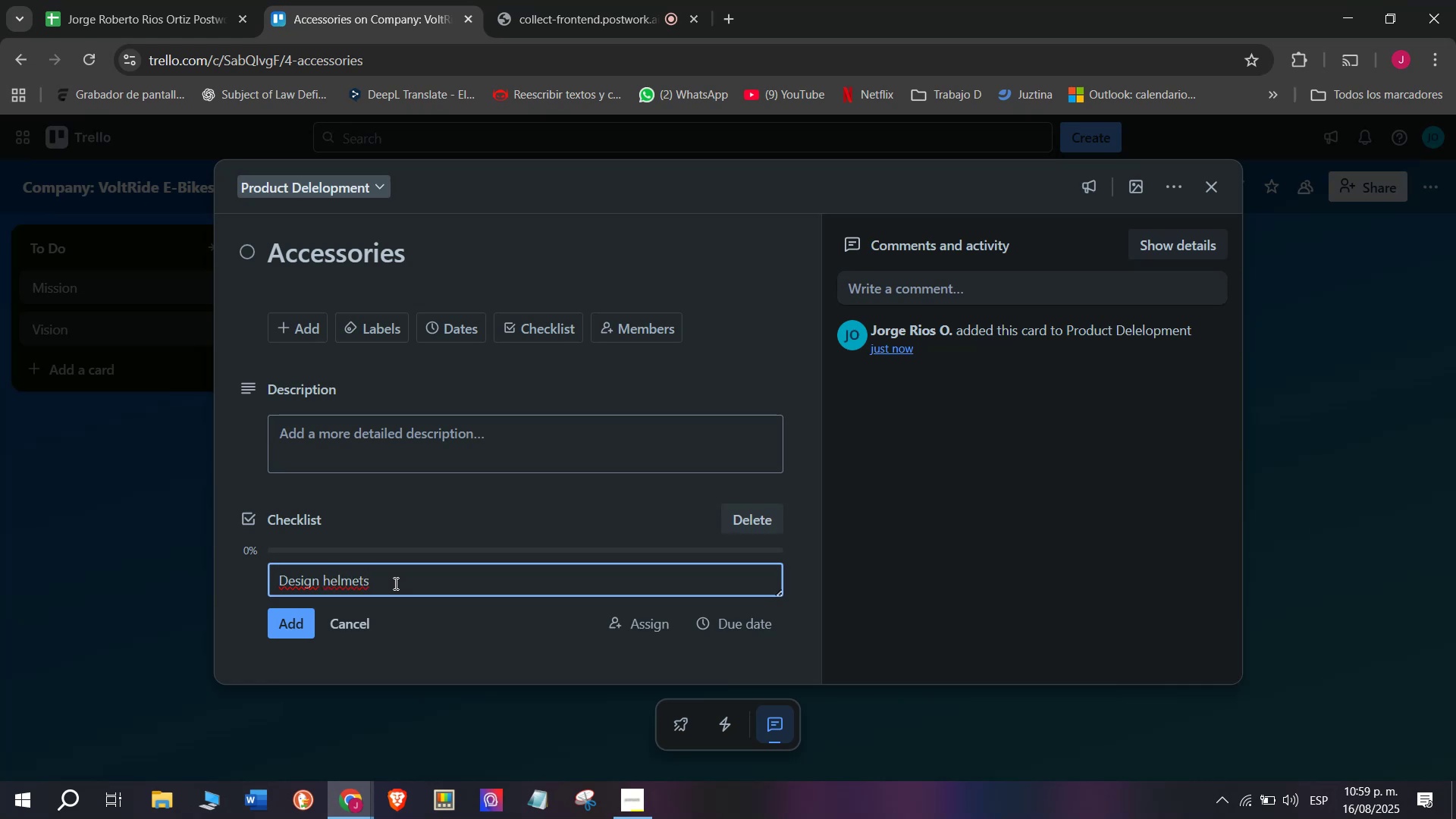 
key(Enter)
 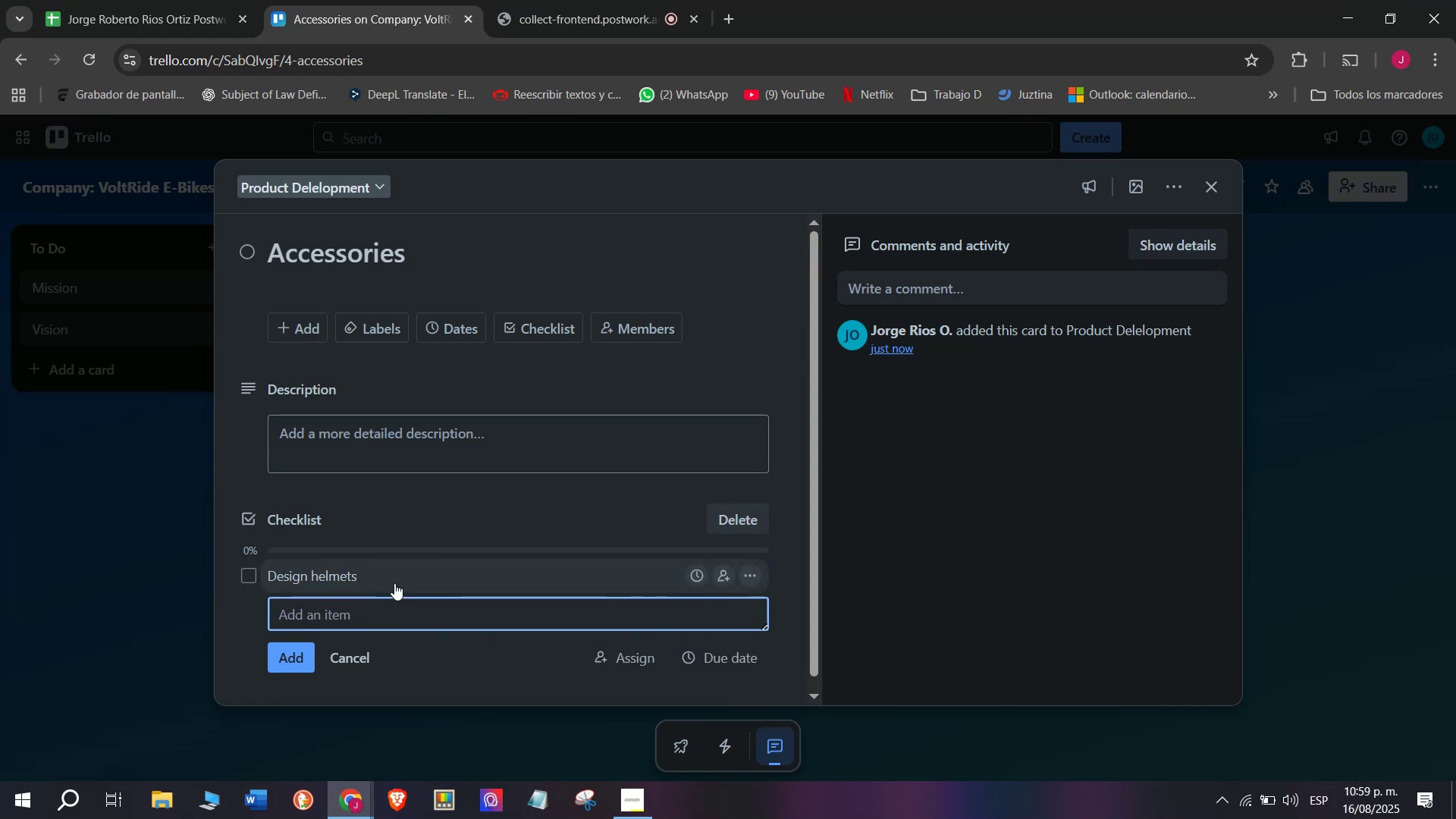 
type(Add GPS trackers)
 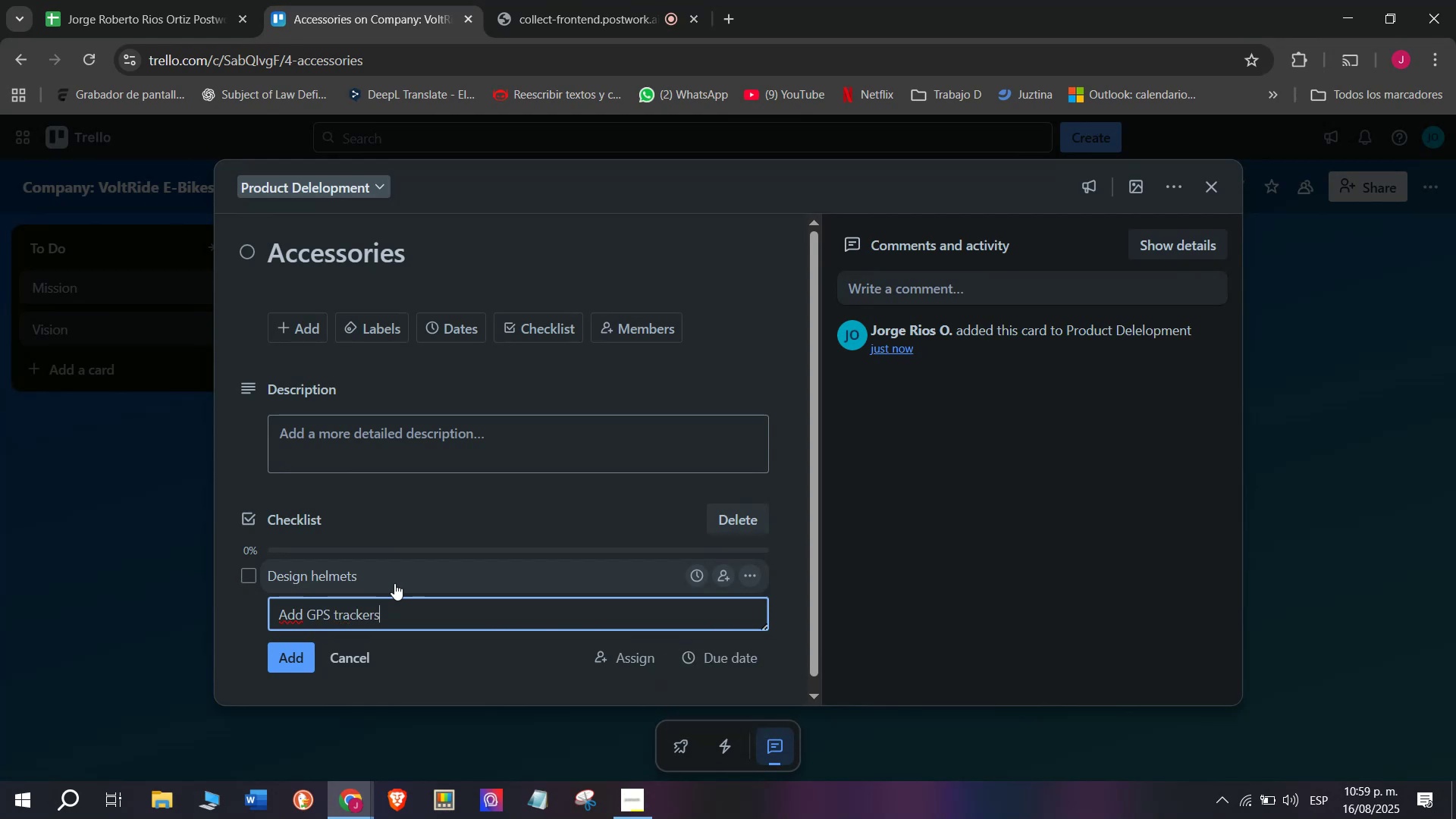 
key(Enter)
 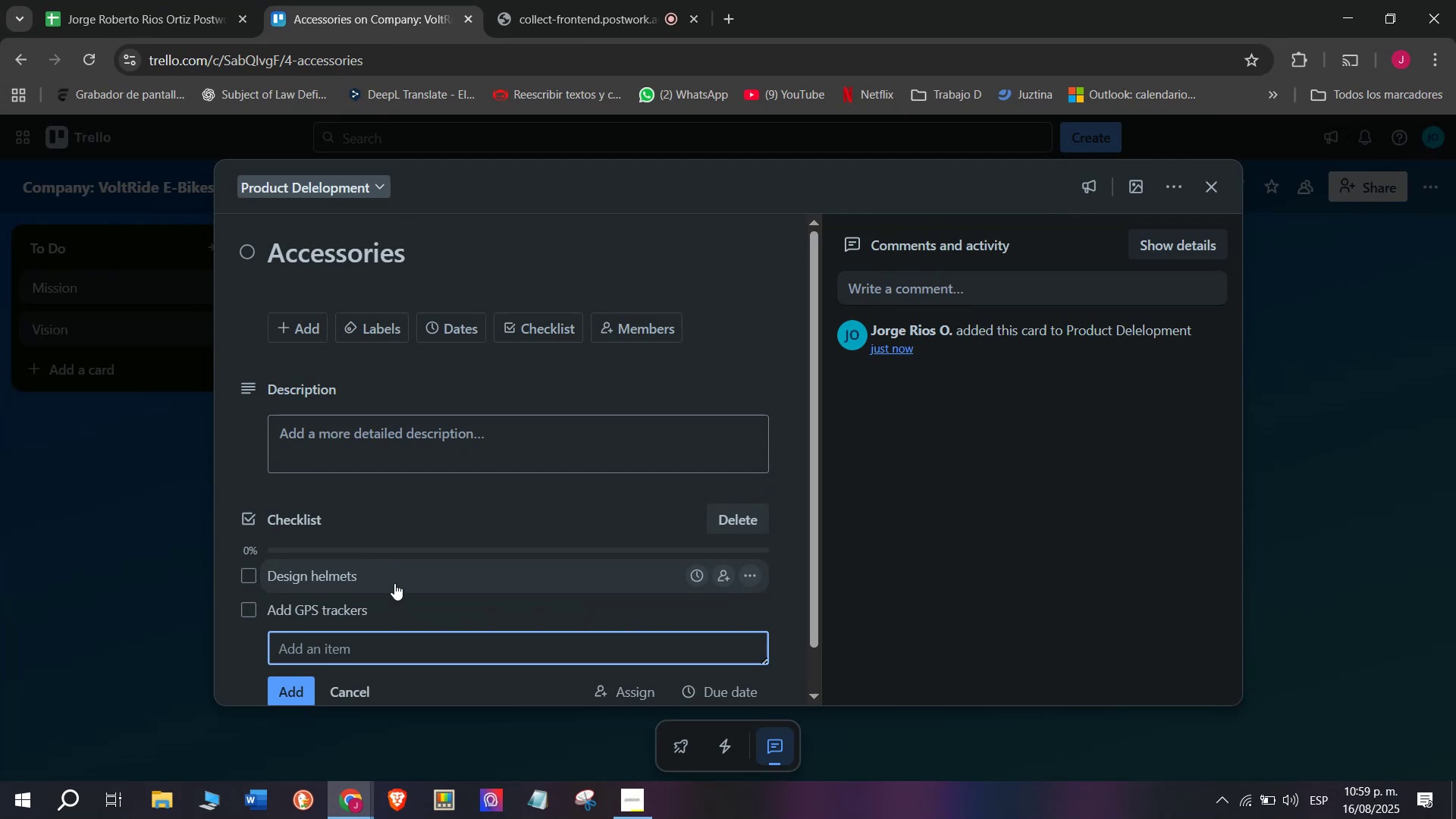 
type(Deve`)
key(Backspace)
type(lop smarty)
key(Backspace)
type( locks)
 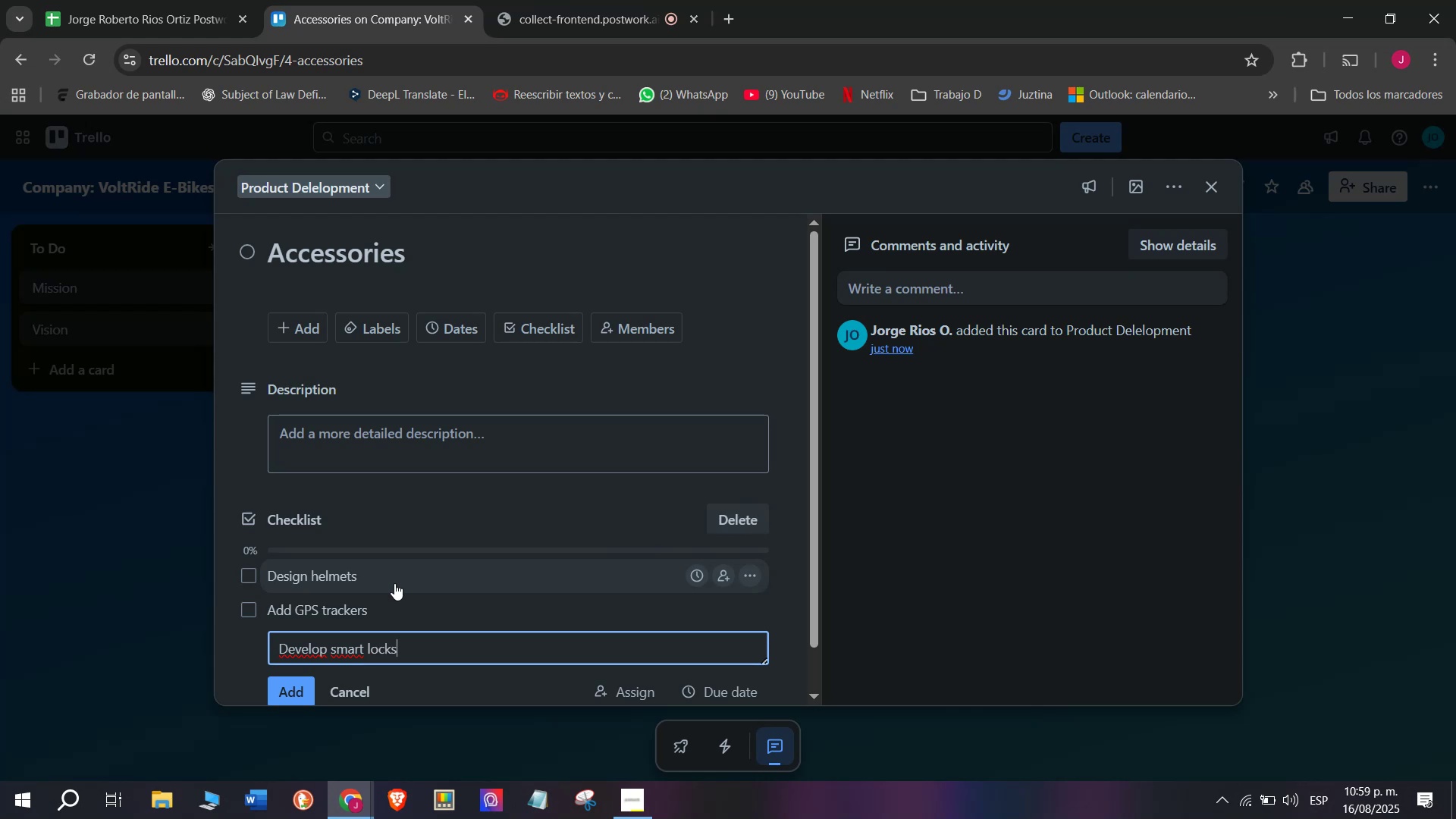 
key(Enter)
 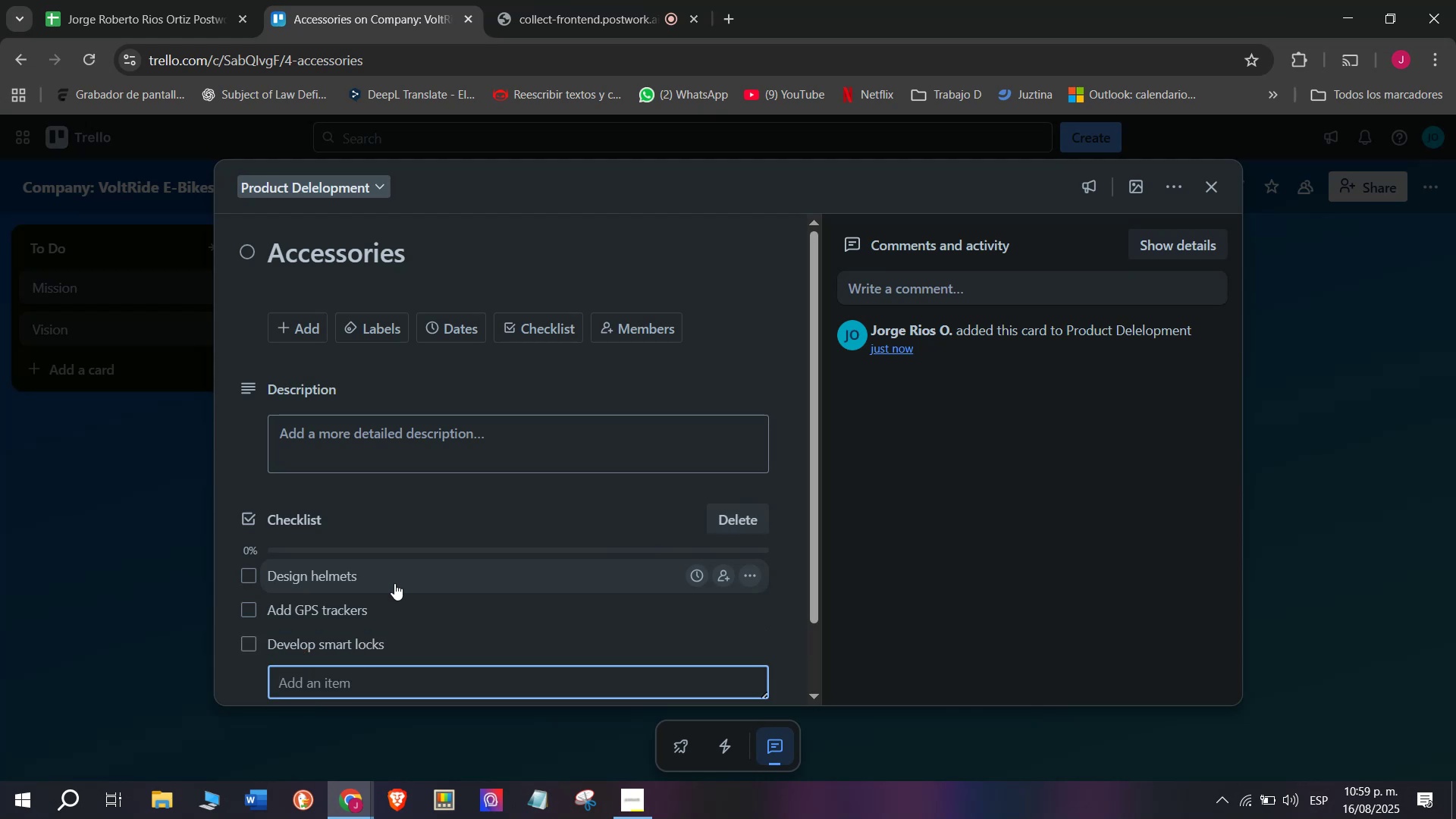 
type(Test proytab)
key(Backspace)
key(Backspace)
key(Backspace)
key(Backspace)
key(Backspace)
key(Backspace)
type(ortable vhar)
key(Backspace)
key(Backspace)
key(Backspace)
key(Backspace)
type(charfers)
key(Backspace)
key(Backspace)
key(Backspace)
key(Backspace)
type(her)
key(Backspace)
key(Backspace)
key(Backspace)
type(gers)
 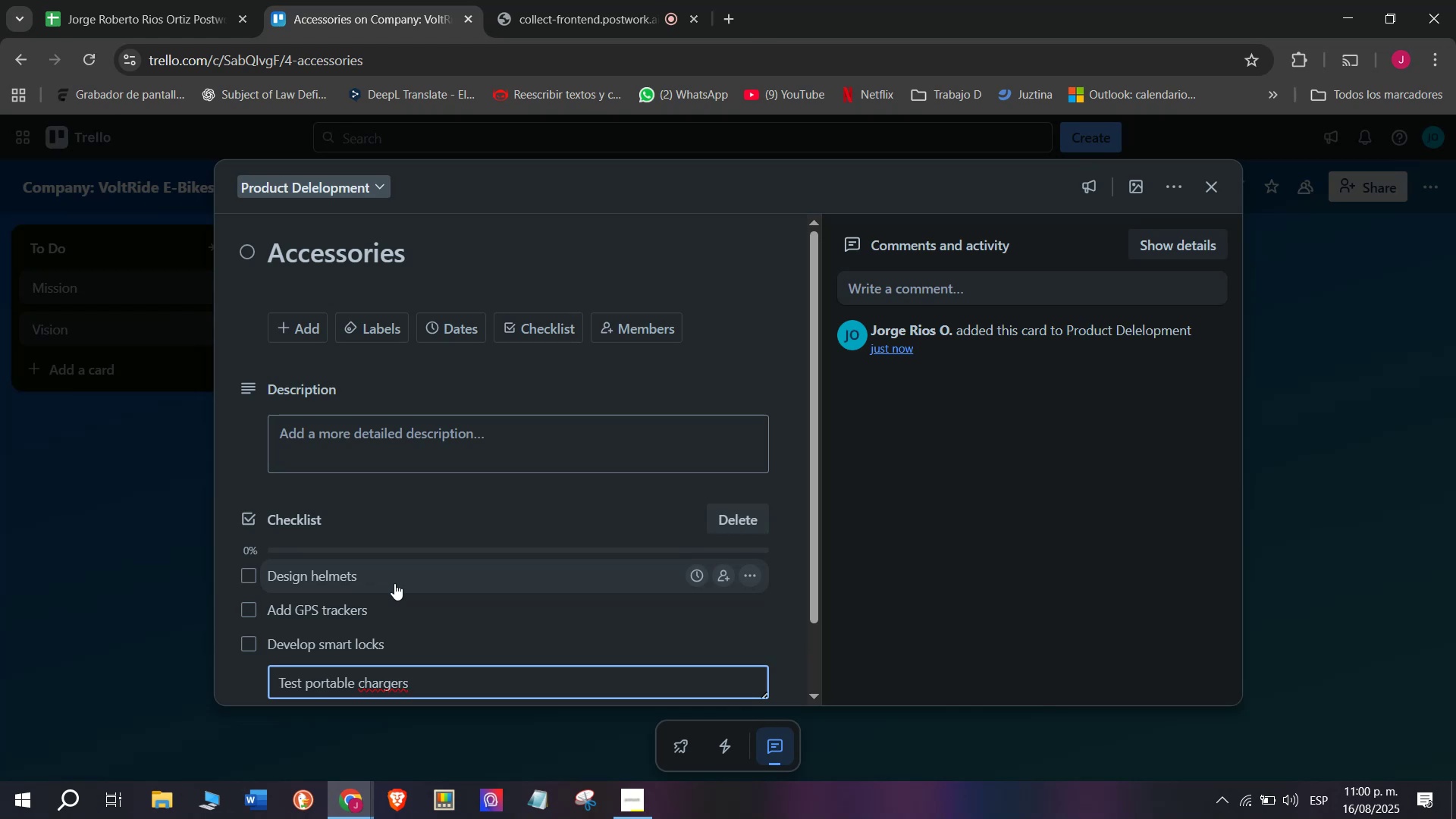 
key(Enter)
 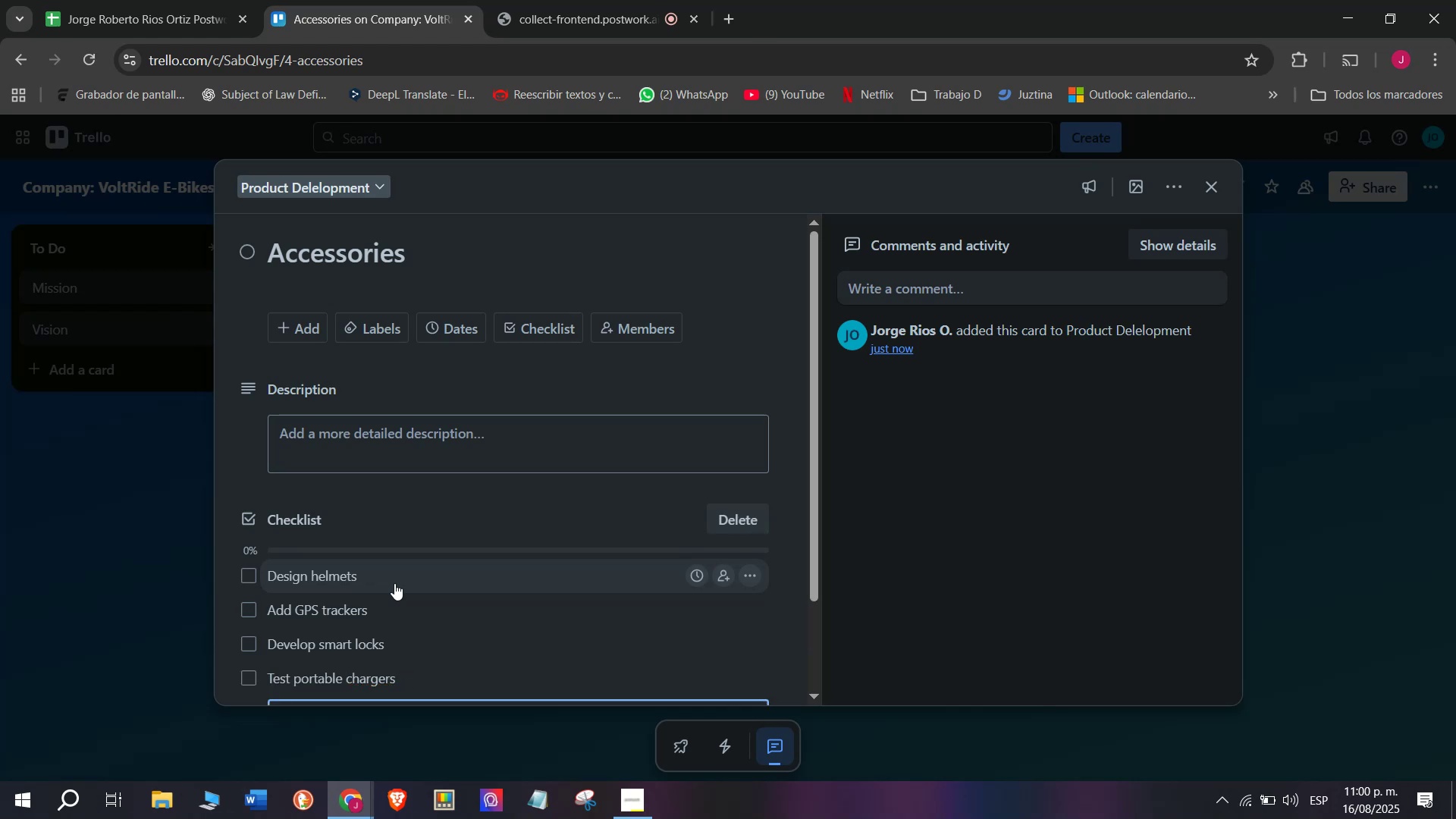 
type(Finalizx)
key(Backspace)
key(Backspace)
type(ze bn)
key(Backspace)
type(ike re)
key(Backspace)
type(acks)
 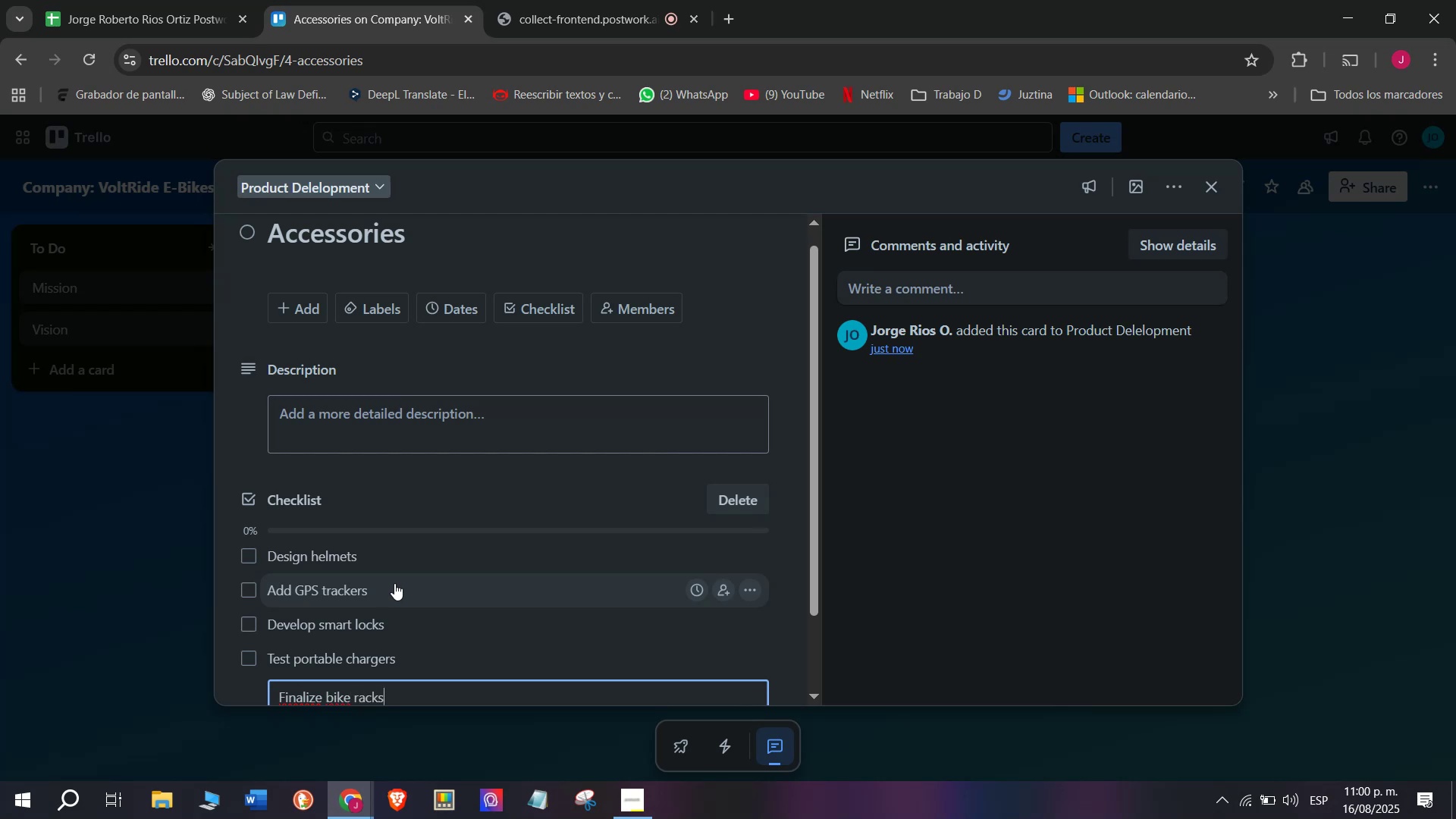 
key(Enter)
 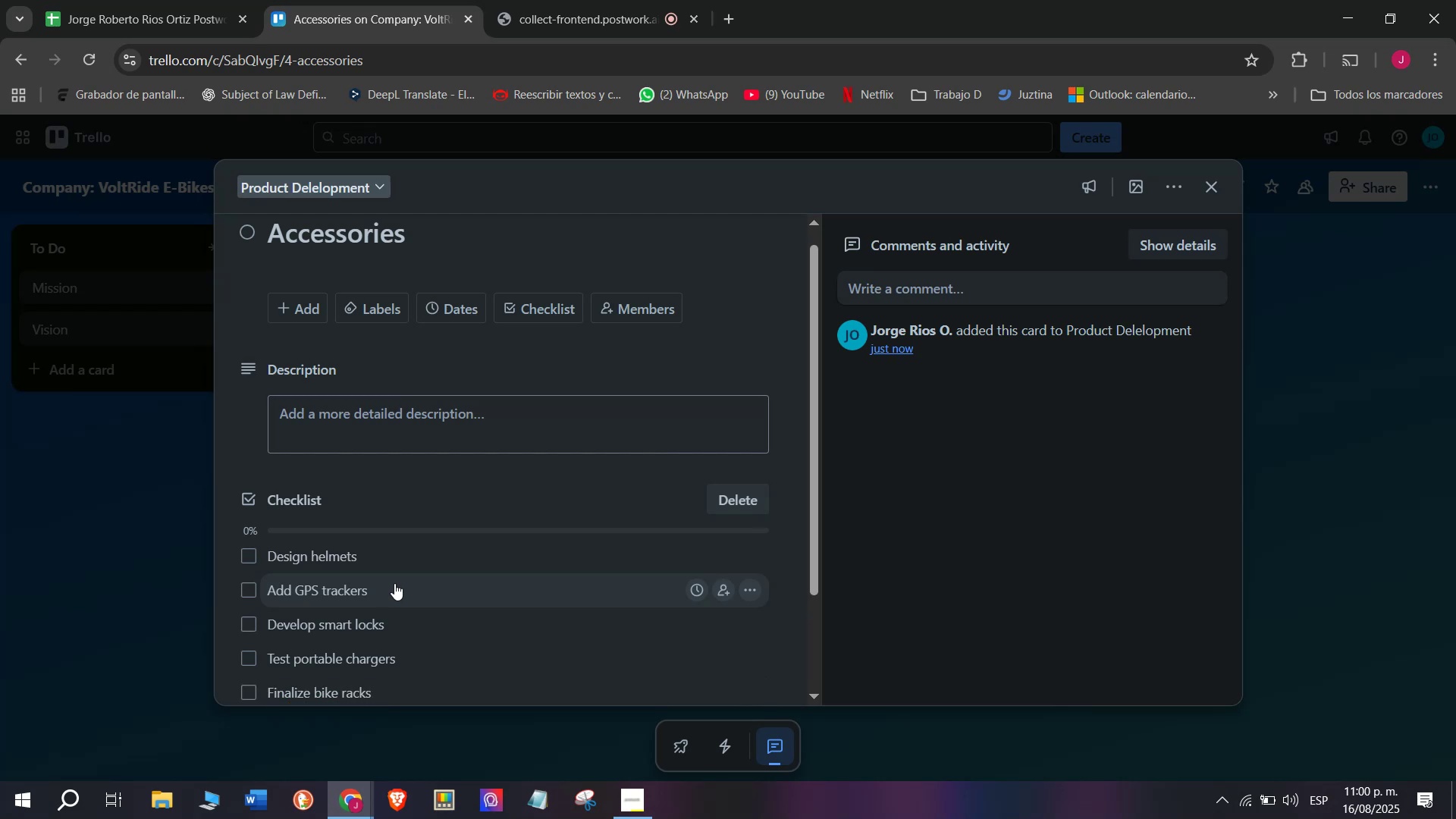 
scroll: coordinate [403, 705], scroll_direction: down, amount: 3.0
 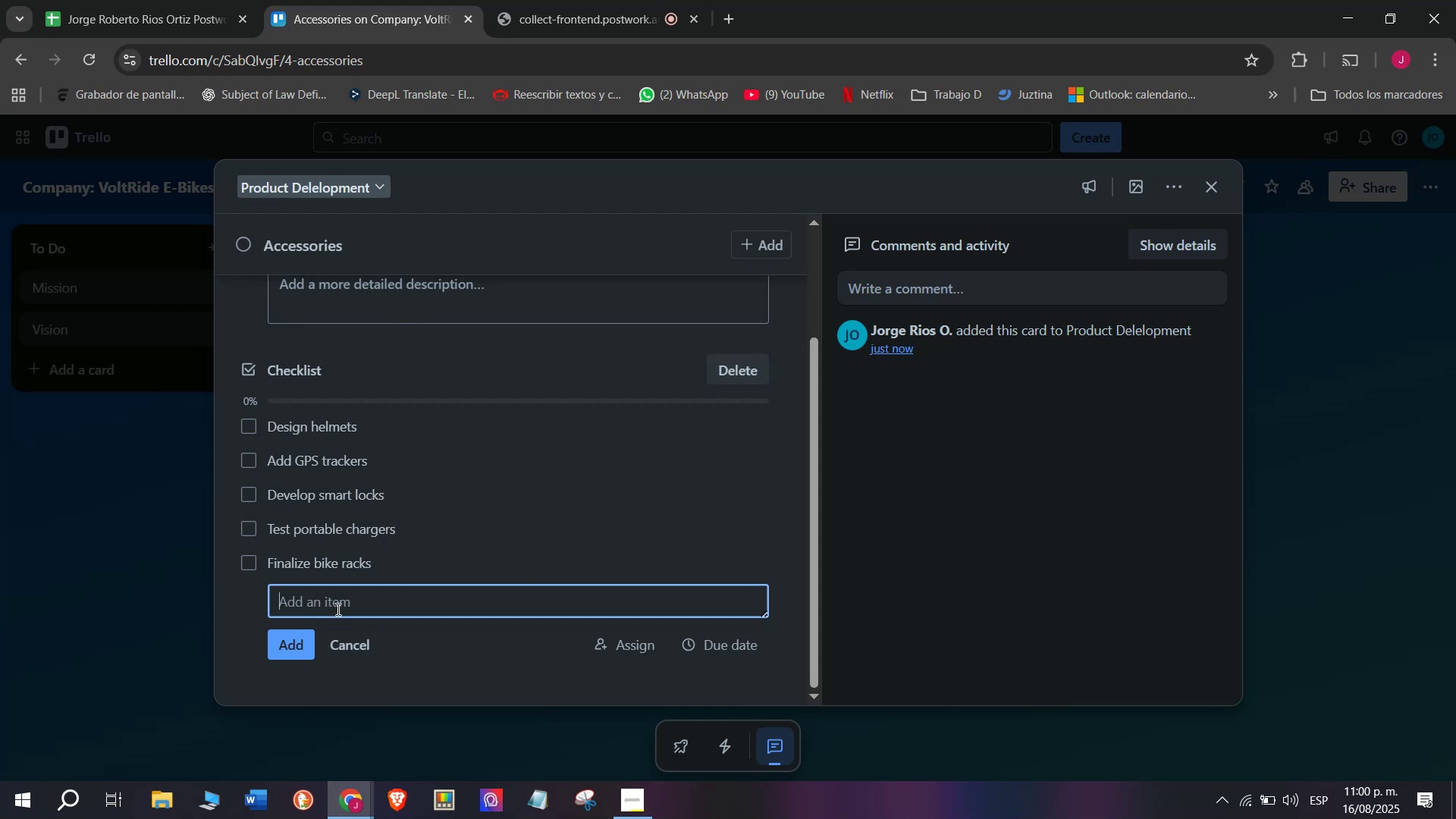 
type(Satif)
key(Backspace)
key(Backspace)
type(efy)
 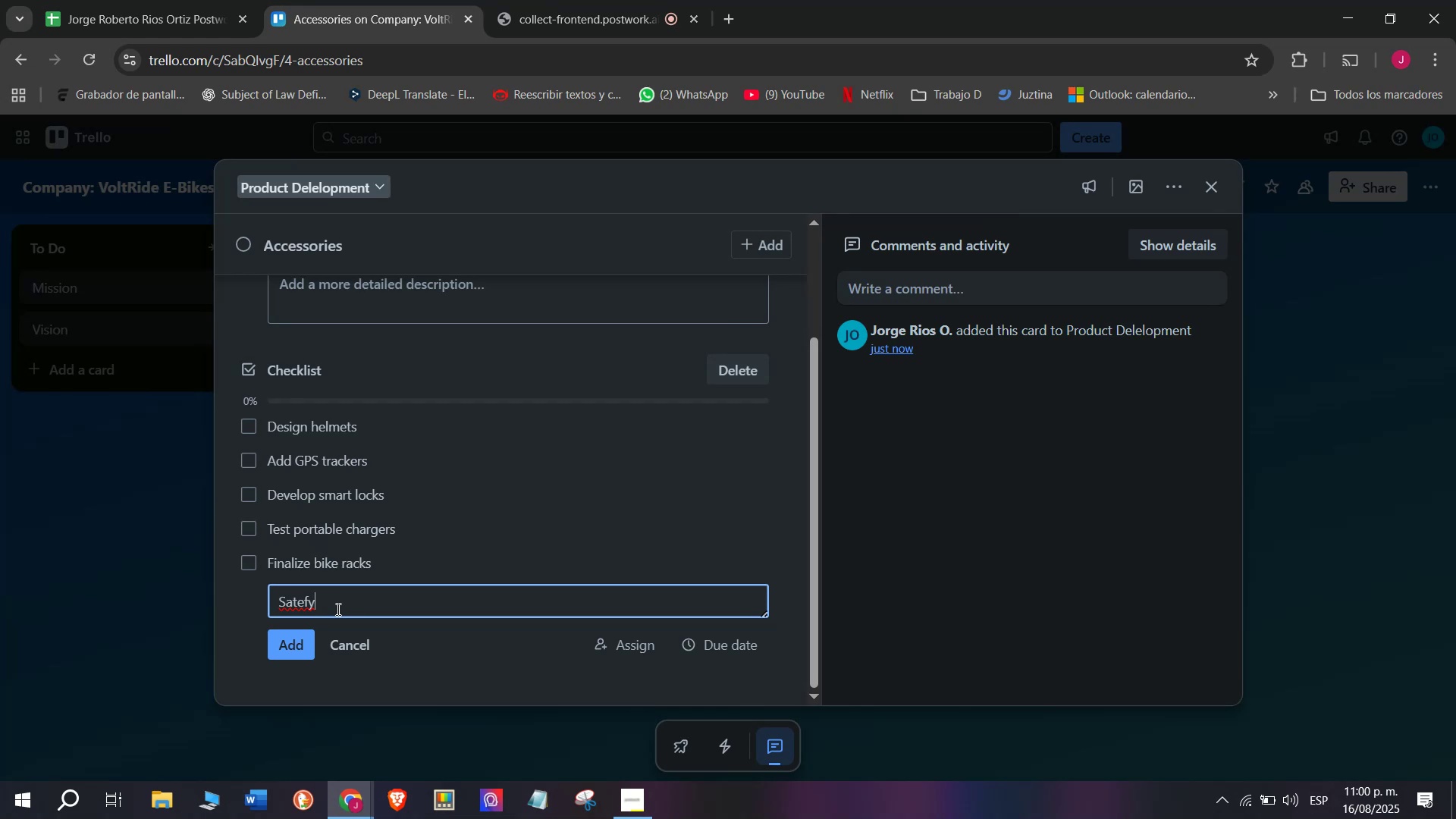 
key(Backspace)
key(Backspace)
type(ty)
key(Backspace)
key(Backspace)
key(Backspace)
key(Backspace)
type(fety certification)
 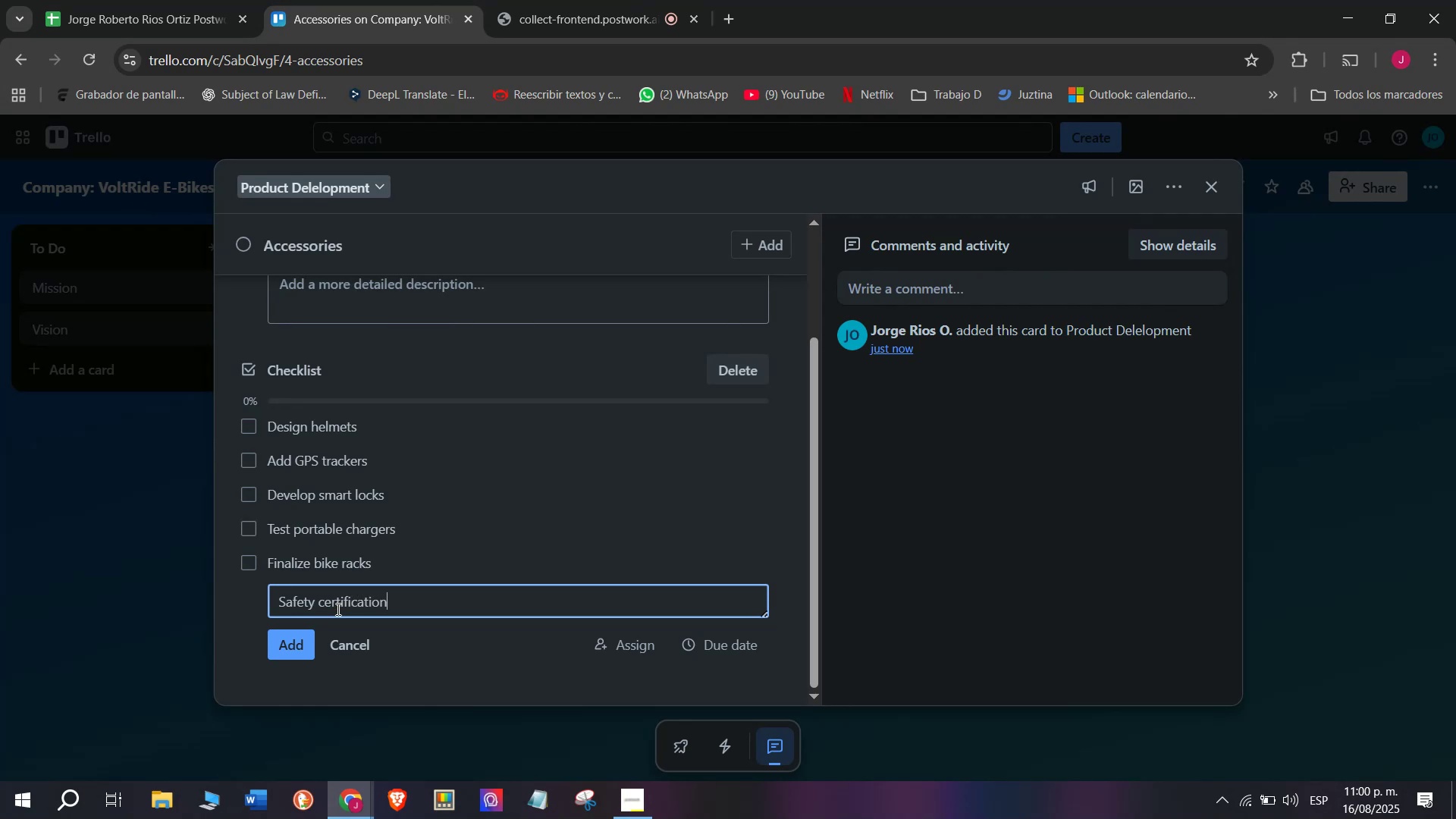 
key(Enter)
 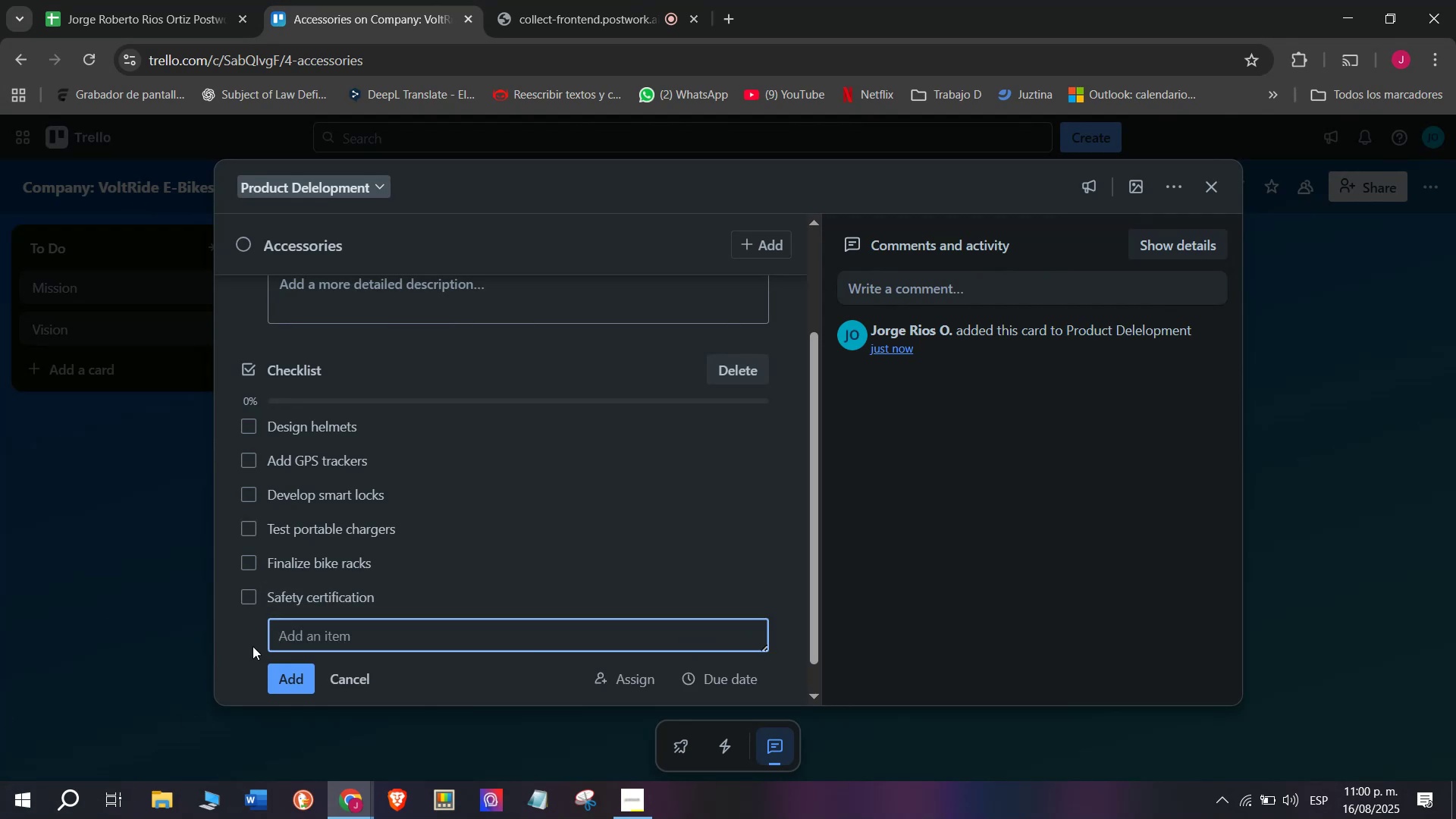 
scroll: coordinate [413, 555], scroll_direction: up, amount: 3.0
 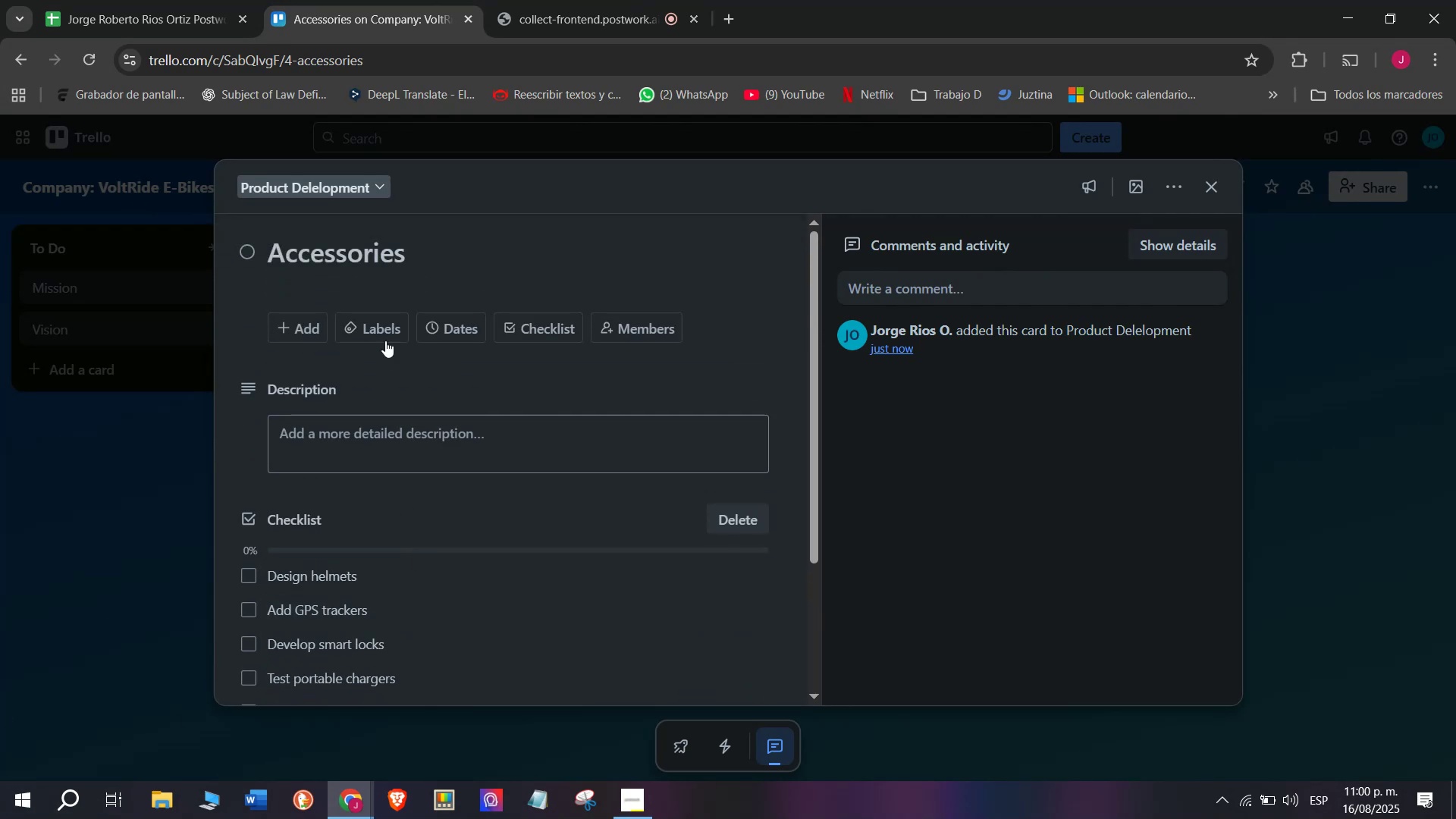 
left_click([389, 331])
 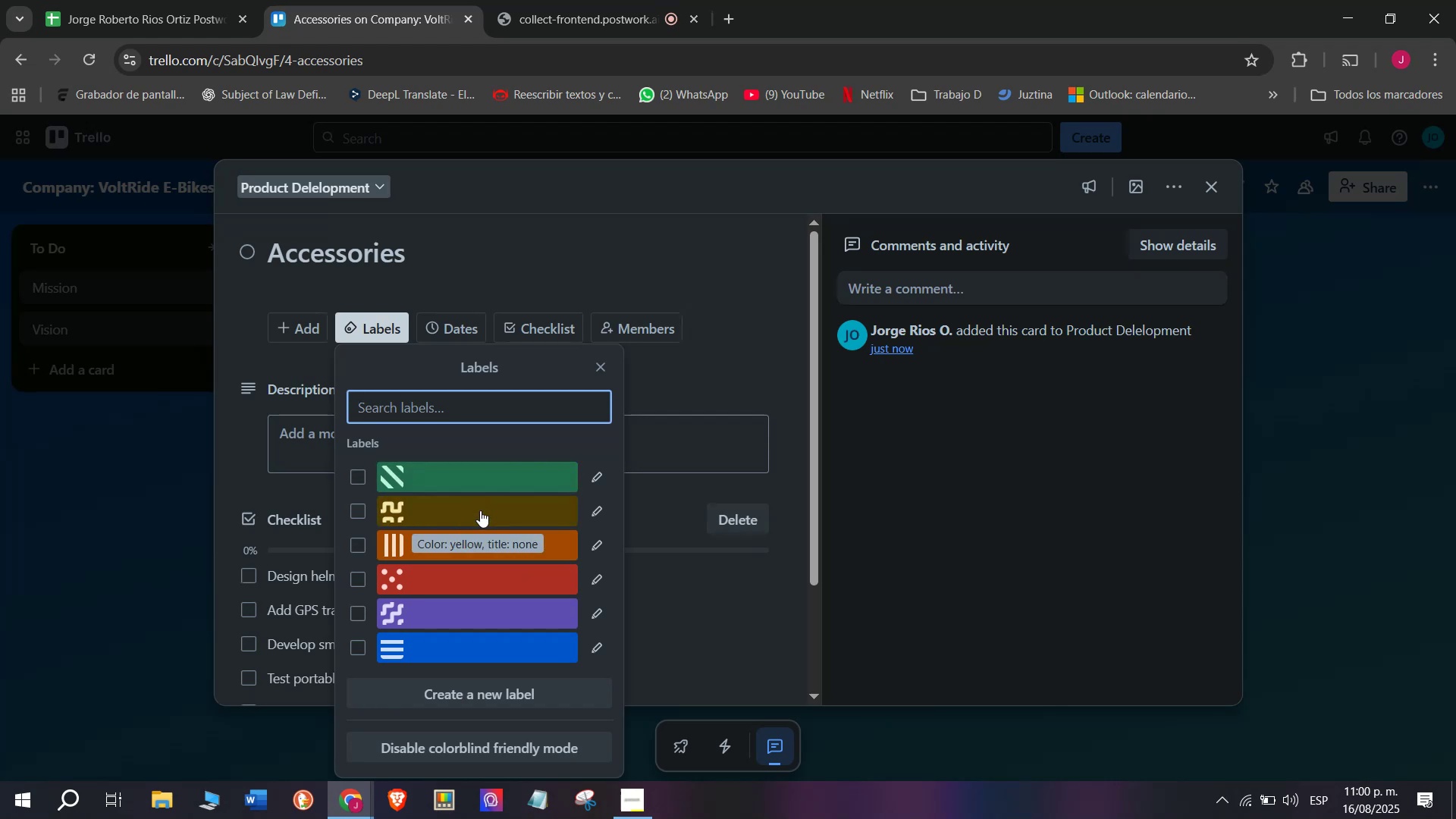 
left_click([482, 484])
 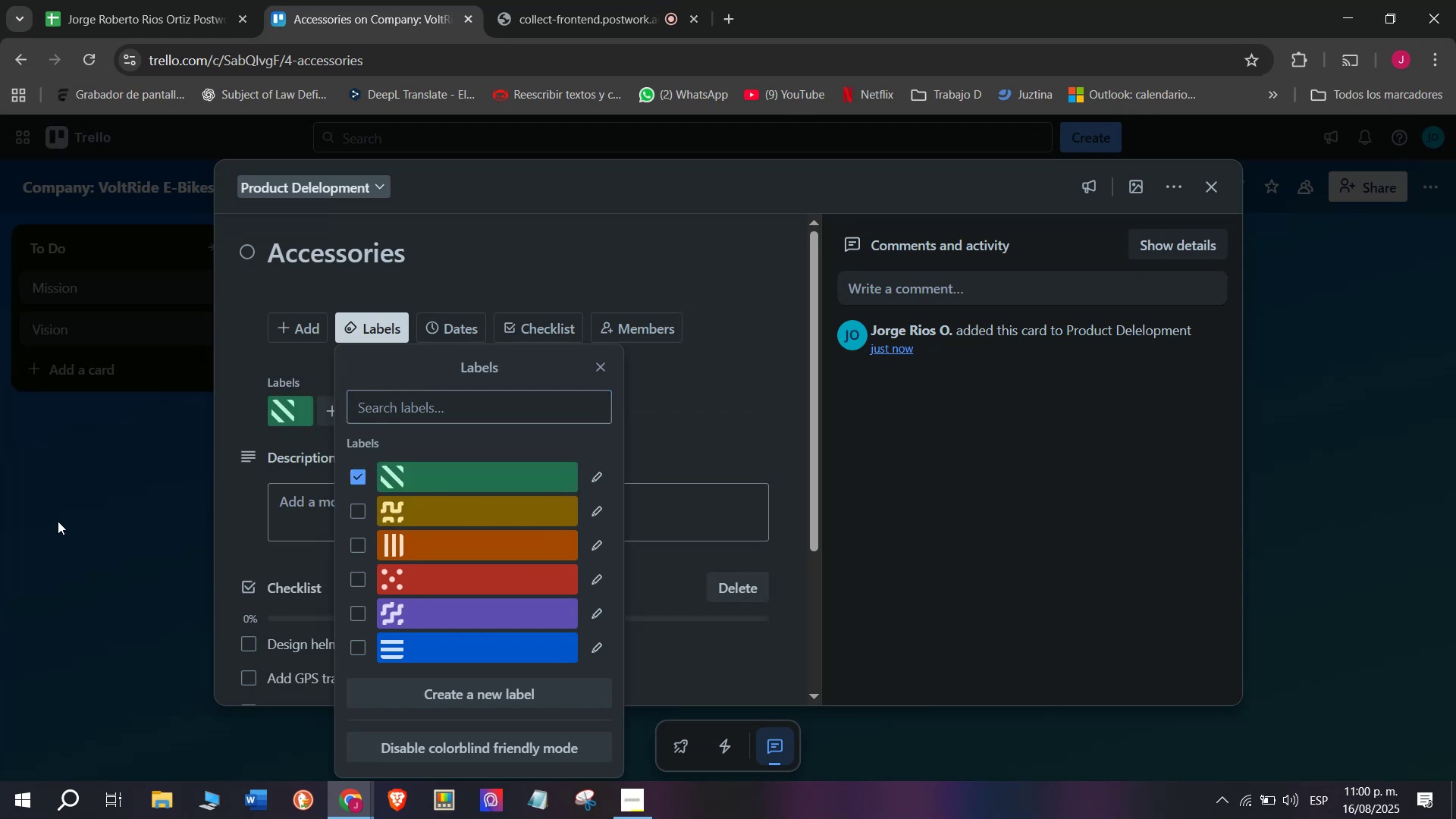 
double_click([58, 521])
 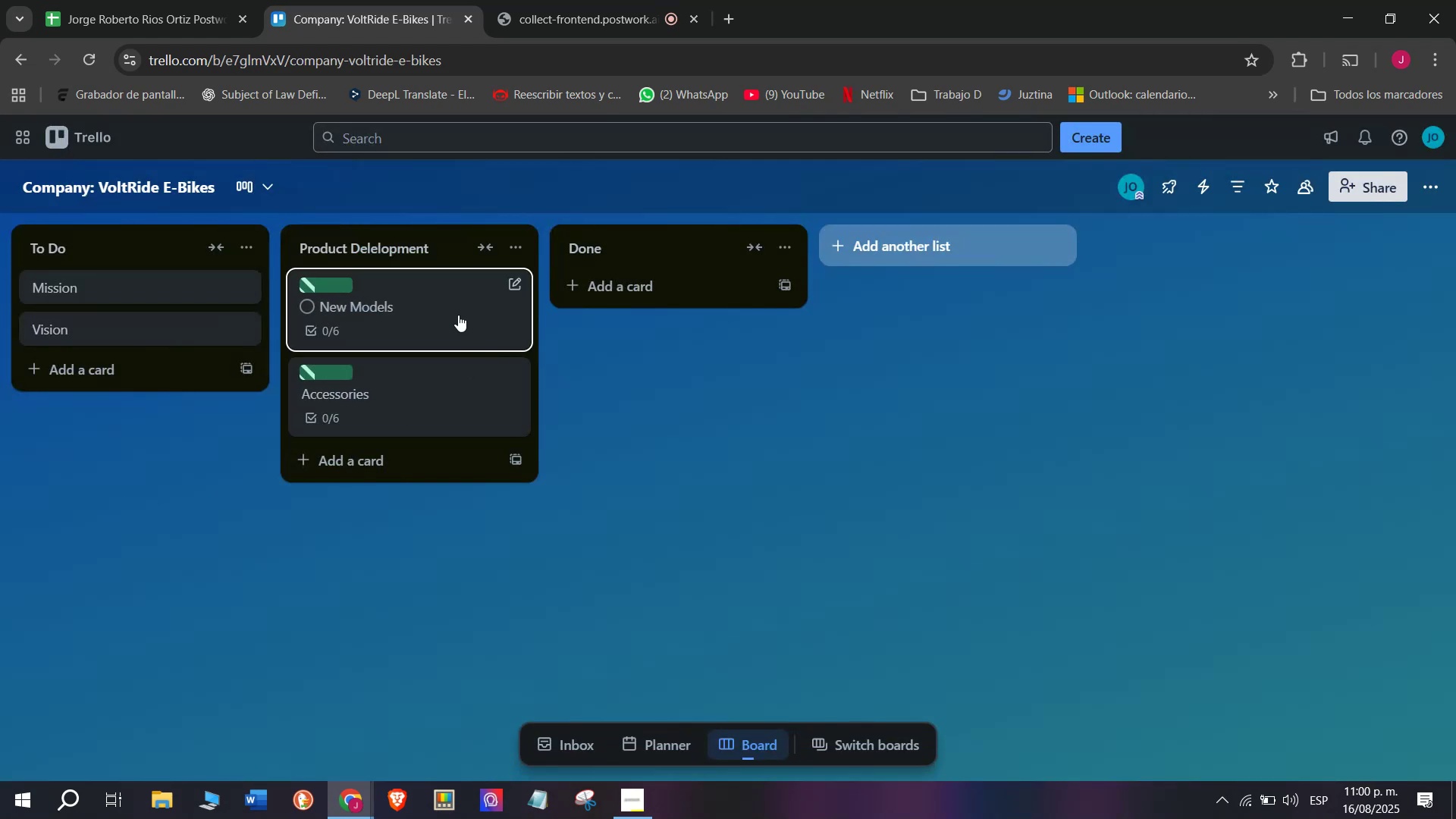 
left_click([458, 315])
 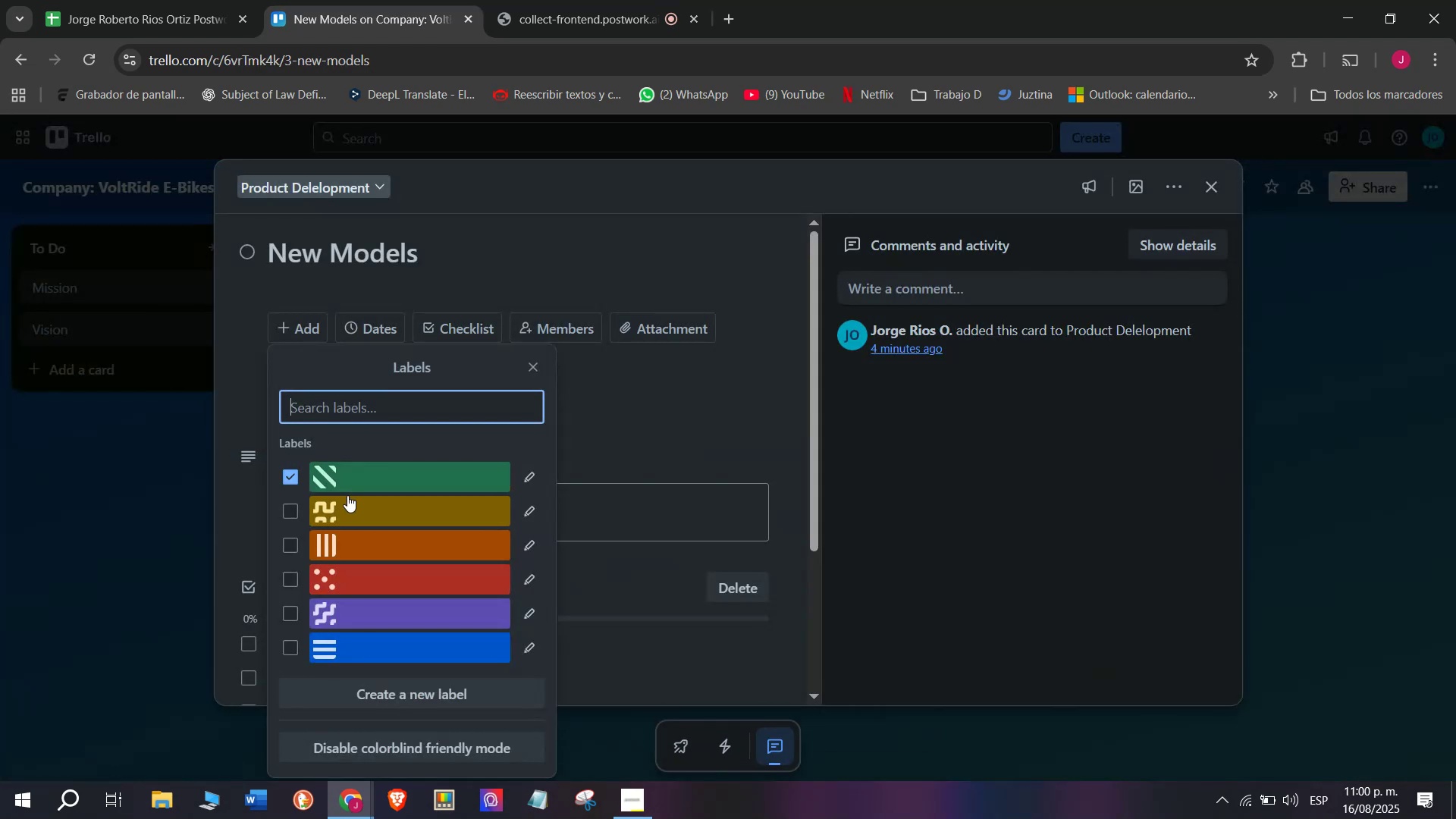 
left_click([296, 482])
 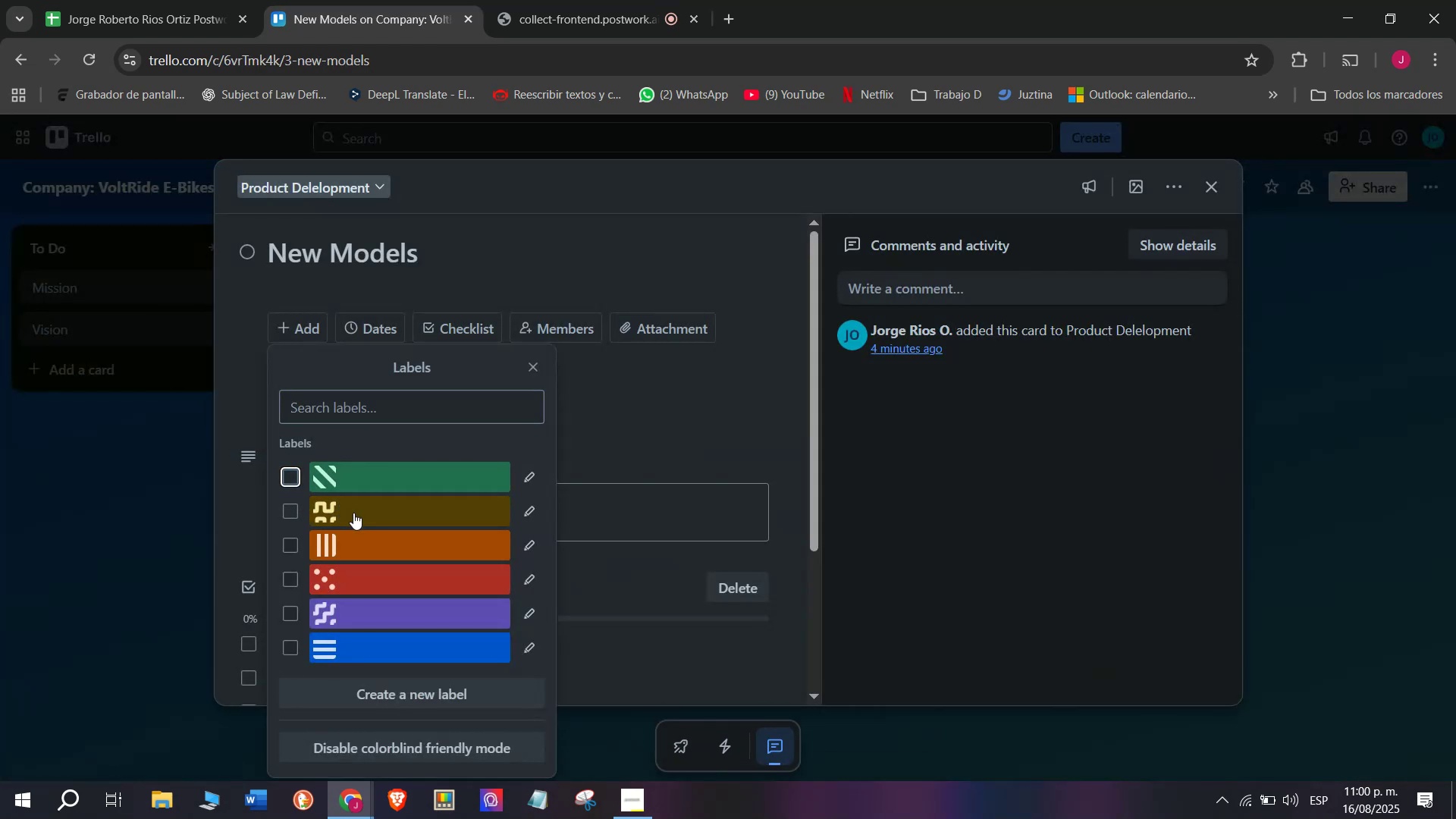 
left_click([353, 513])
 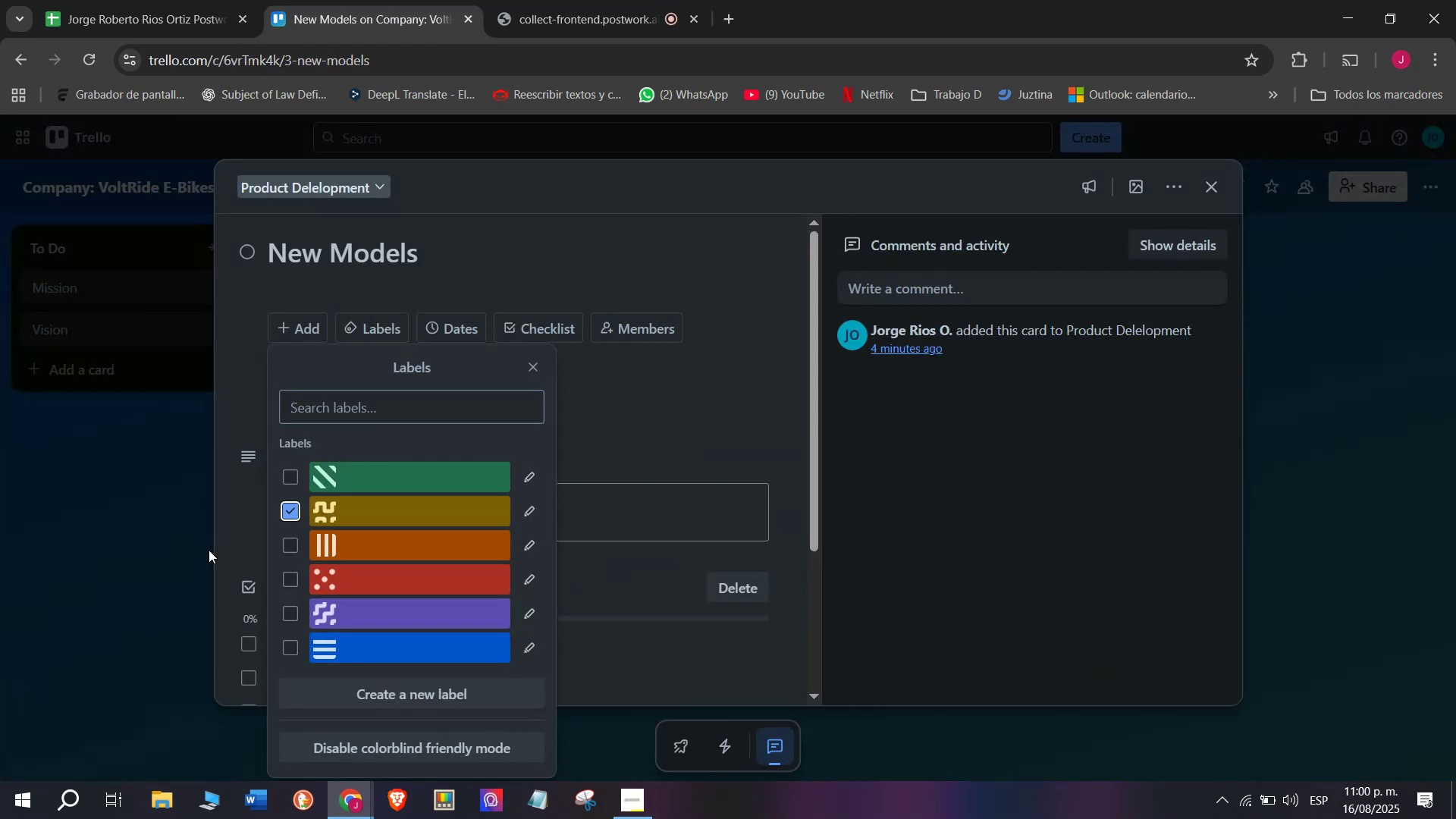 
left_click_drag(start_coordinate=[98, 566], to_coordinate=[86, 578])
 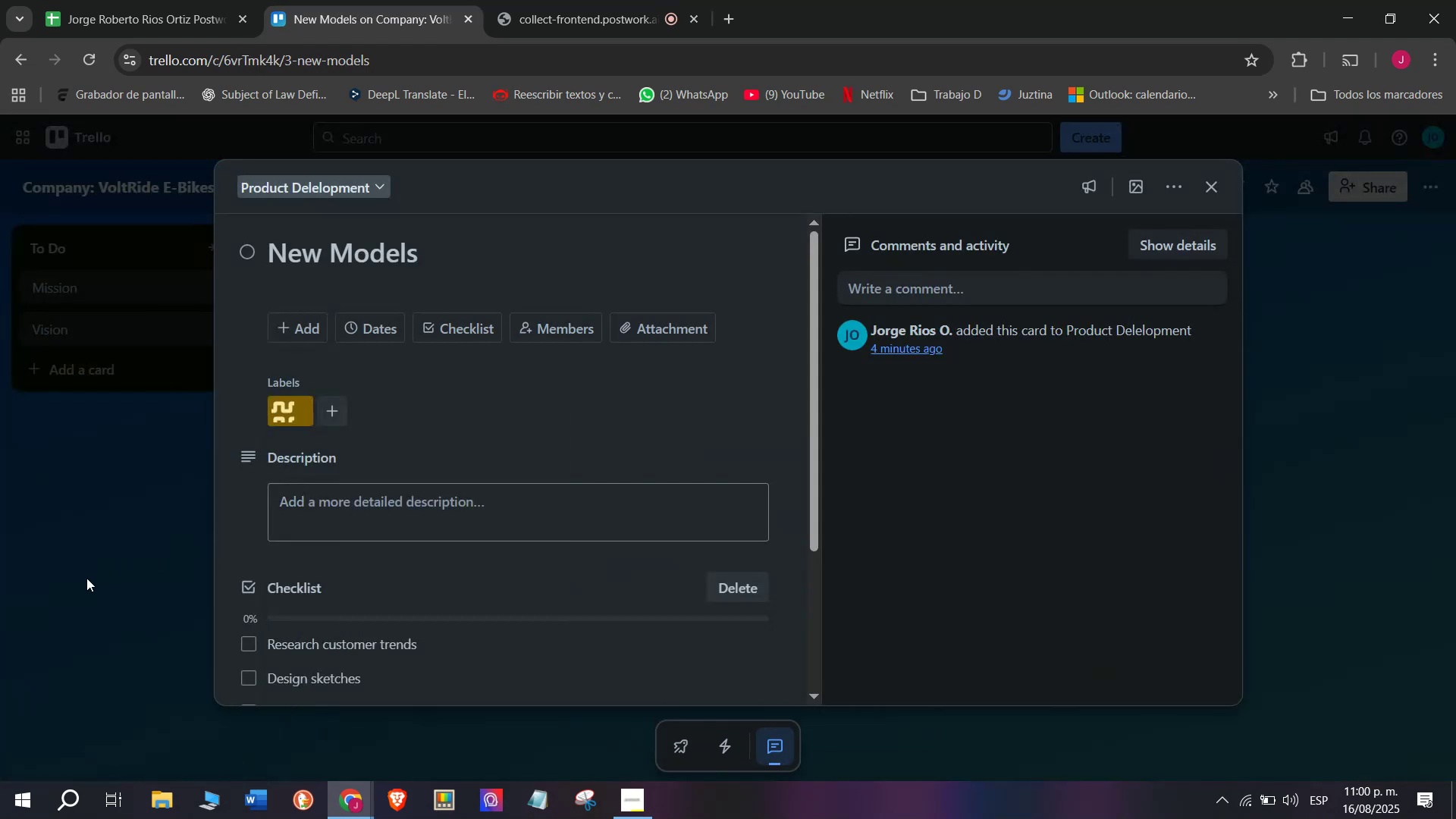 
double_click([86, 578])
 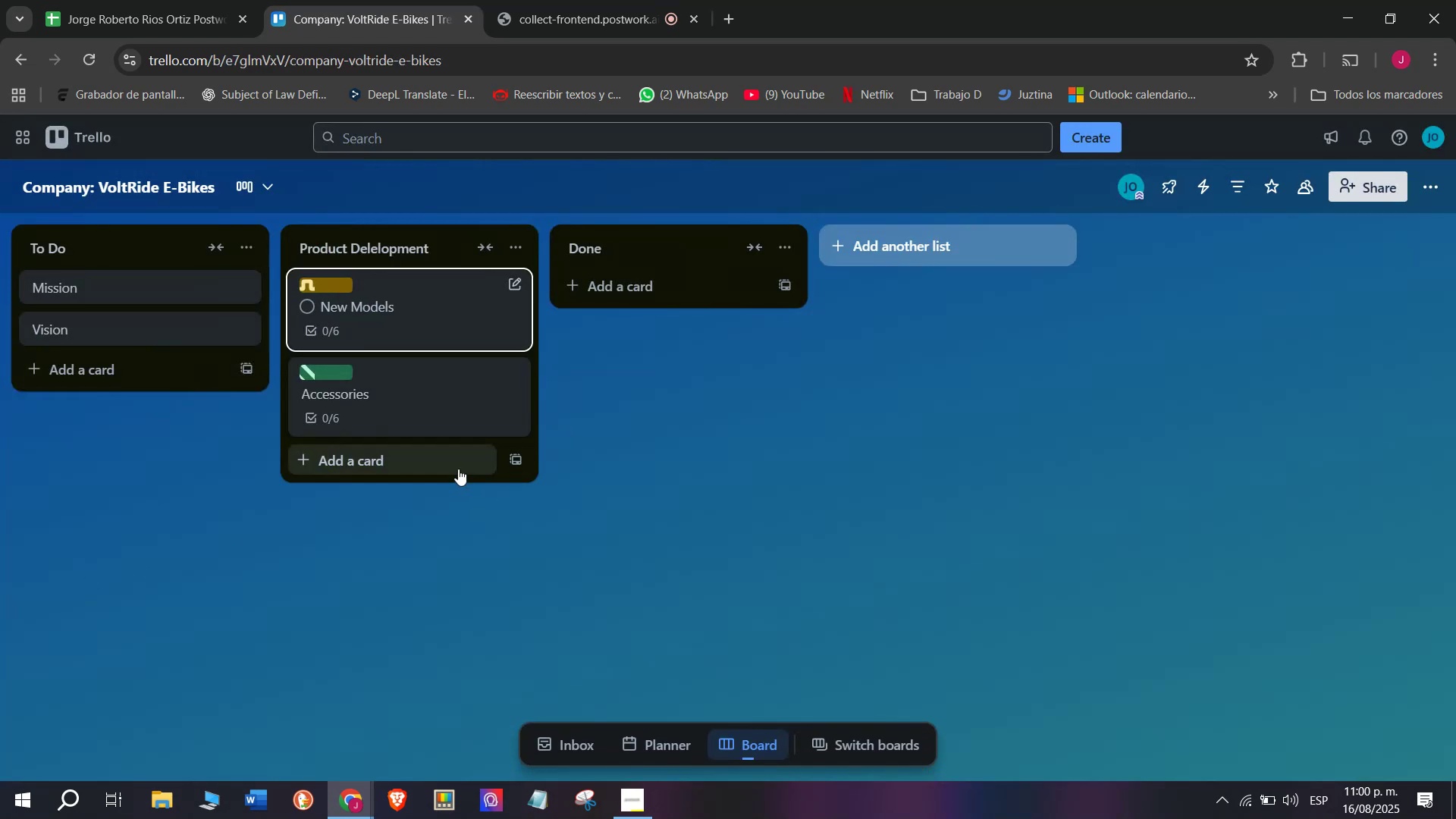 
left_click([445, 466])
 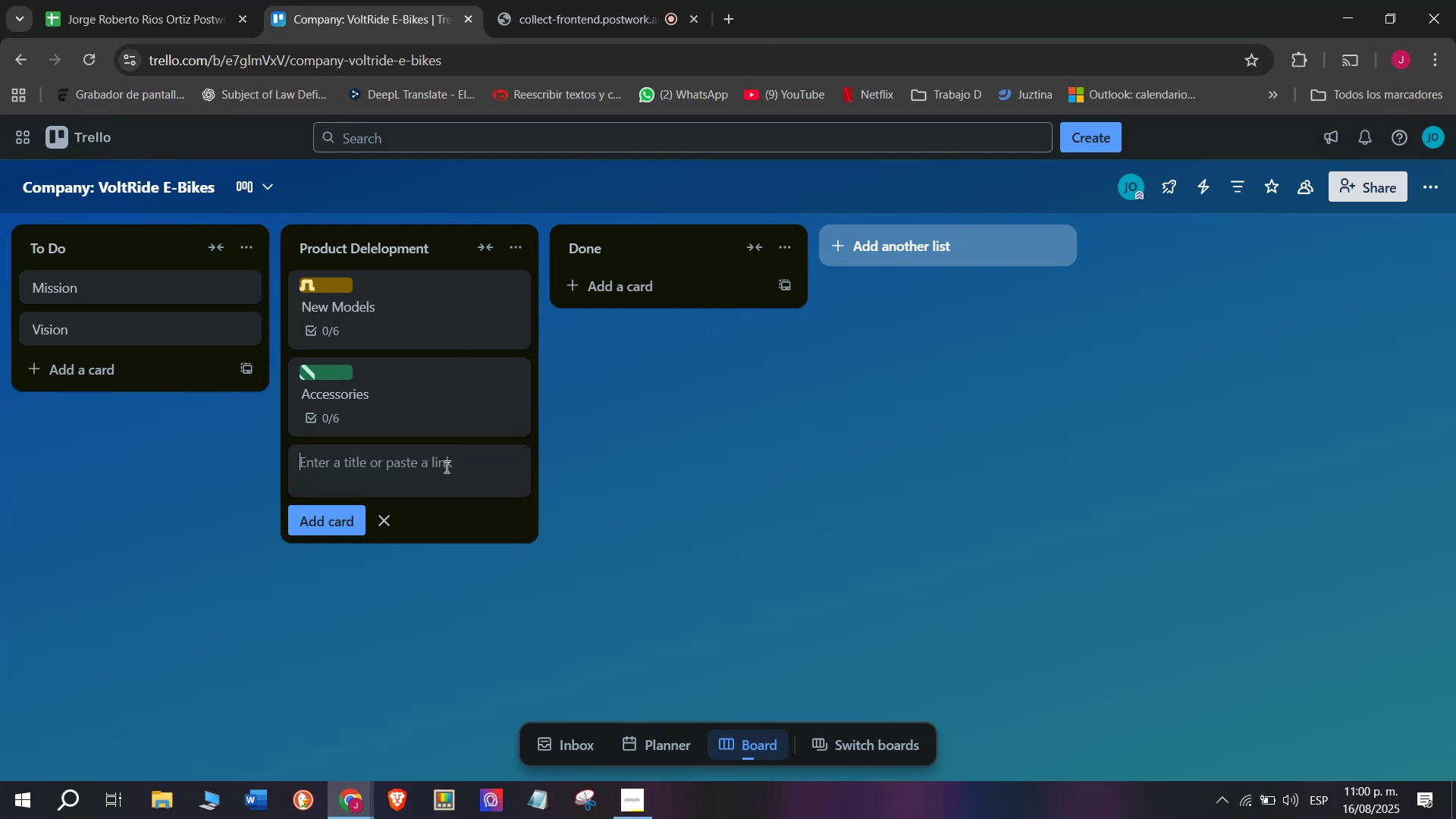 
left_click([445, 466])
 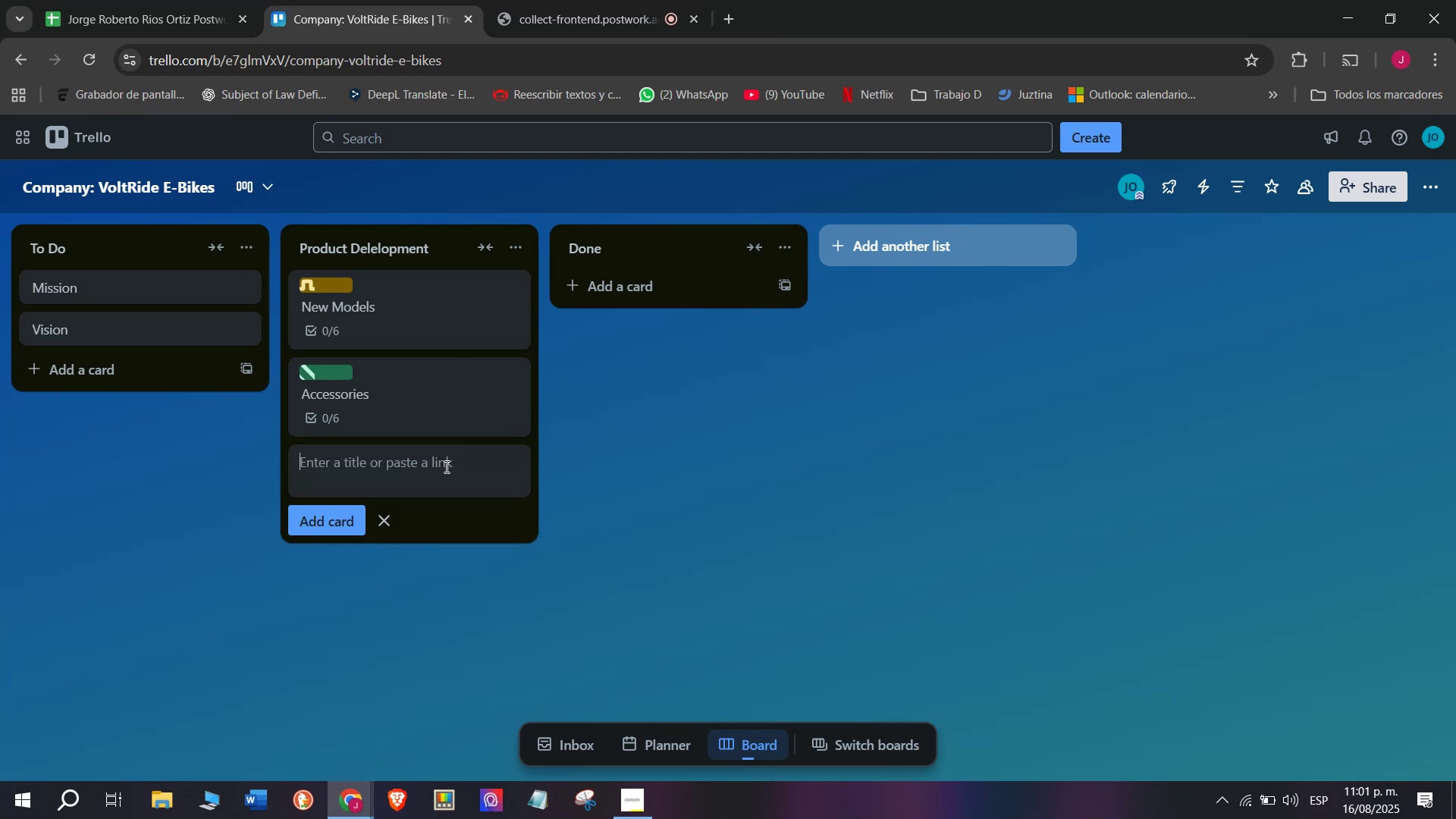 
wait(14.14)
 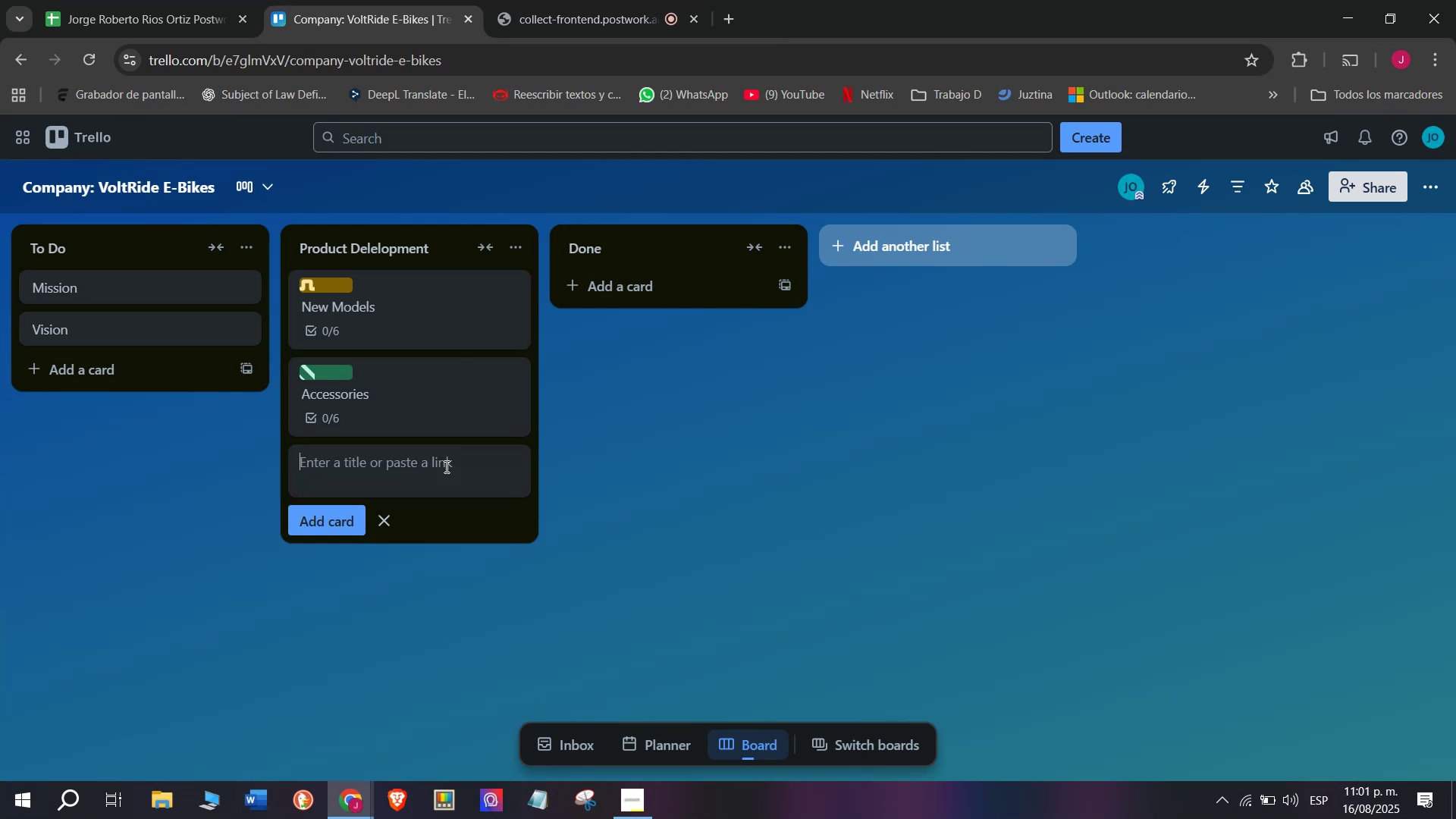 
type(Quality)
 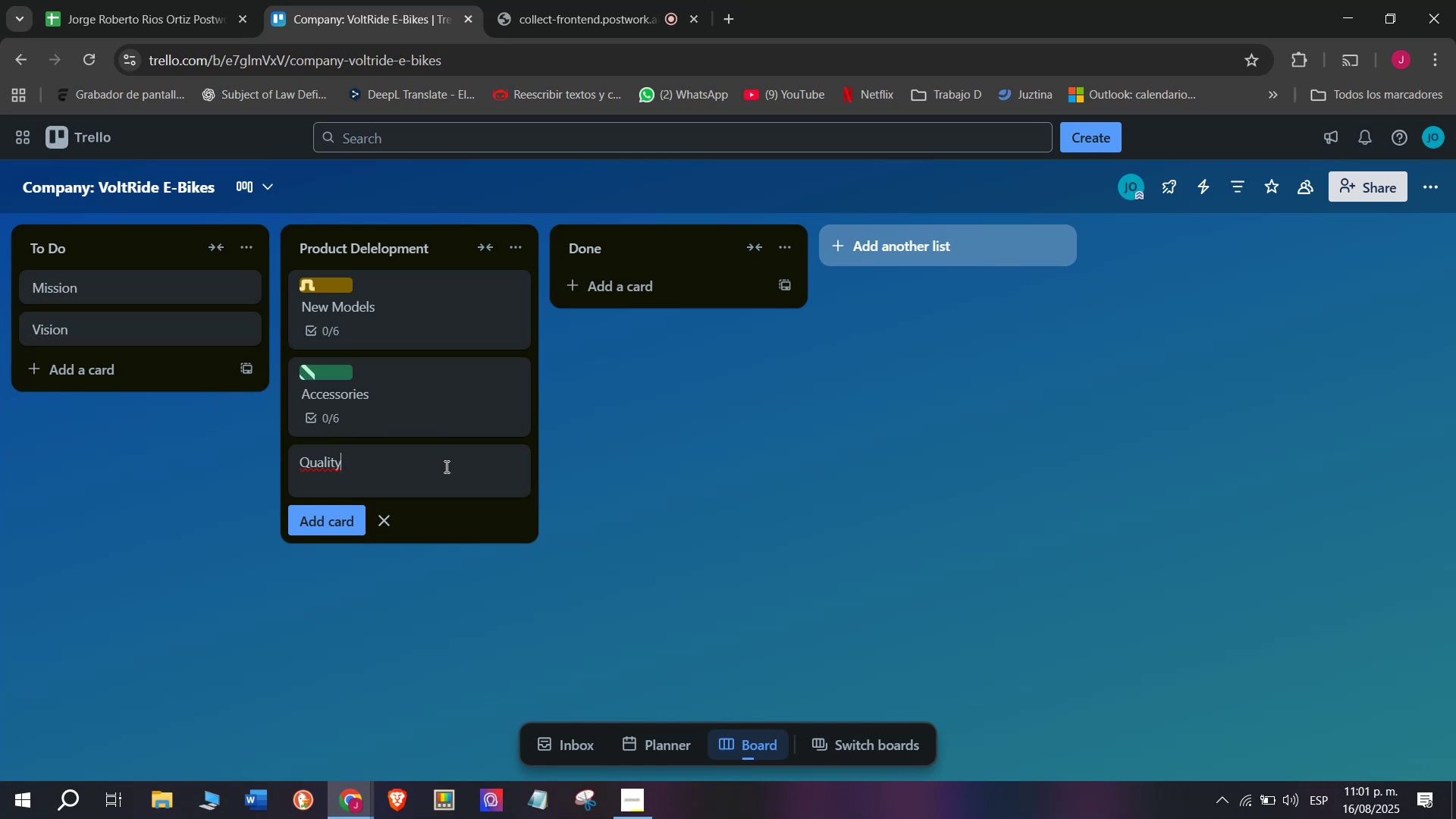 
type( mImp)
key(Backspace)
key(Backspace)
key(Backspace)
key(Backspace)
type(IM)
key(Backspace)
type(mpoo)
key(Backspace)
key(Backspace)
type(rovements)
 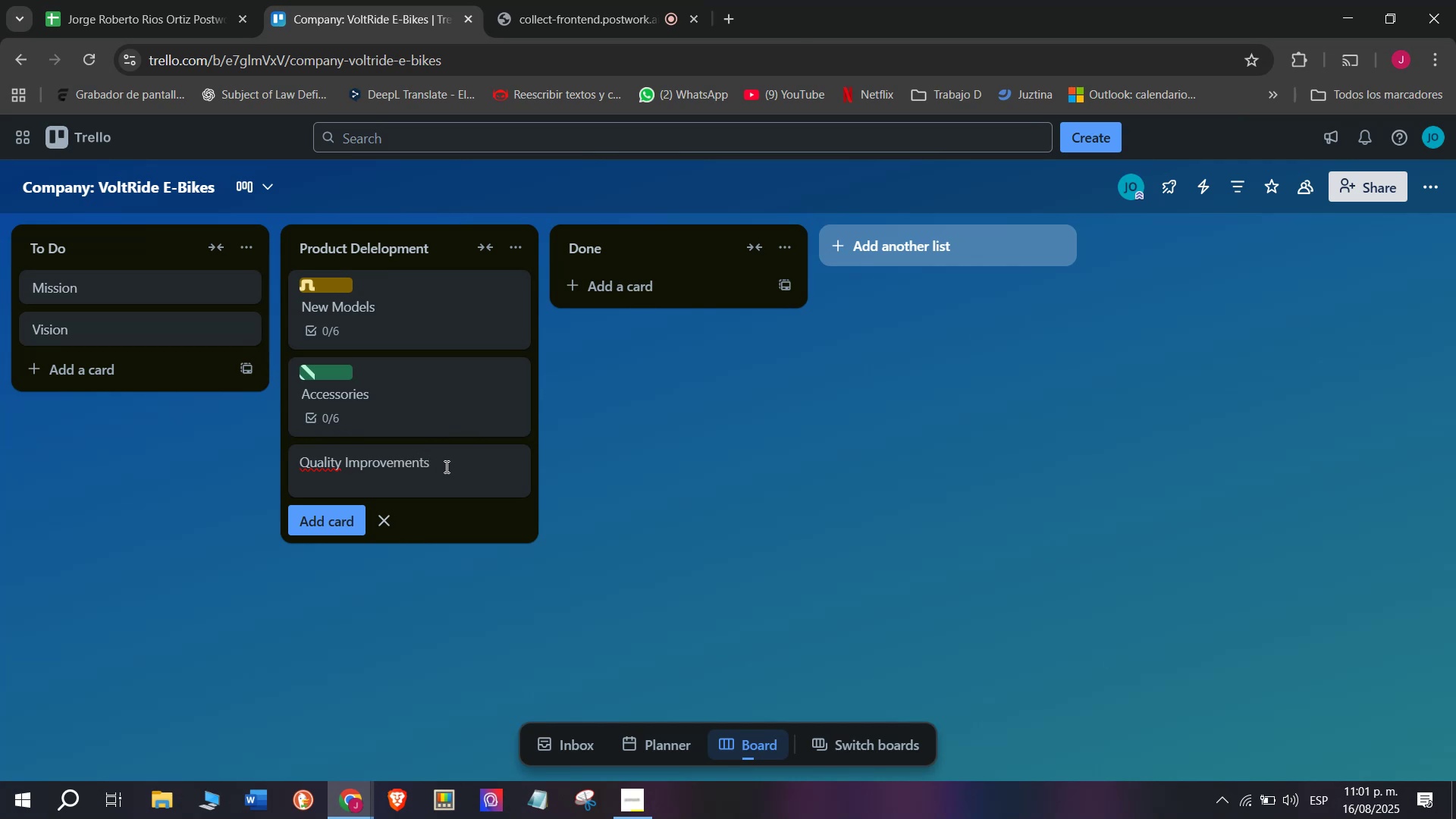 
key(Enter)
 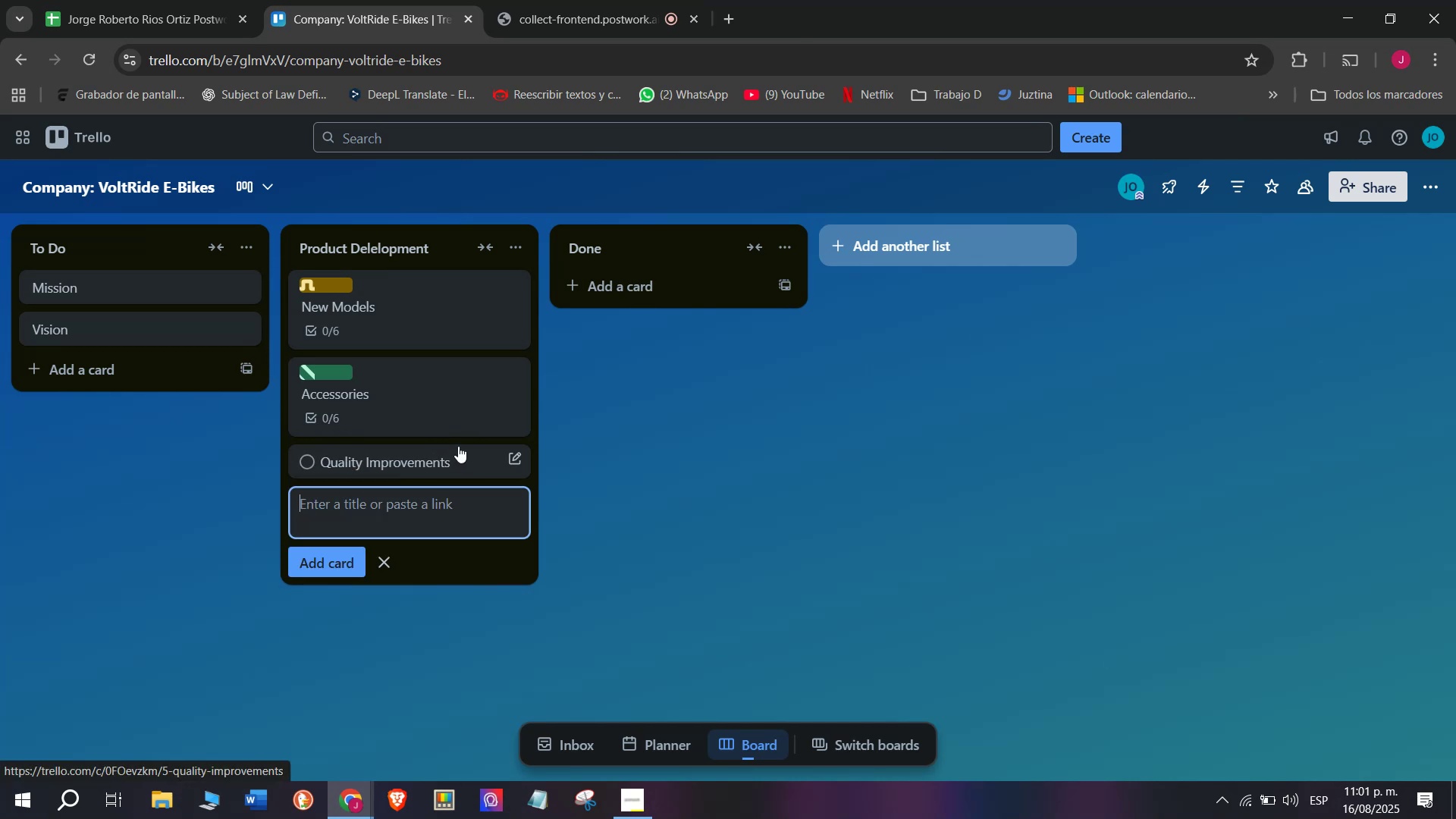 
left_click([443, 455])
 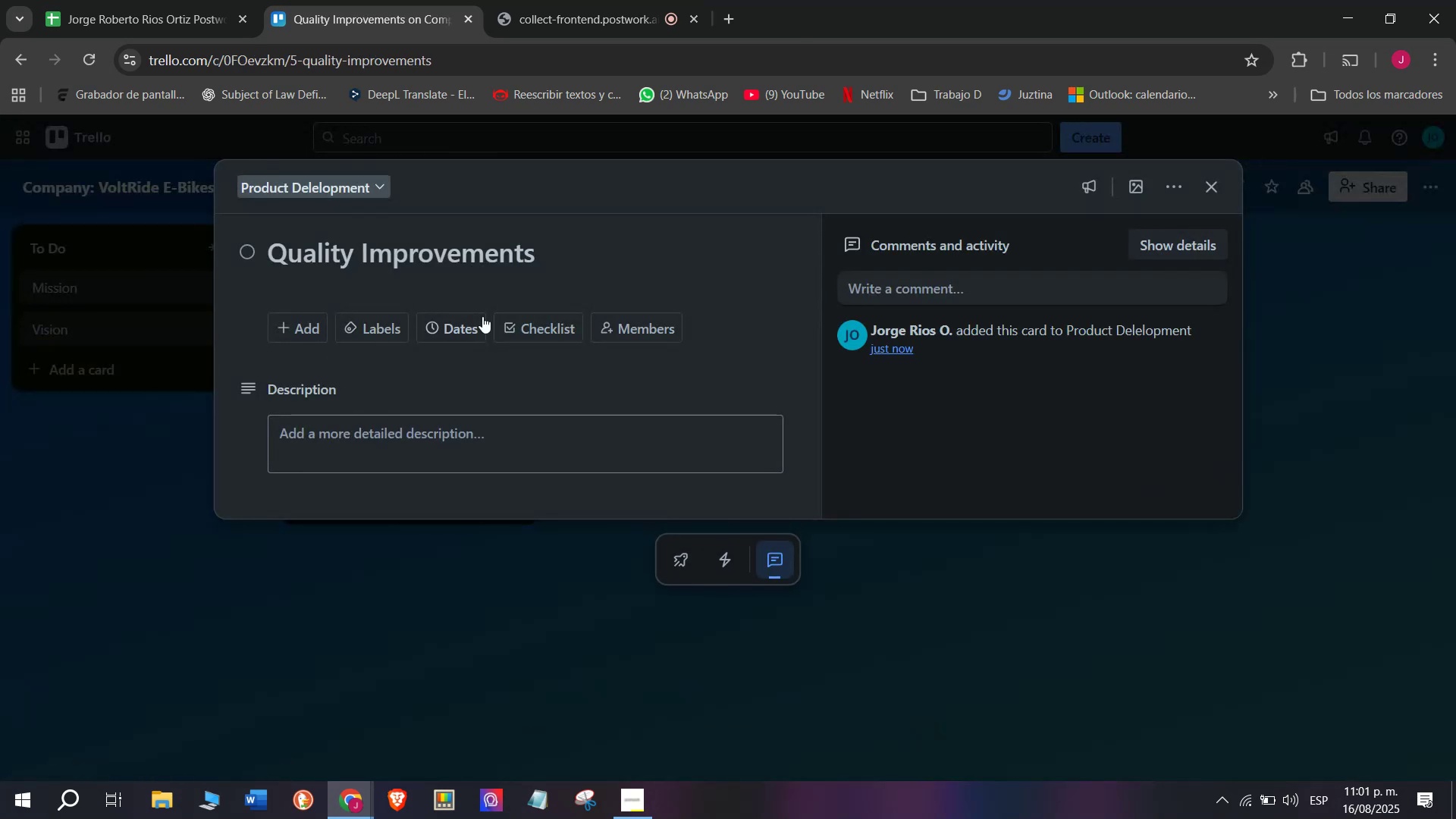 
left_click([528, 319])
 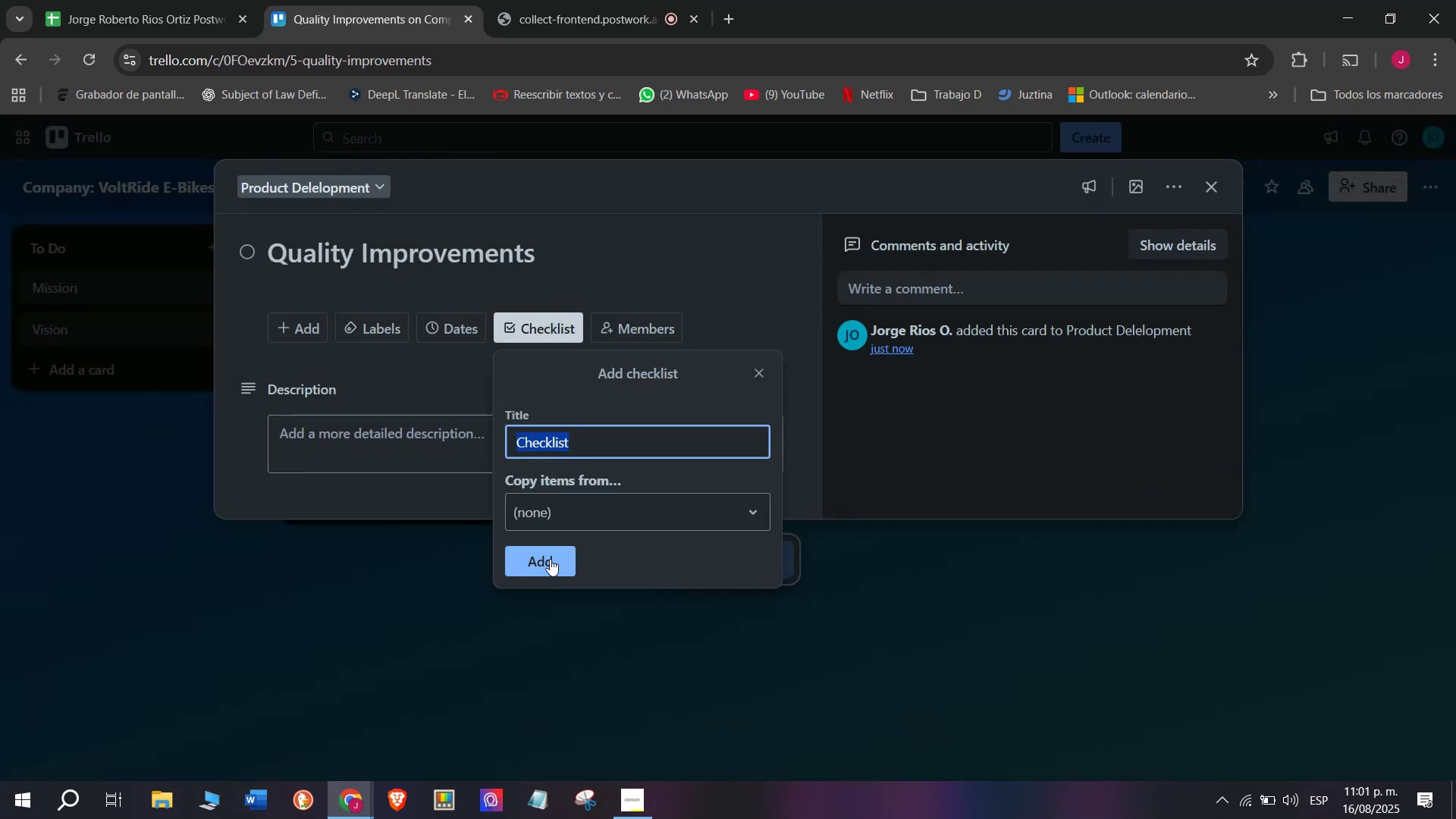 
left_click([550, 560])
 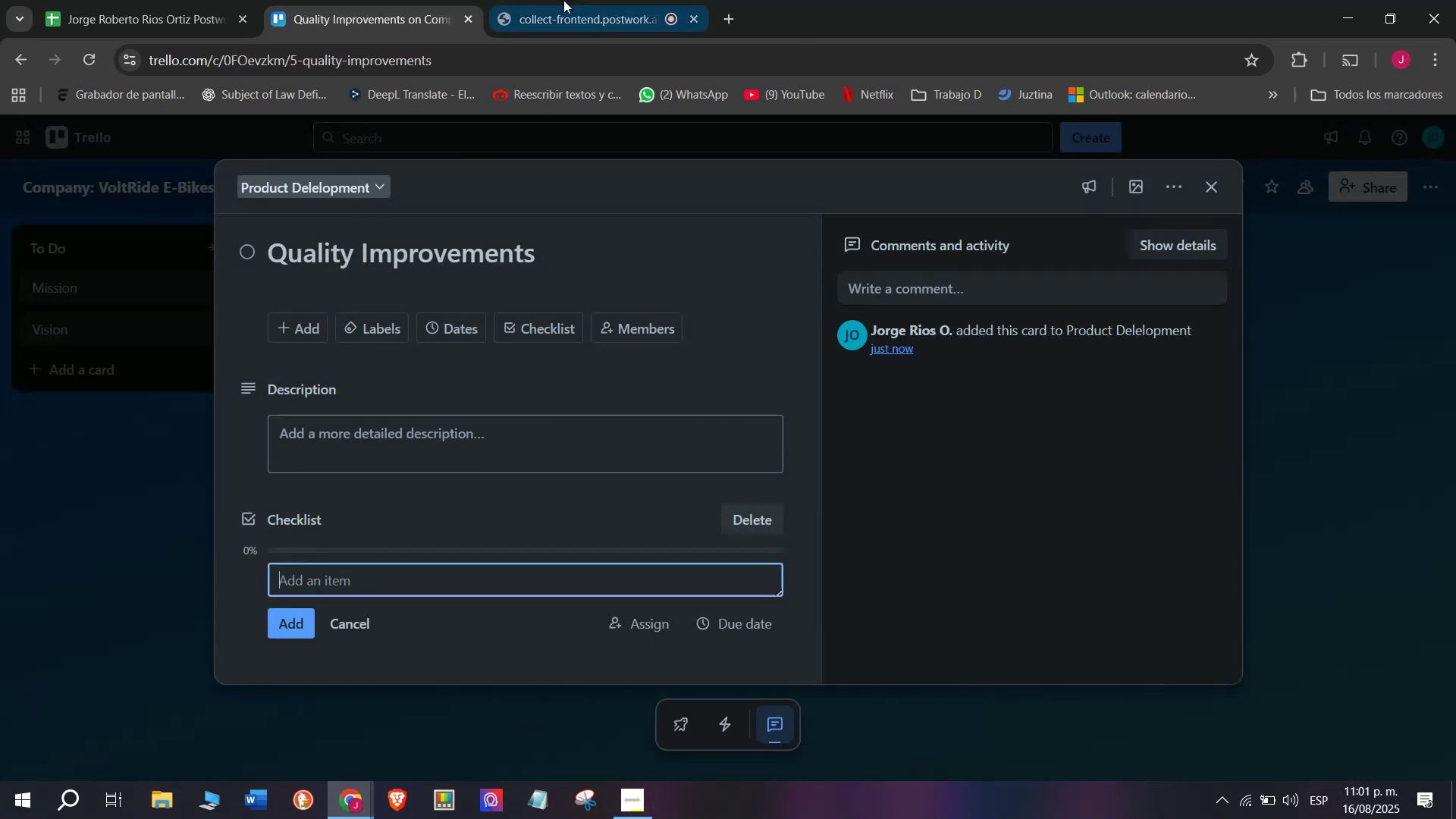 
left_click([566, 0])
 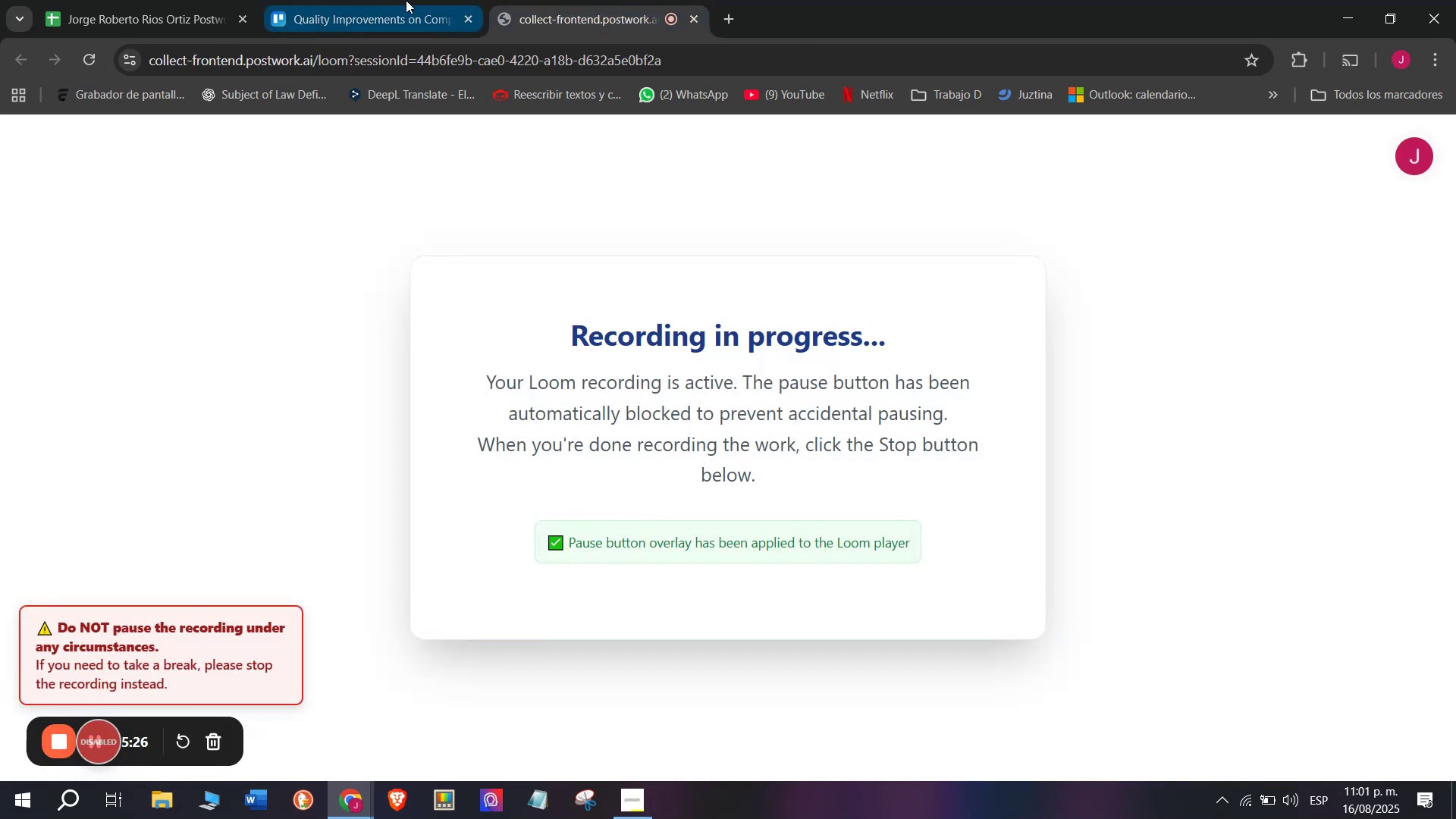 
left_click([409, 0])
 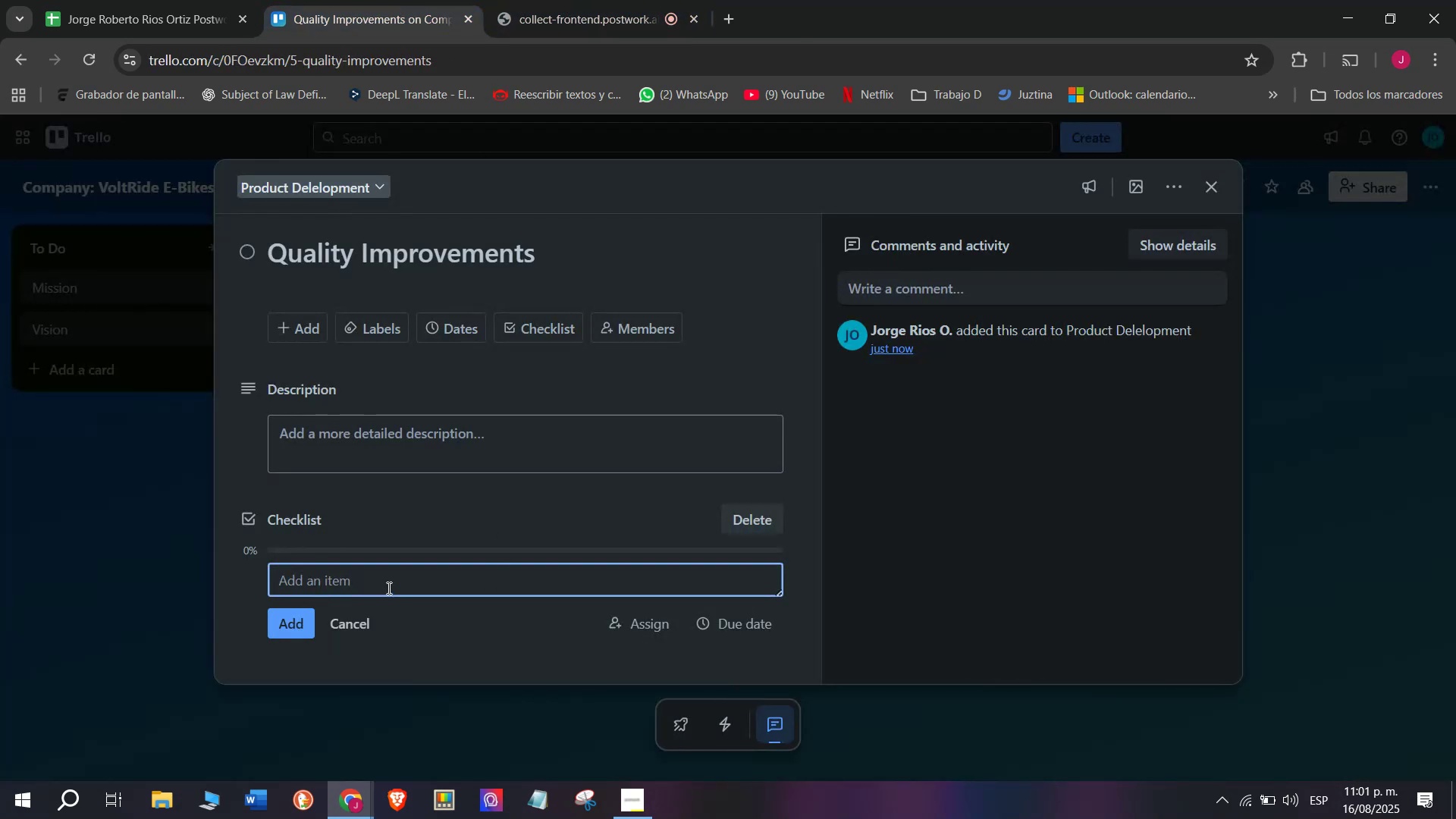 
left_click([386, 586])
 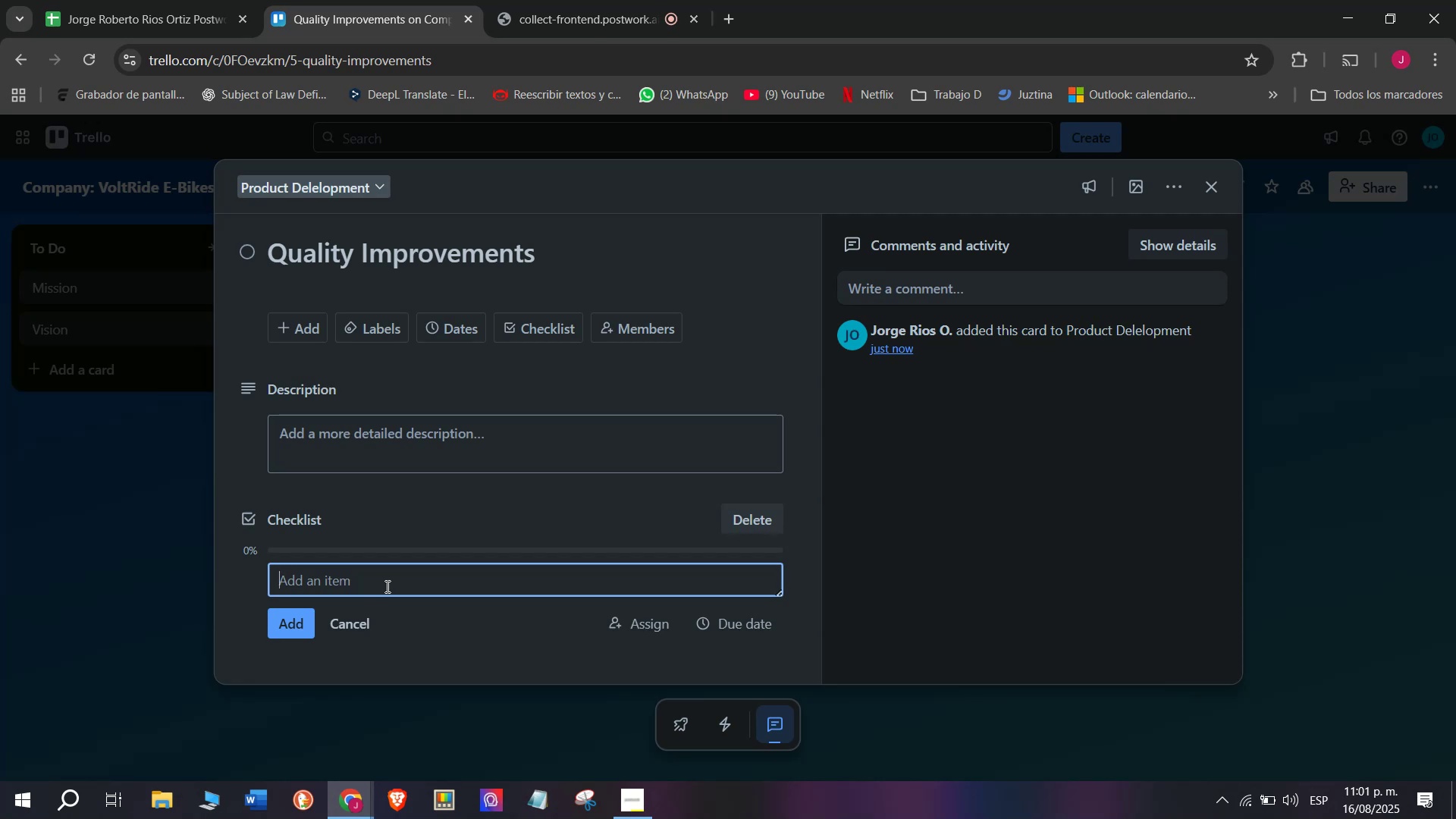 
wait(5.66)
 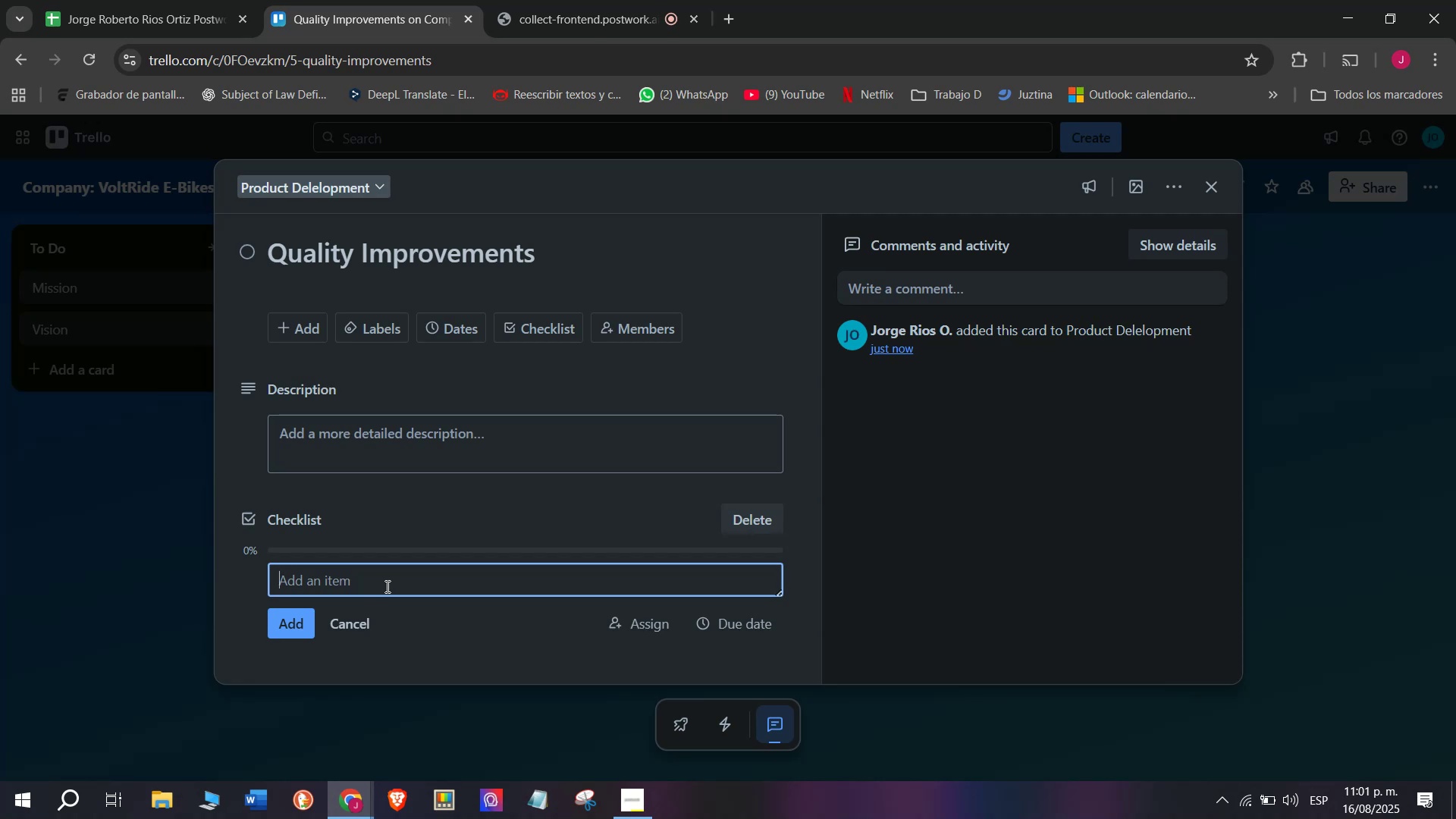 
type(Identify weajk)
key(Backspace)
key(Backspace)
type(k components)
 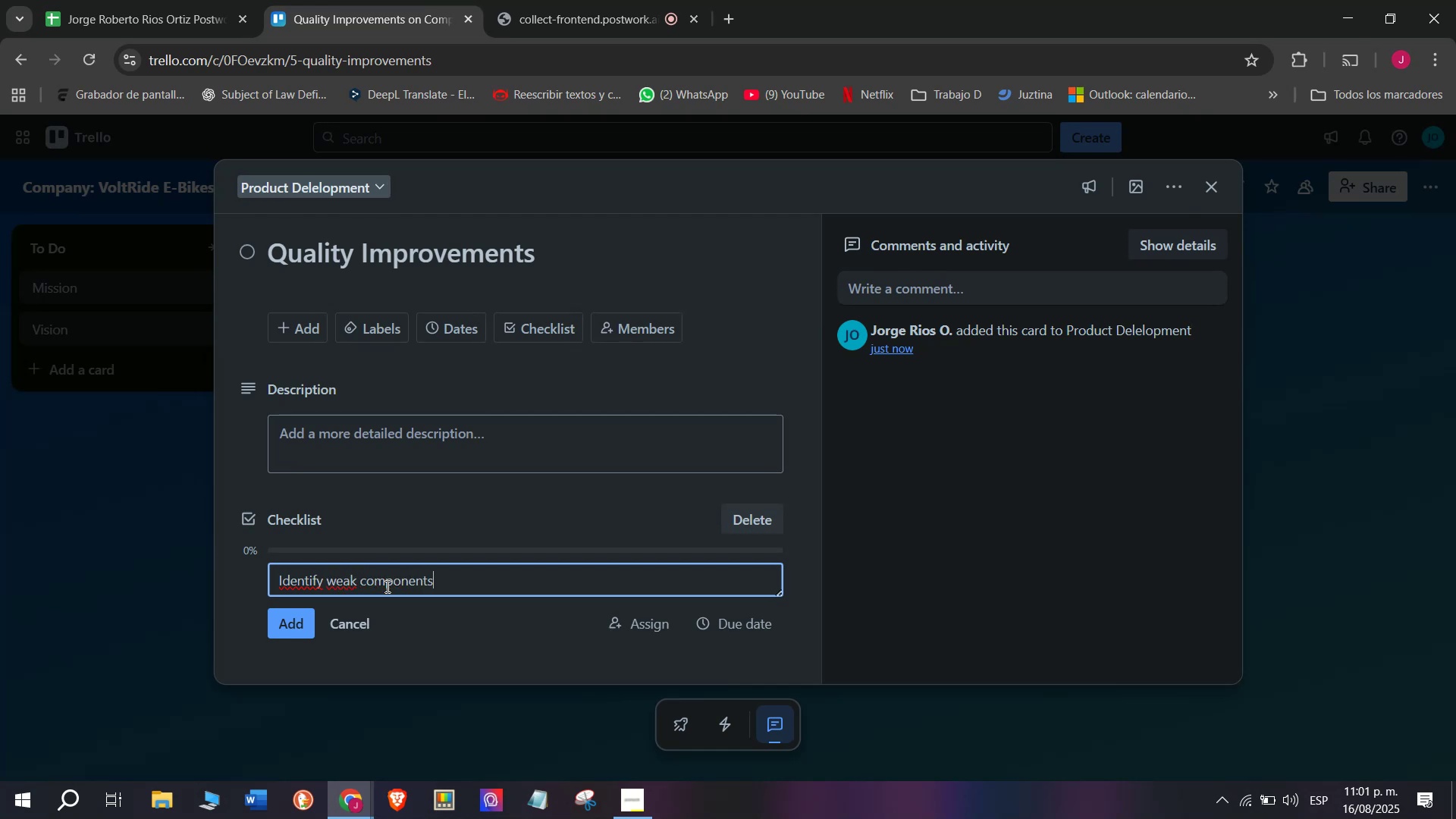 
key(Enter)
 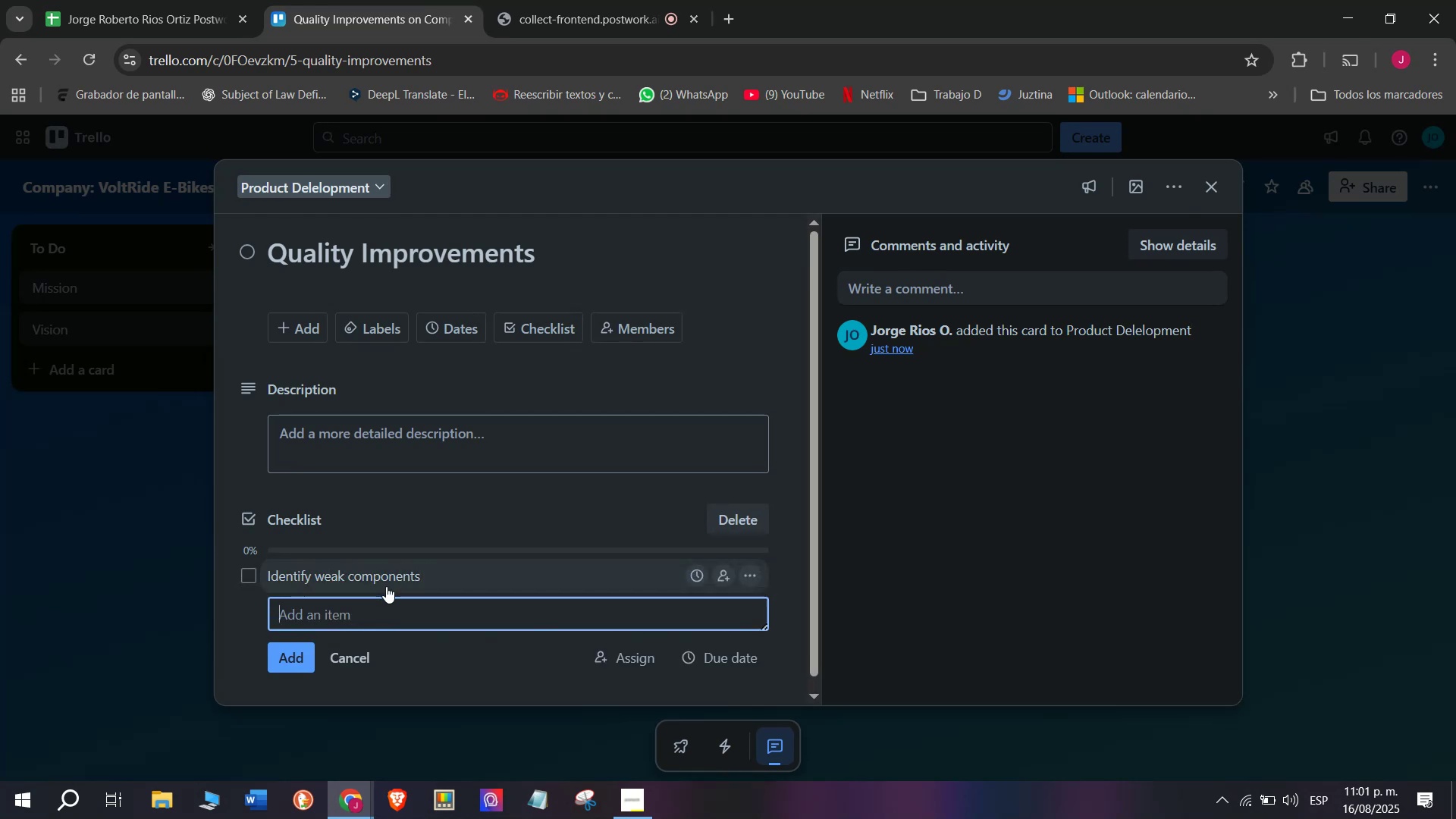 
scroll: coordinate [321, 582], scroll_direction: down, amount: 3.0
 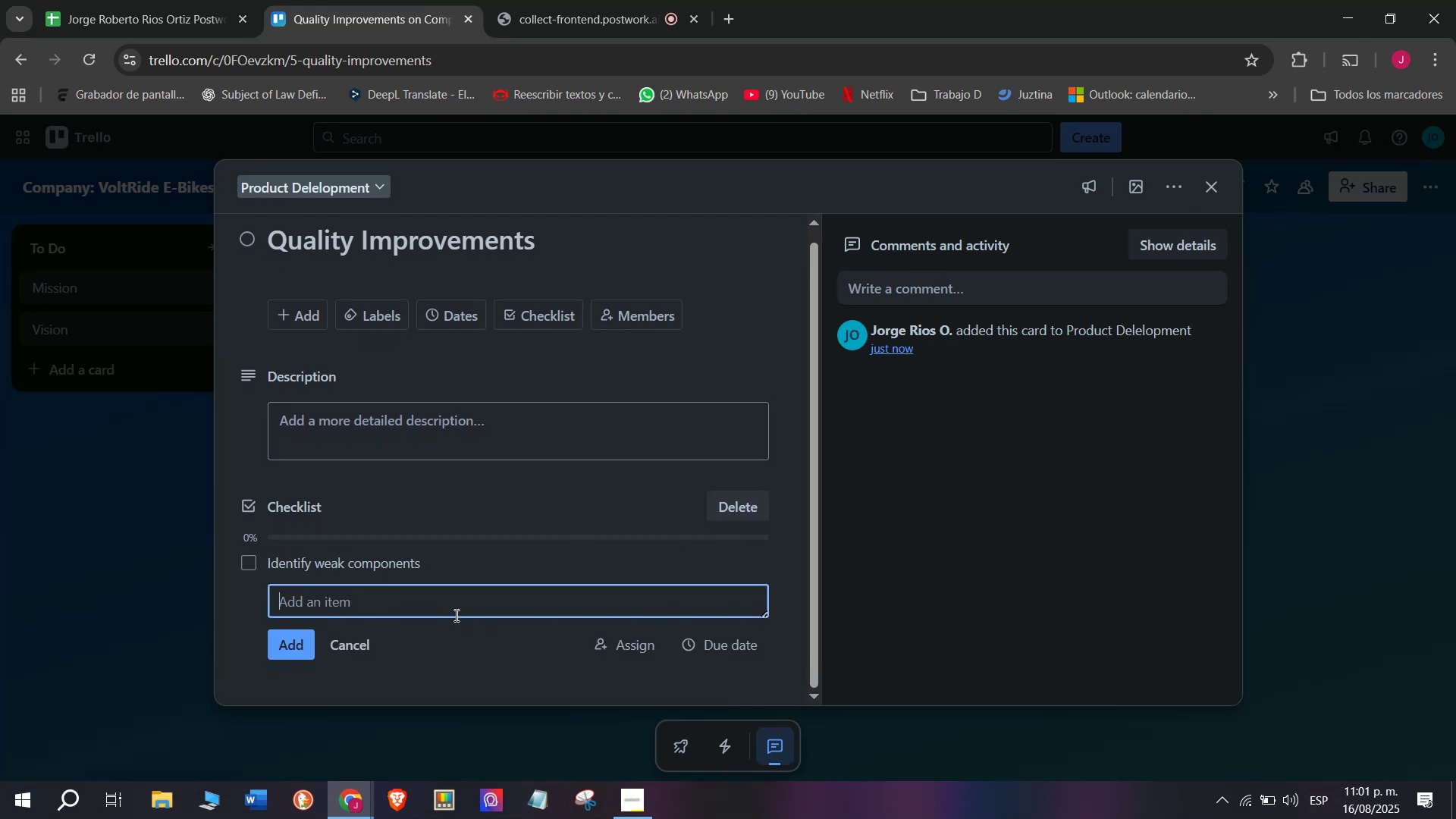 
left_click([455, 613])
 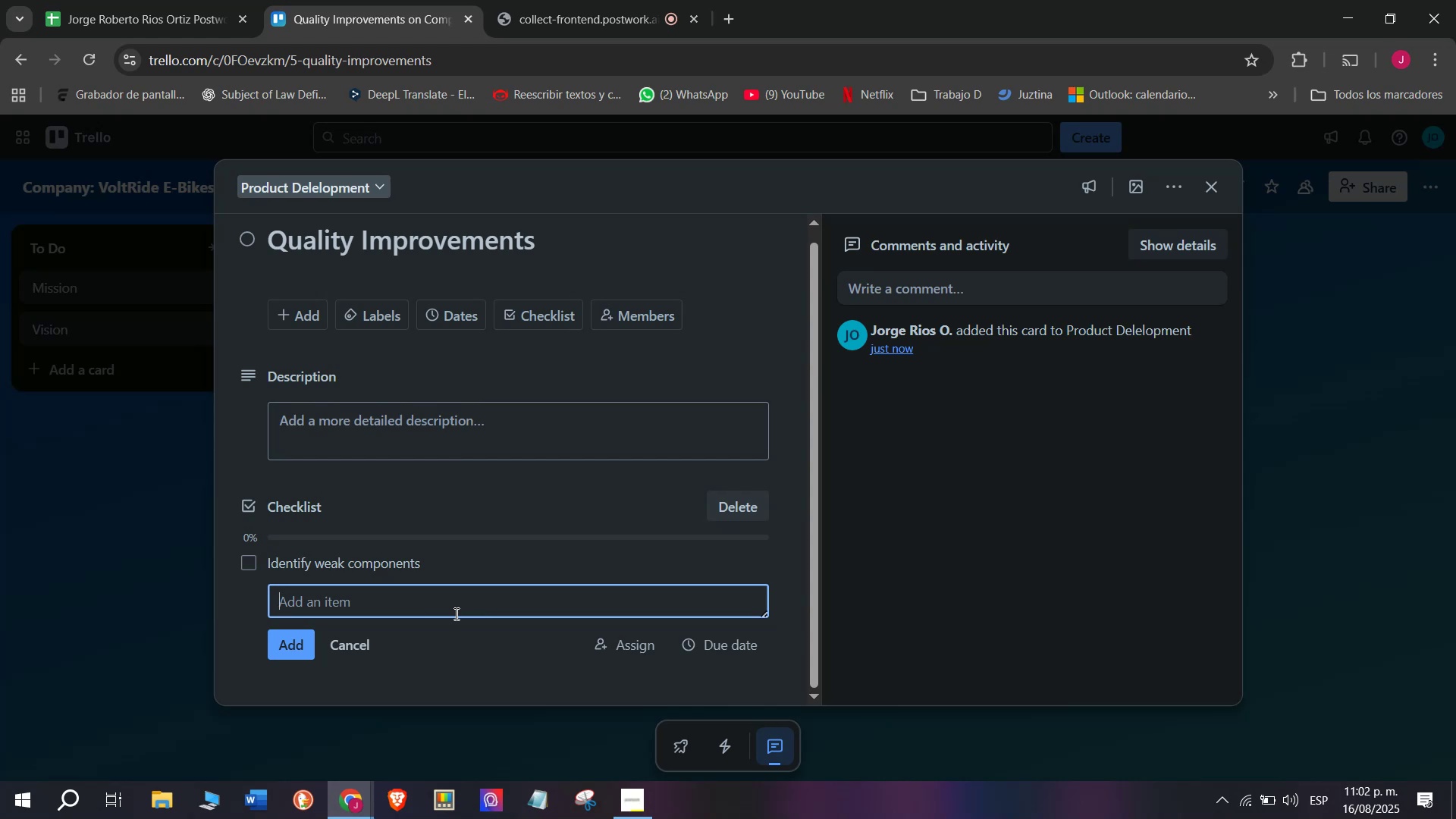 
type(Upgrade brackin)
key(Backspace)
type(g)
key(Backspace)
type(ng systemn)
key(Backspace)
 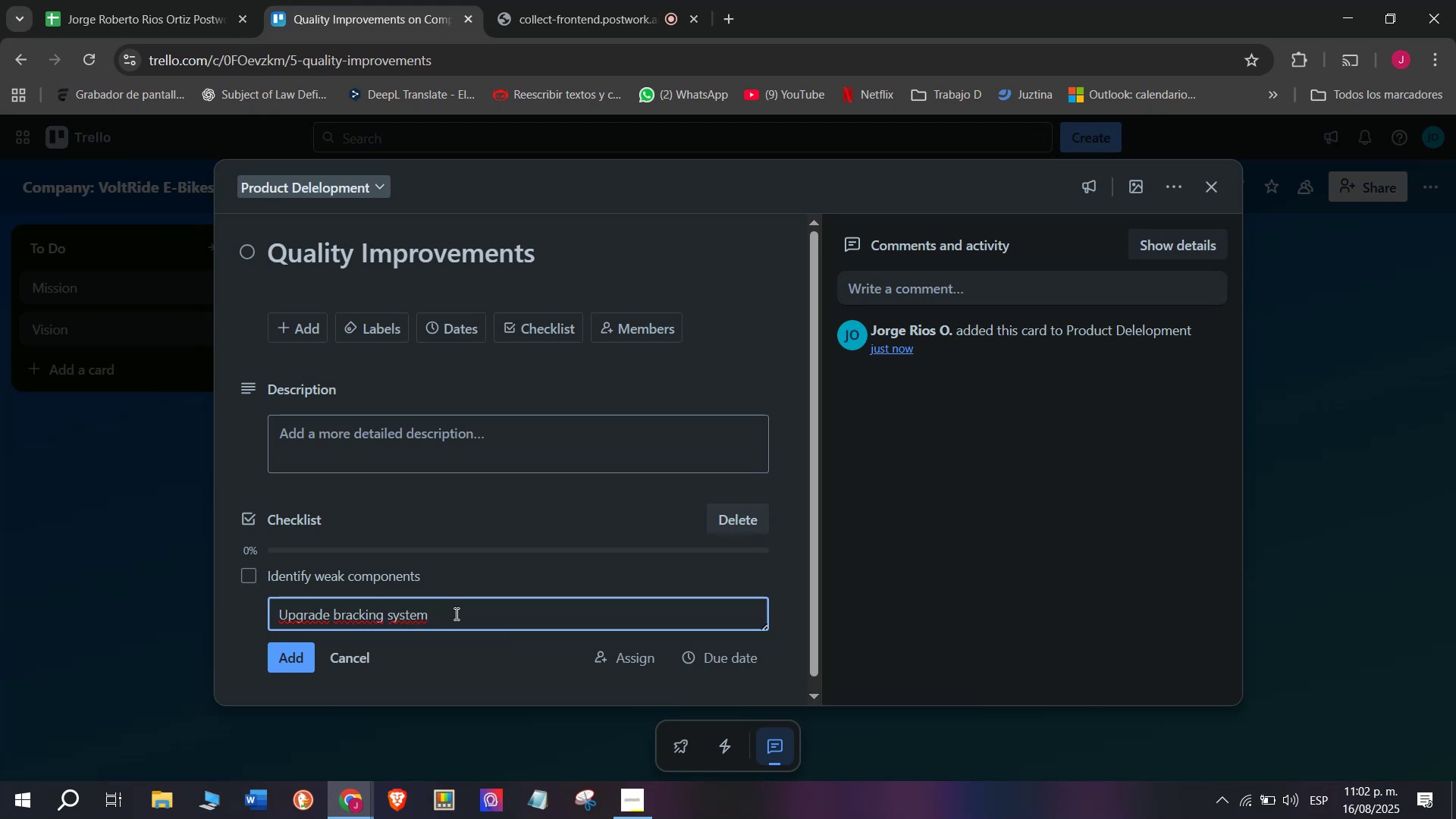 
key(Enter)
 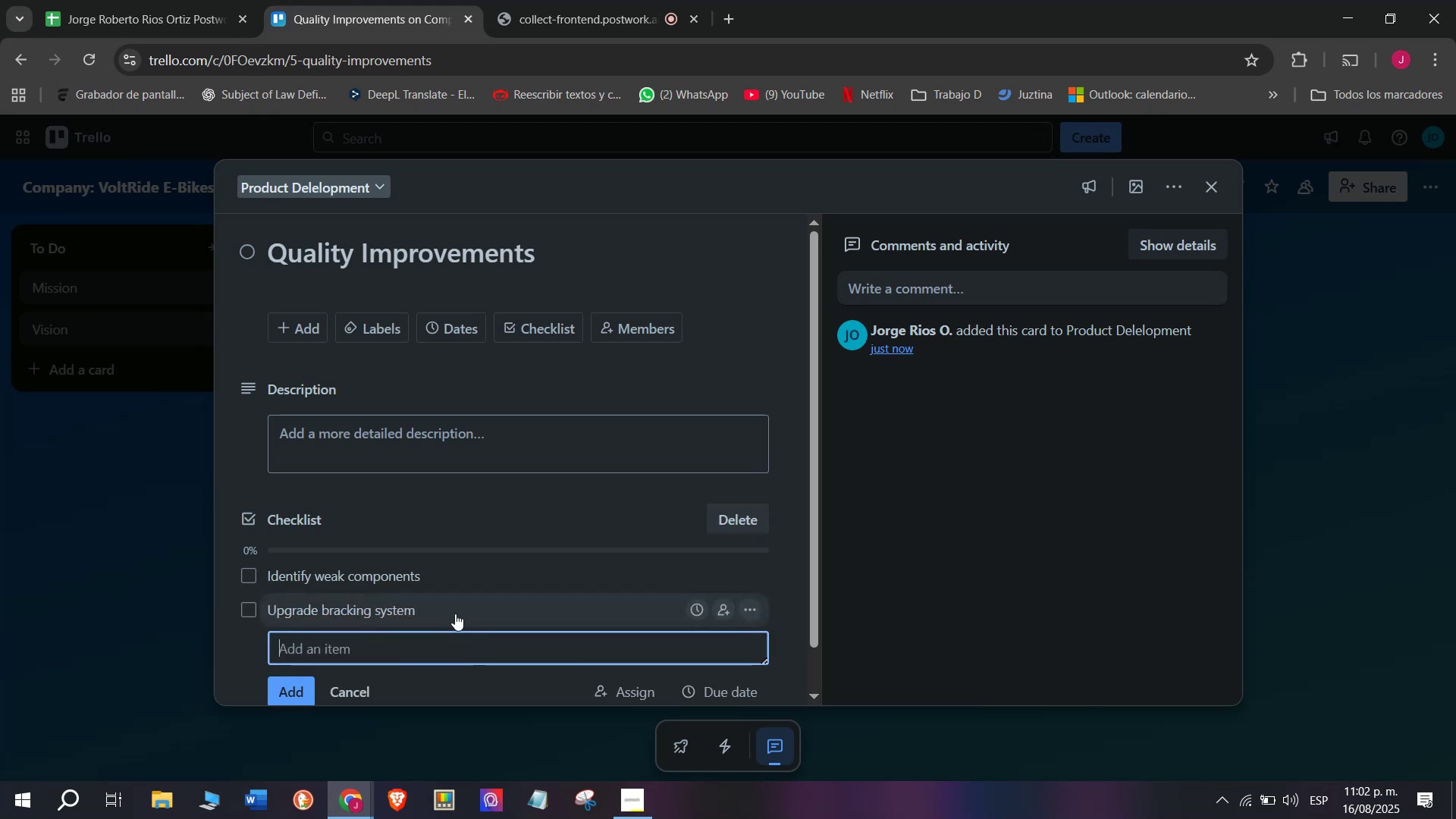 
type(Reinforce frame durability)
 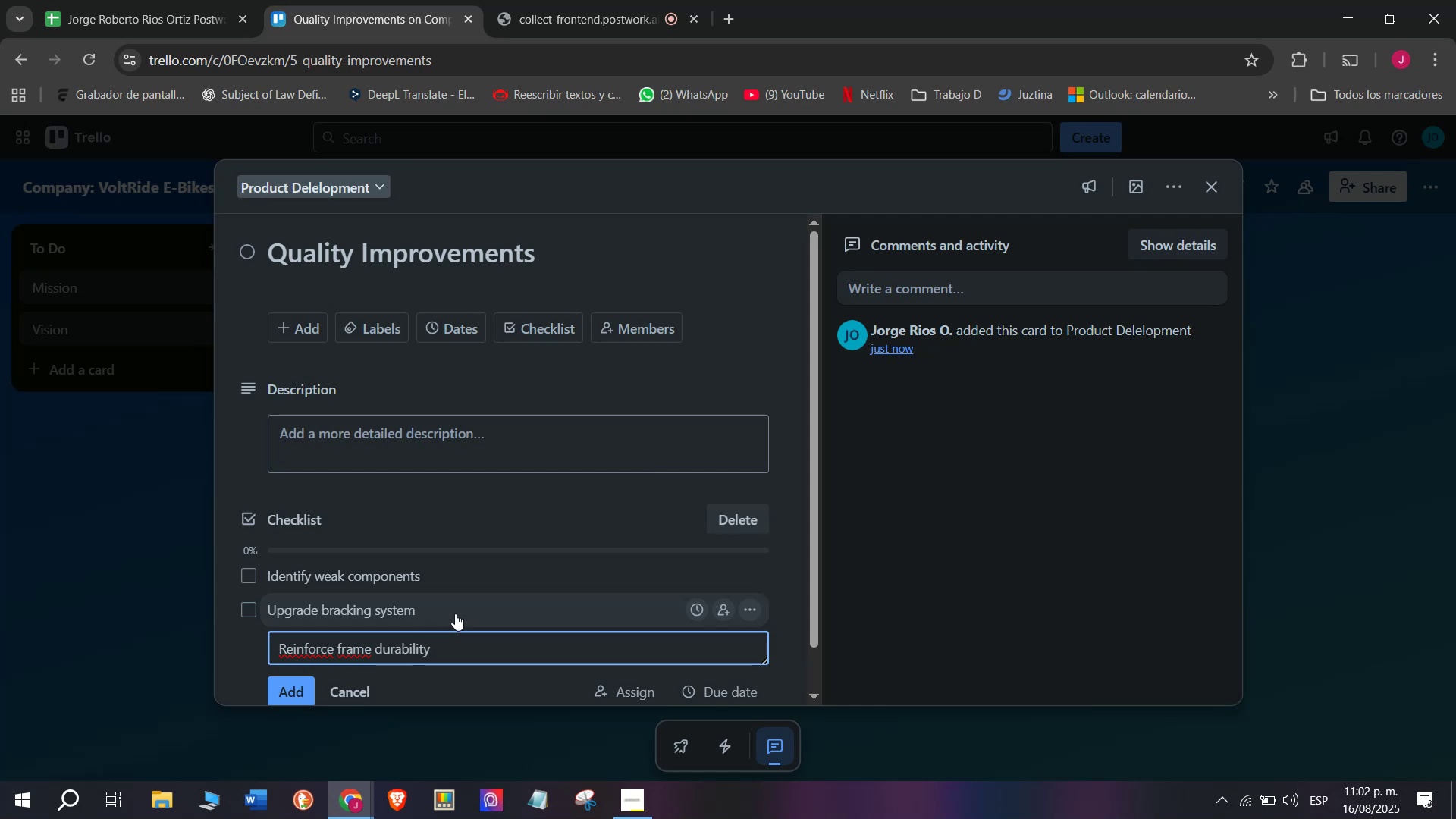 
key(Enter)
 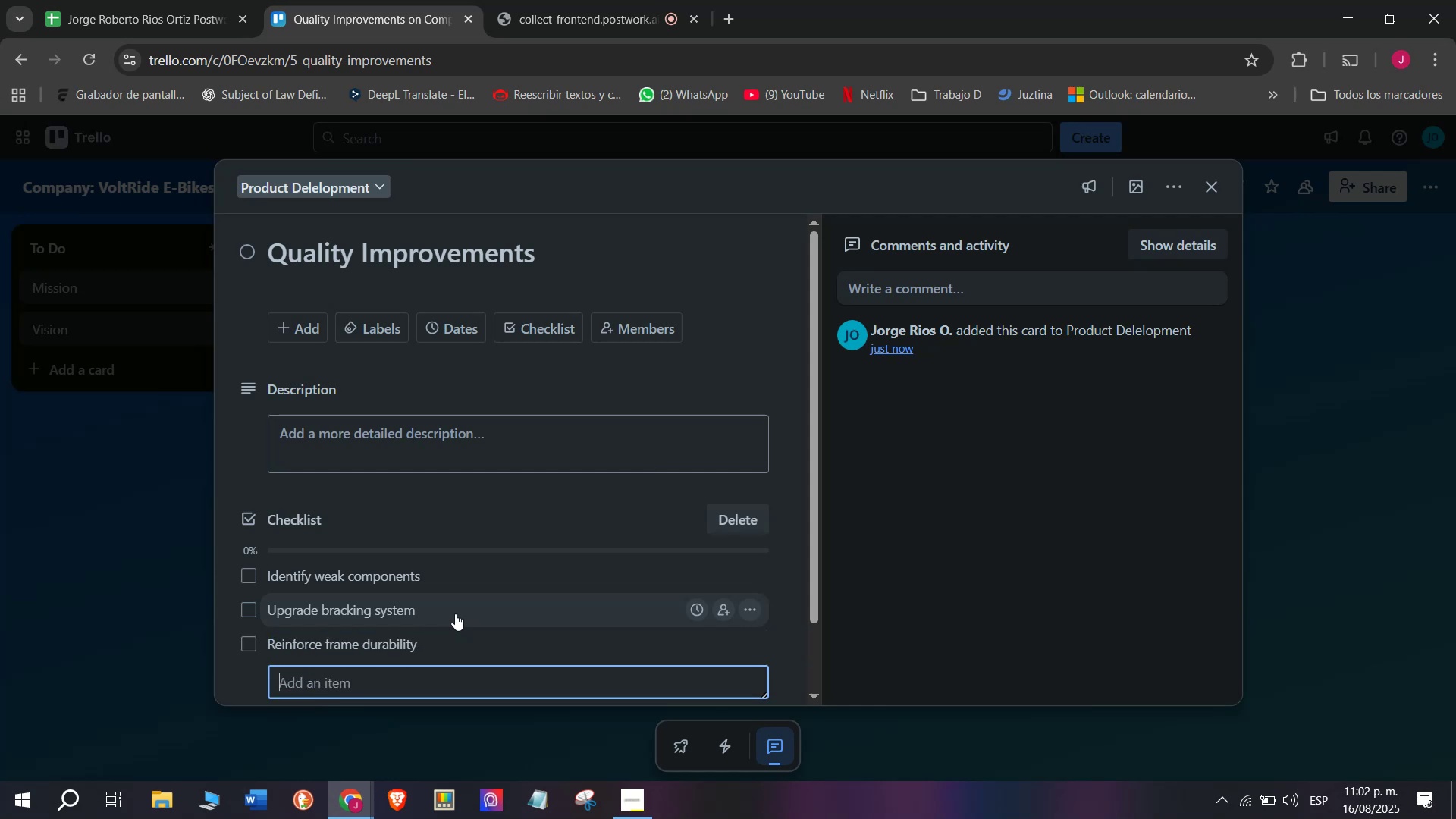 
scroll: coordinate [455, 613], scroll_direction: none, amount: 0.0
 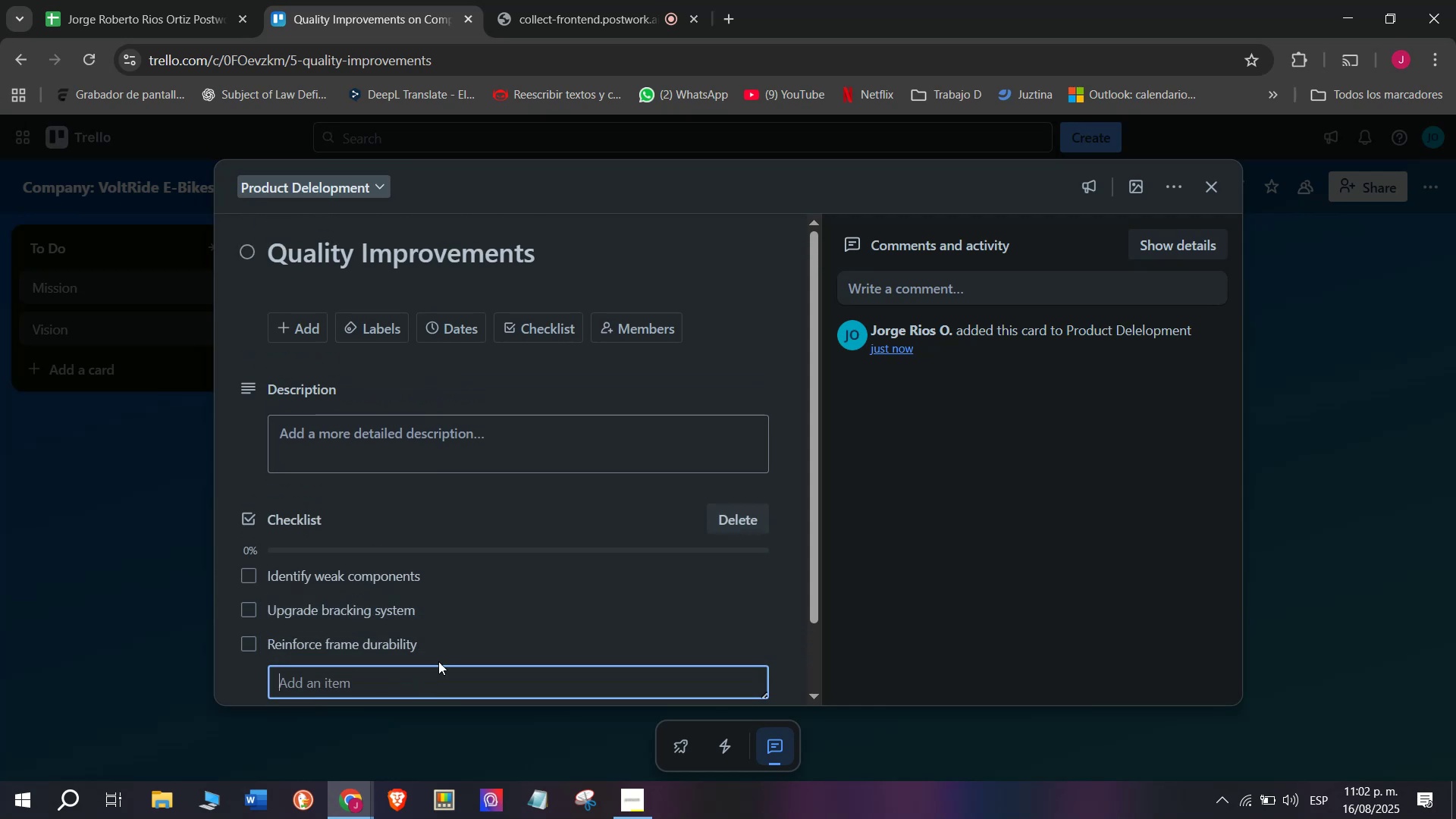 
scroll: coordinate [386, 550], scroll_direction: down, amount: 4.0
 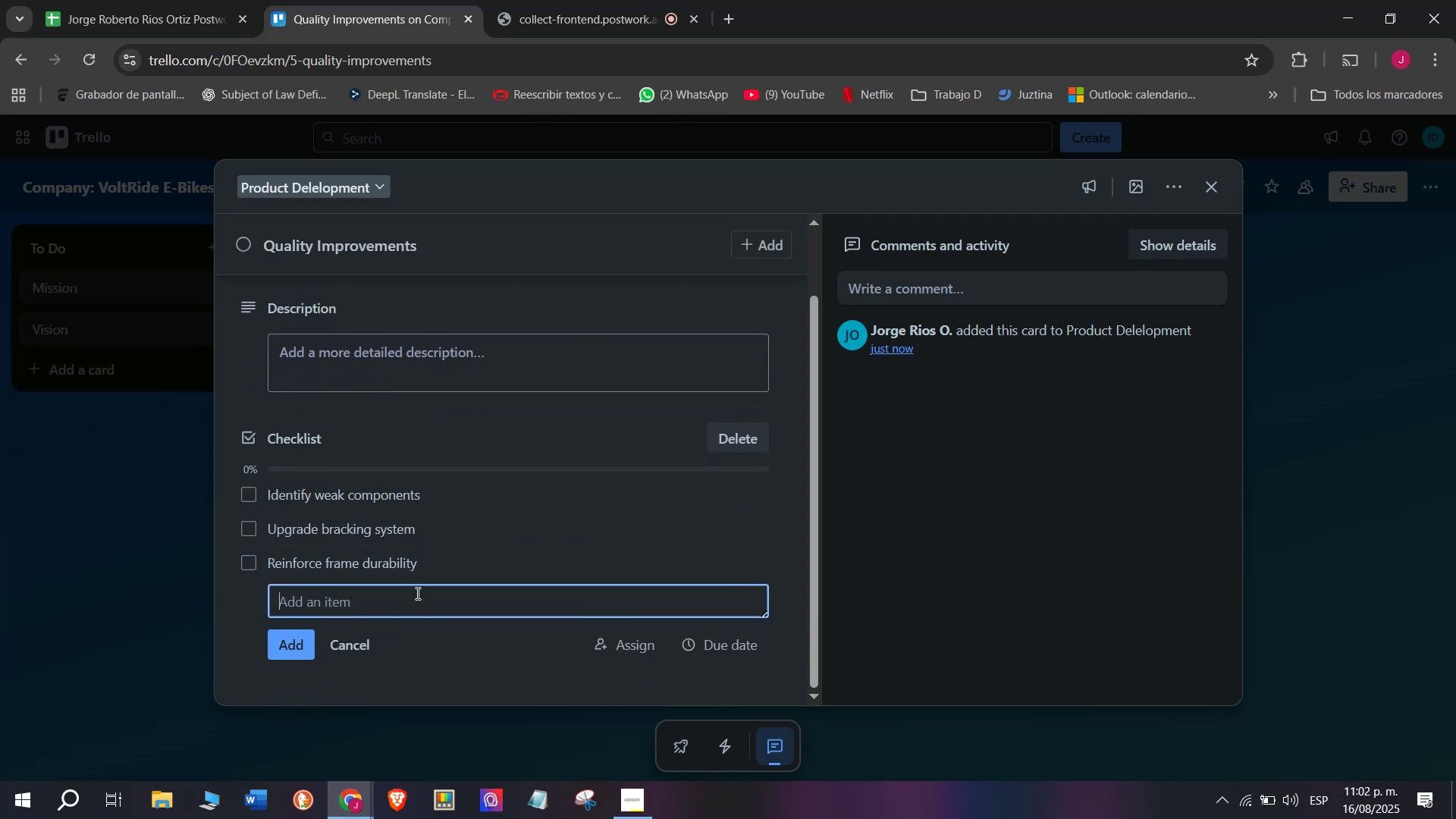 
left_click([417, 595])
 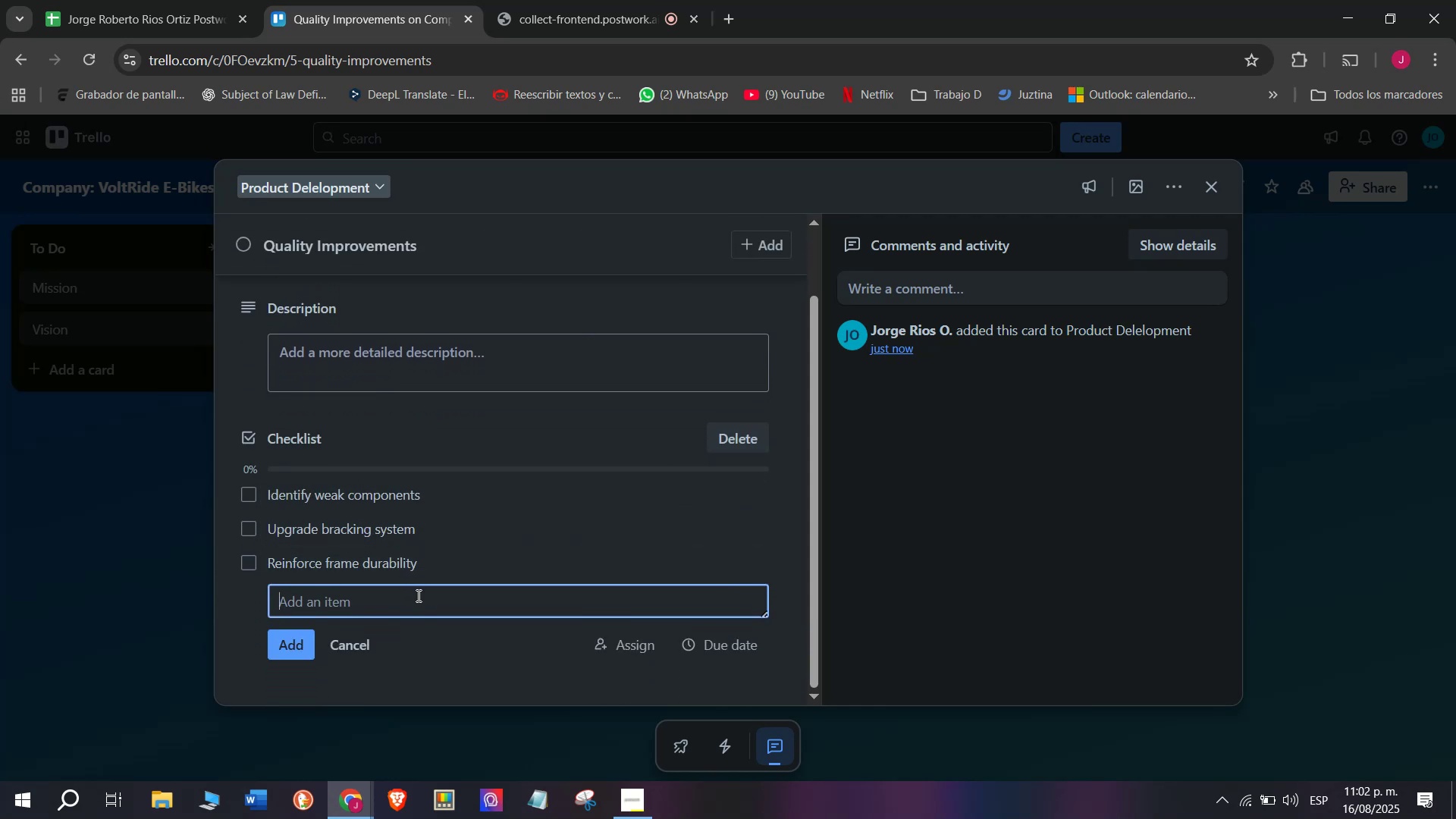 
type(Waterpo)
key(Backspace)
type(roog )
key(Backspace)
key(Backspace)
type(f tyest)
key(Backspace)
key(Backspace)
key(Backspace)
type(e)
key(Backspace)
key(Backspace)
type(estig)
key(Backspace)
type(ng)
 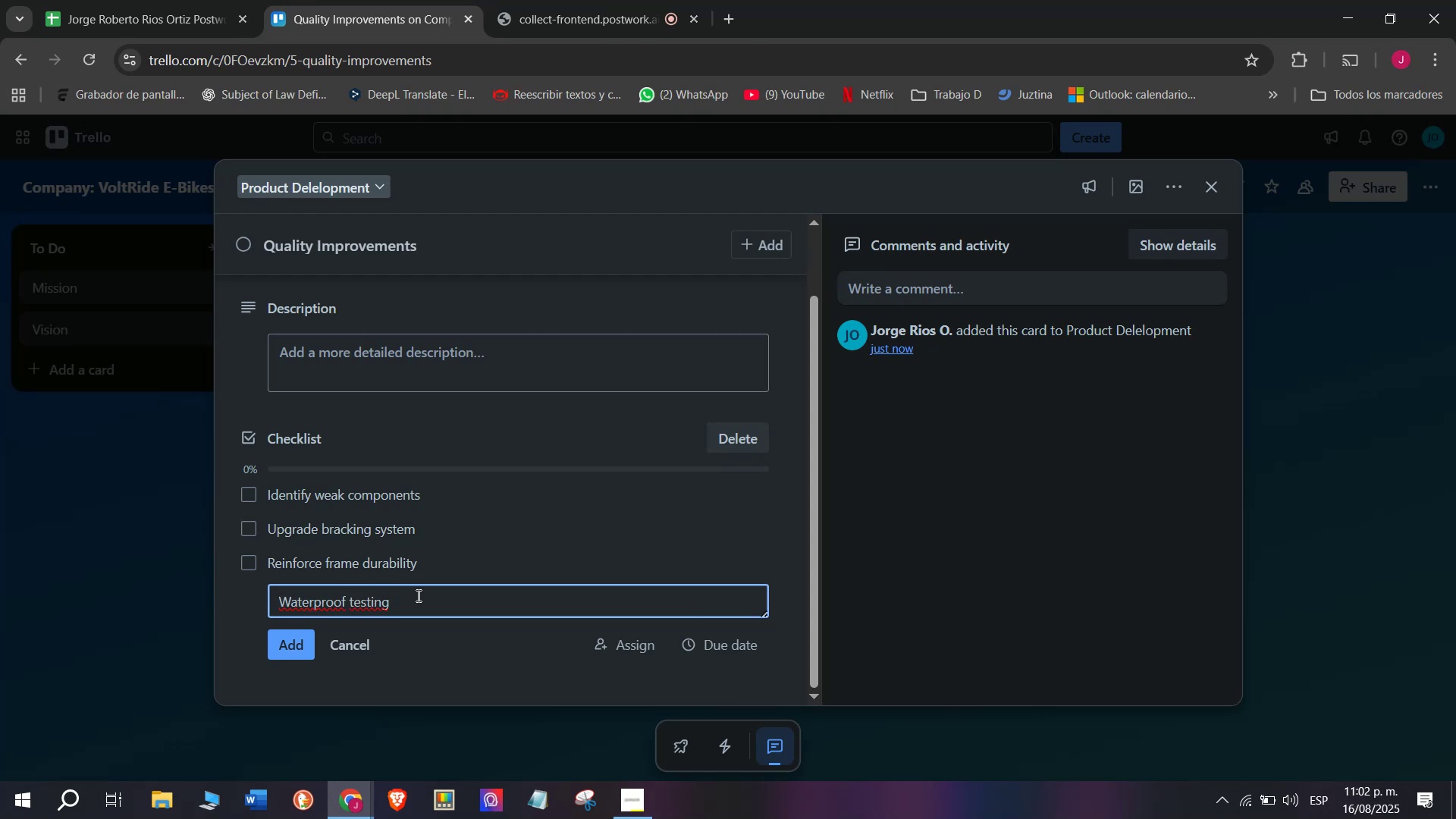 
key(Enter)
 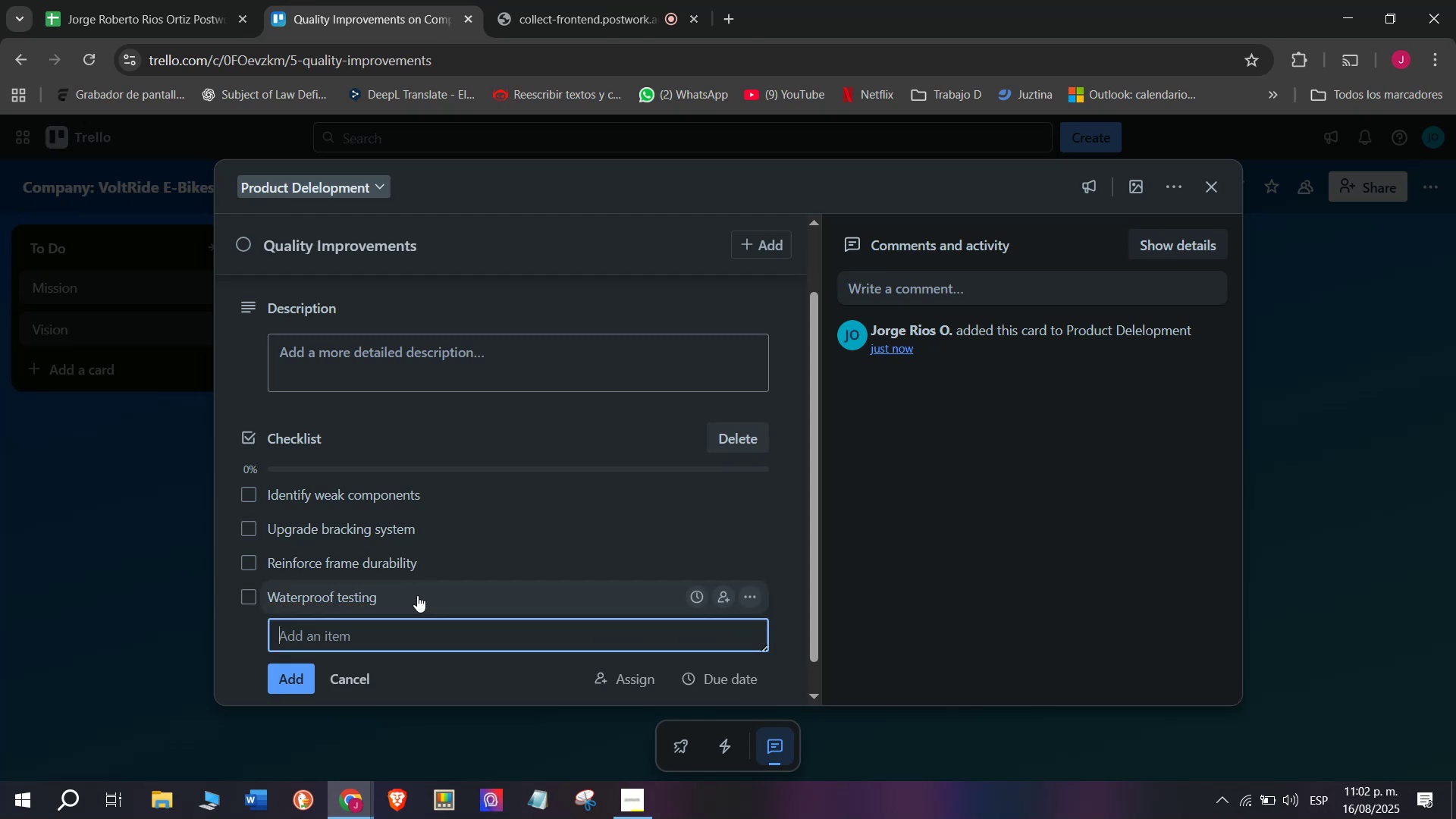 
type(Impo)
key(Backspace)
key(Backspace)
type(prove suspension)
 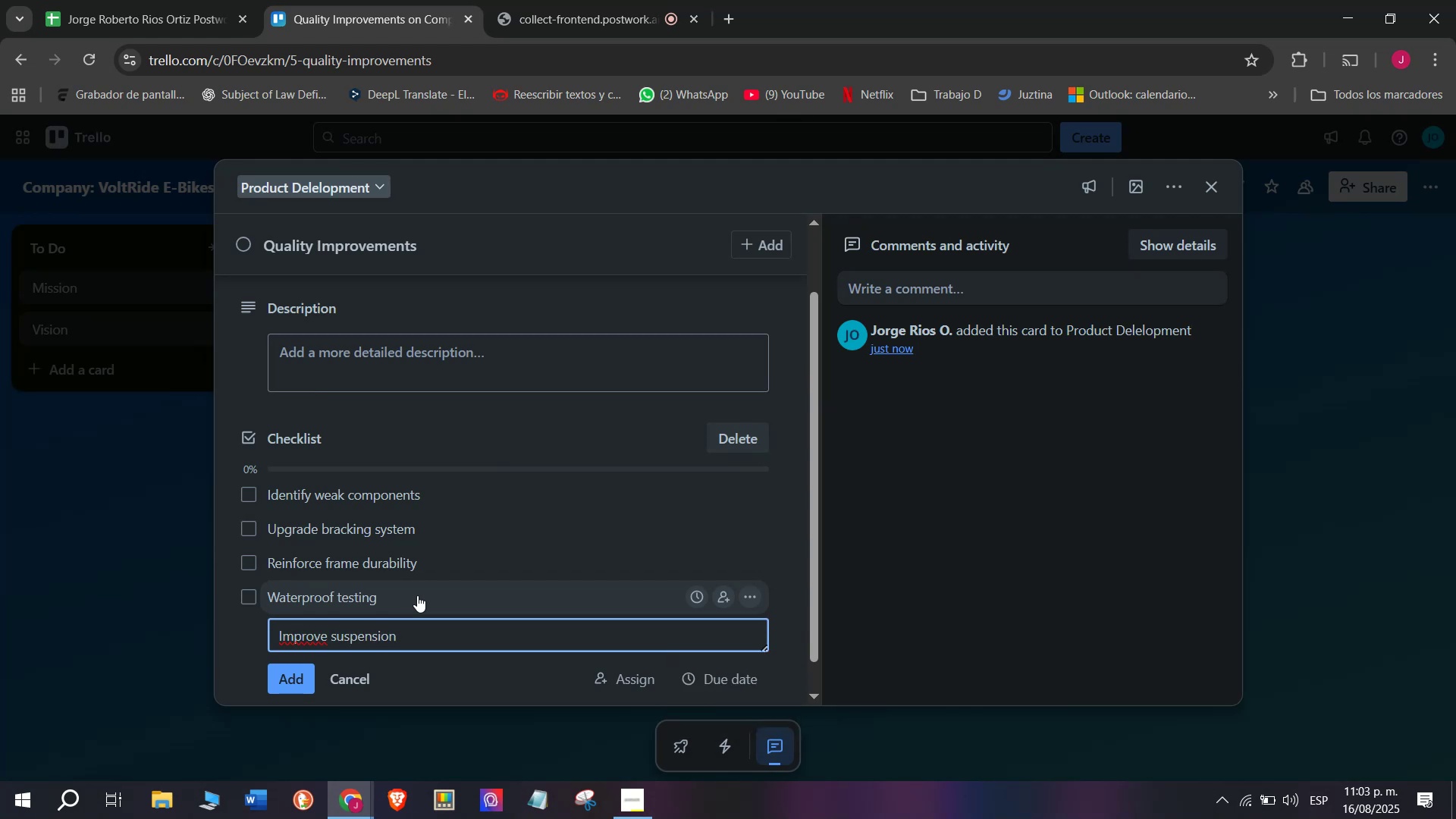 
key(Enter)
 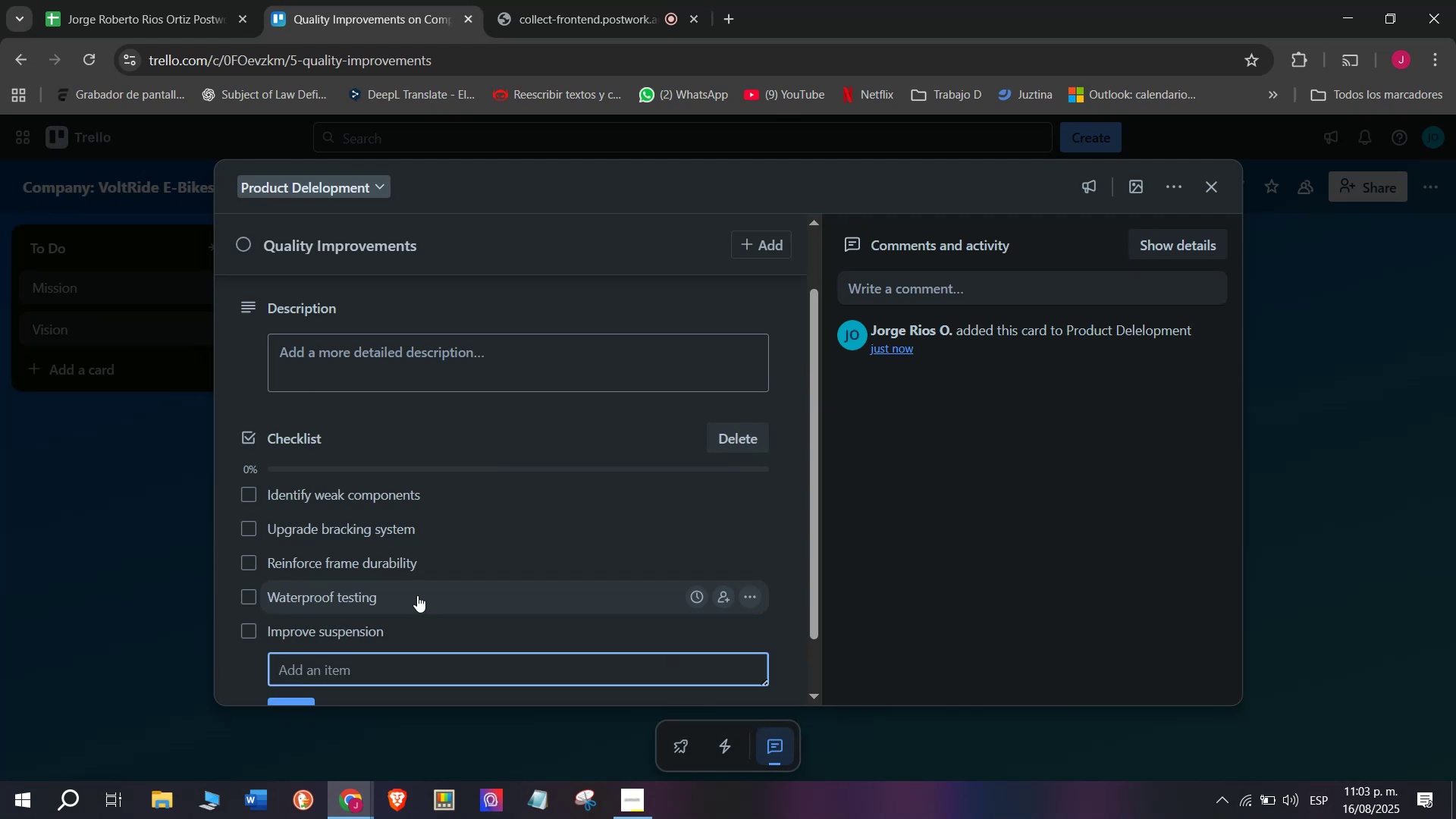 
type(Final quality checjk)
key(Backspace)
key(Backspace)
type(k)
 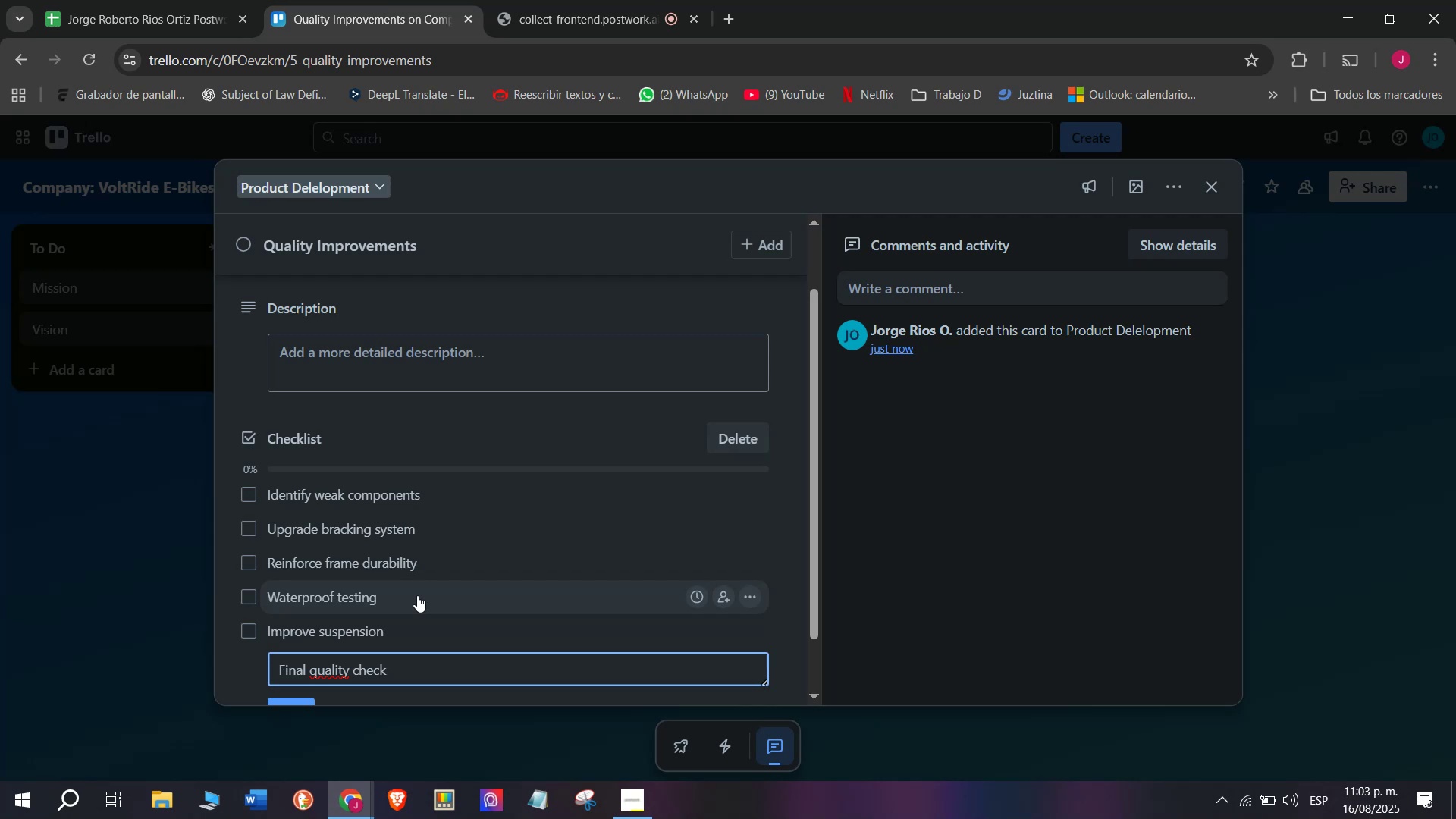 
key(Enter)
 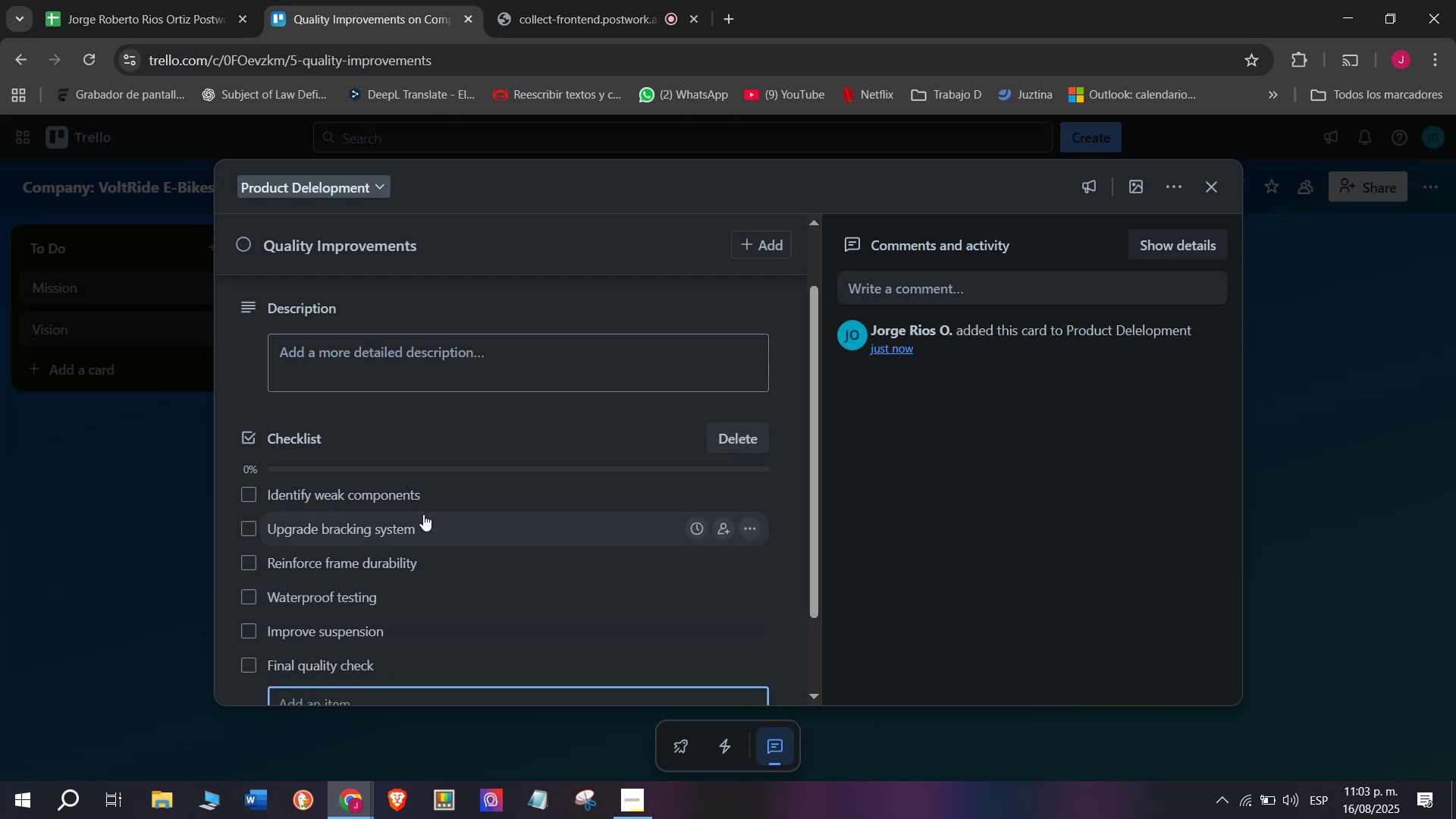 
scroll: coordinate [422, 514], scroll_direction: up, amount: 4.0
 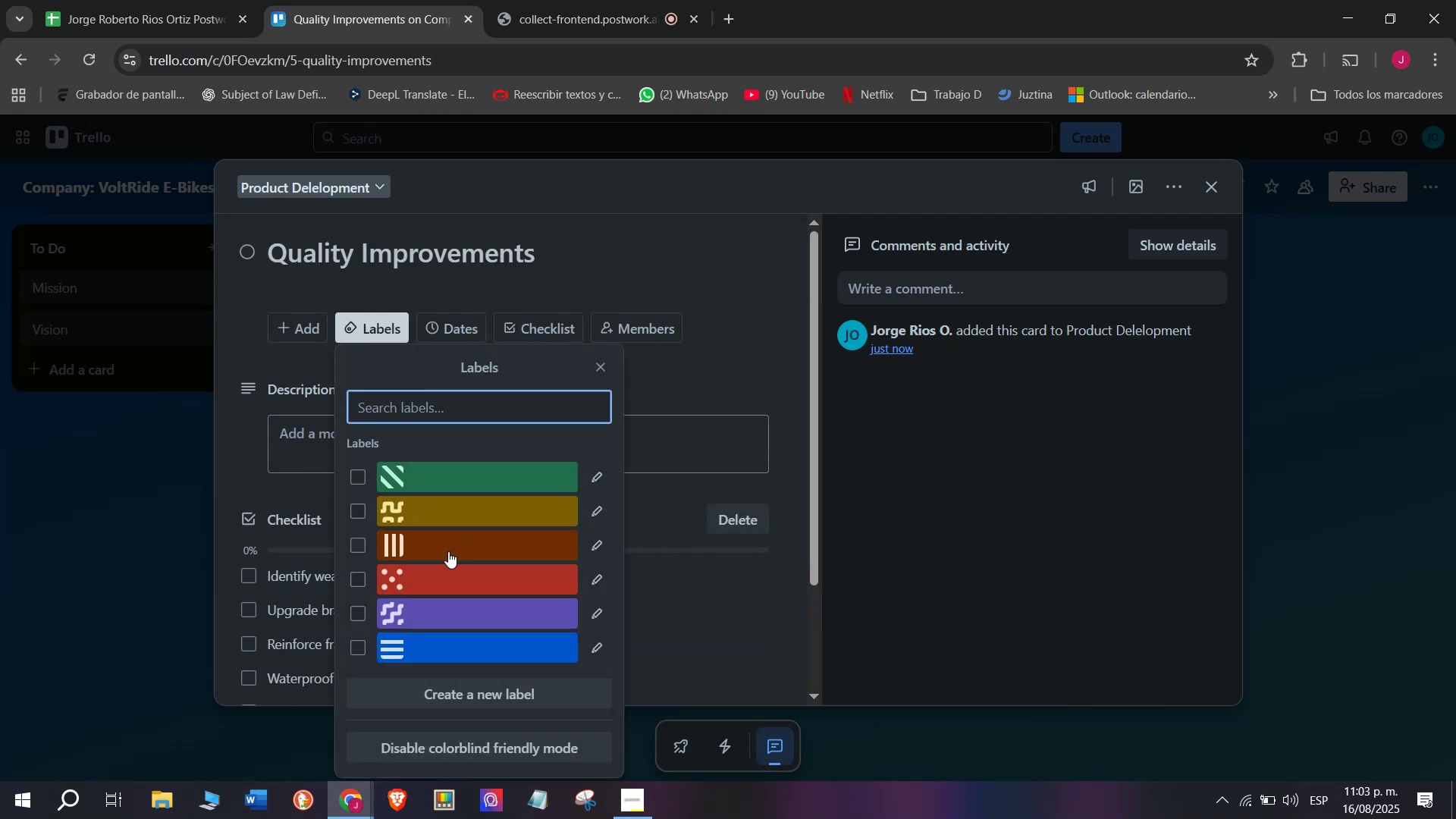 
left_click([447, 570])
 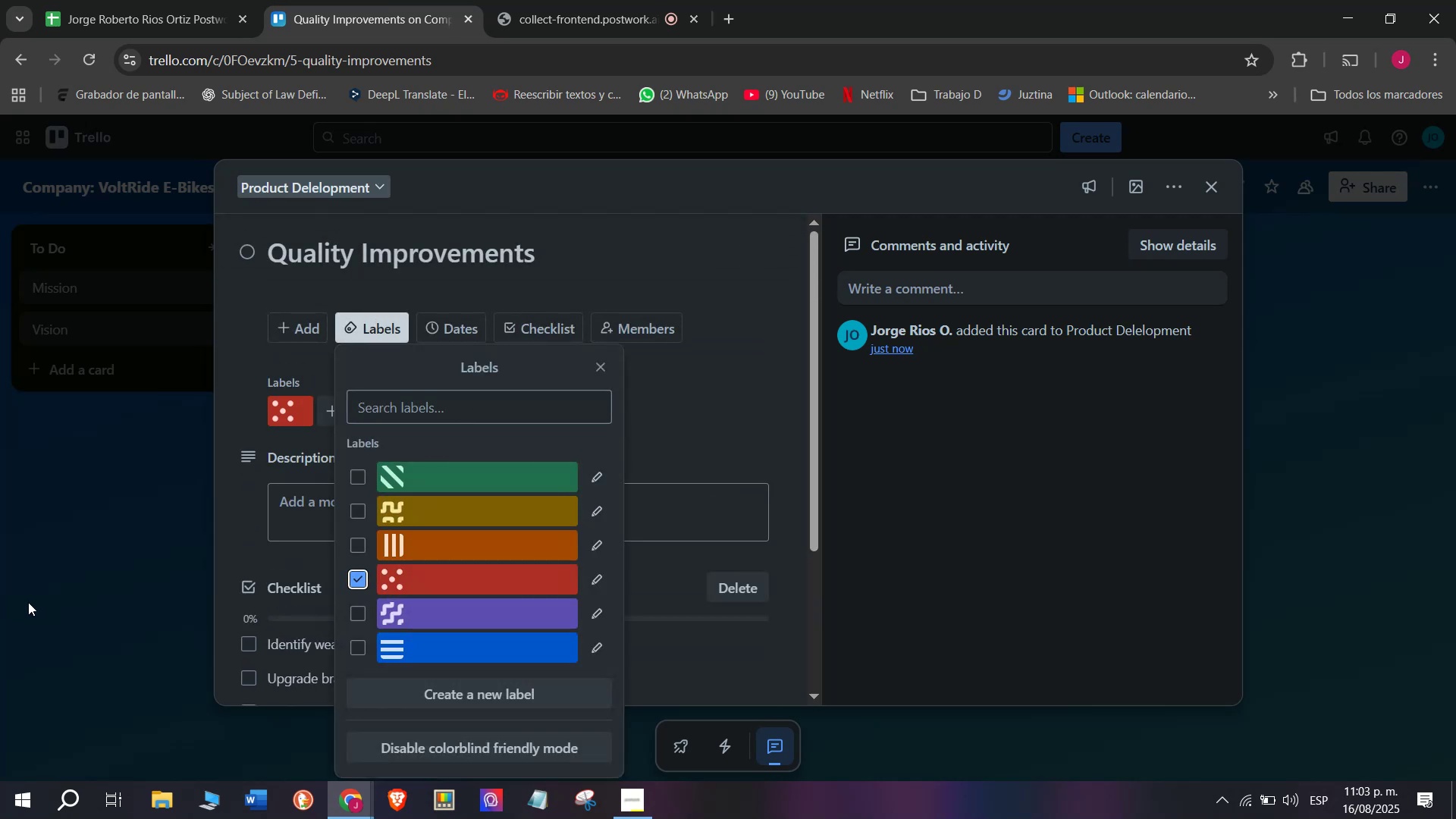 
double_click([28, 602])
 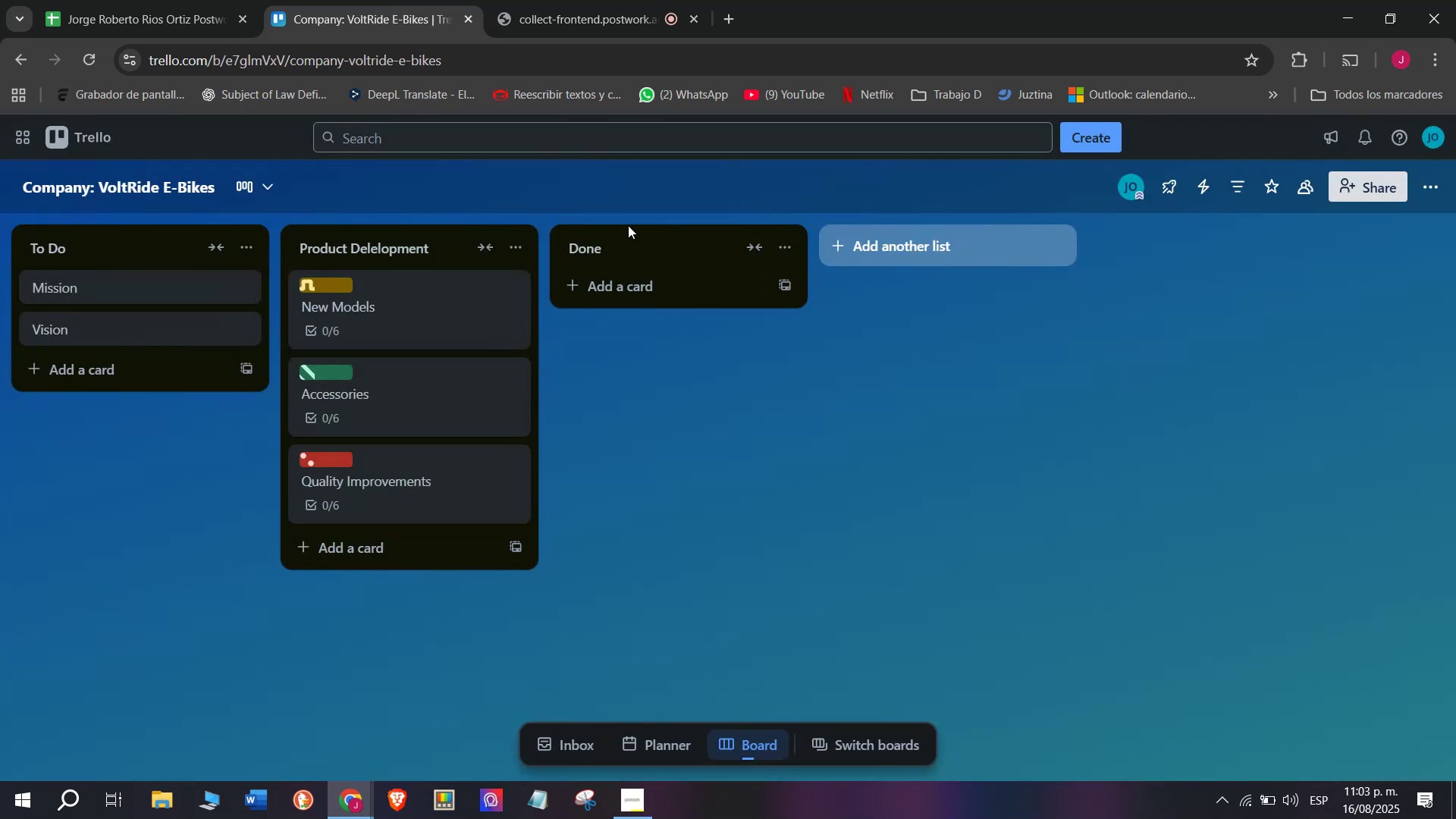 
double_click([623, 246])
 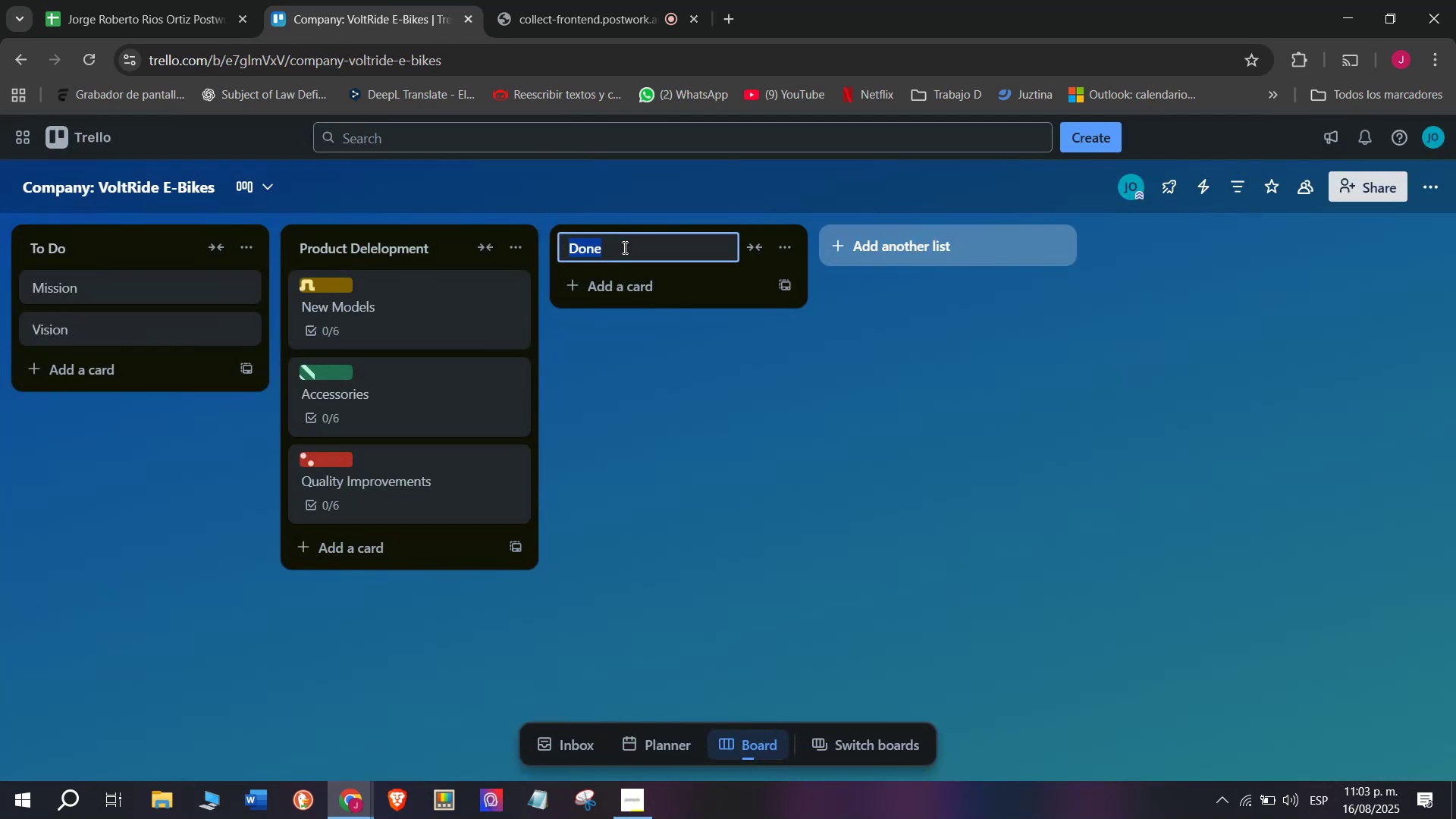 
key(Backspace)
 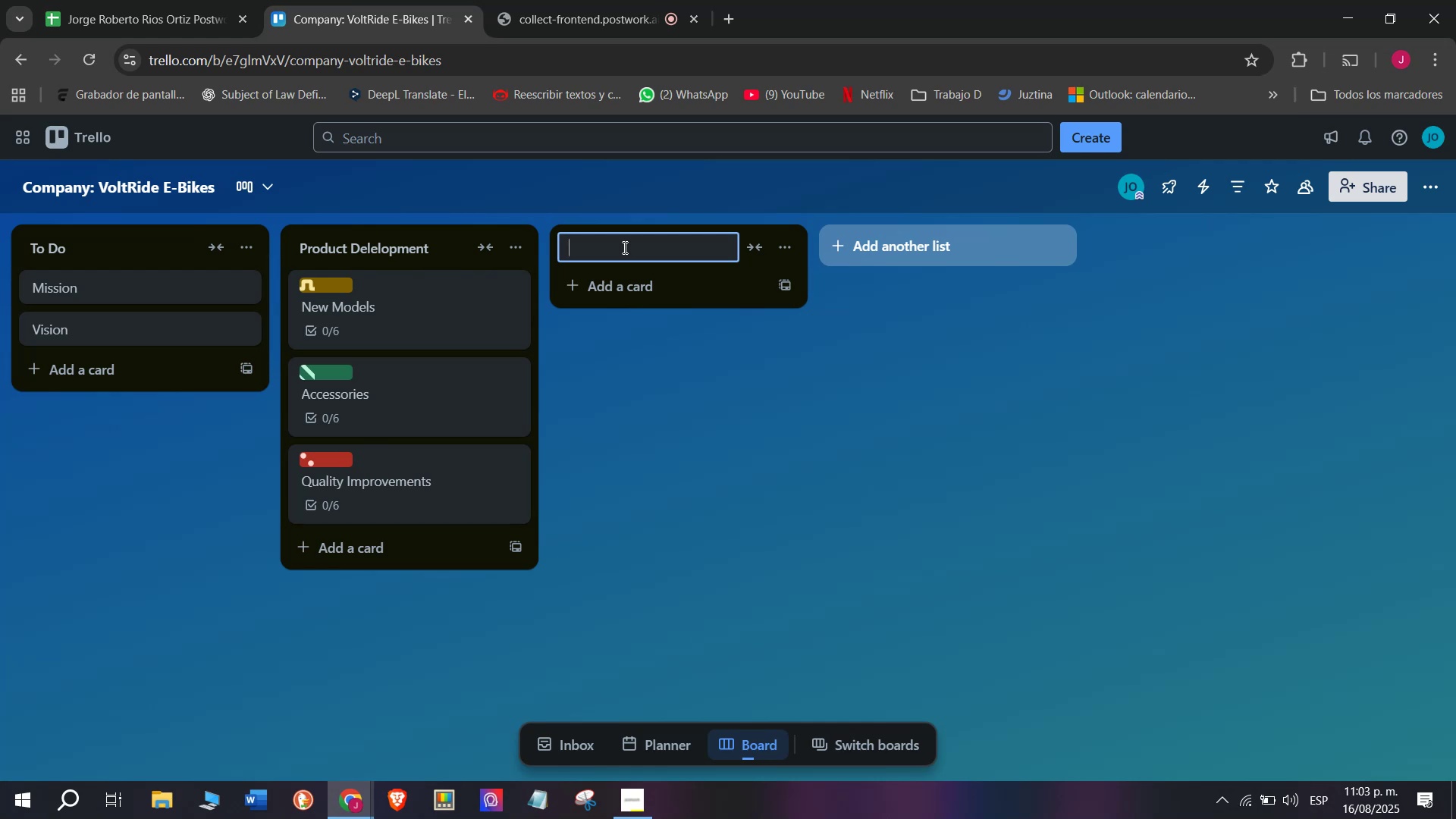 
type(Inventorty)
 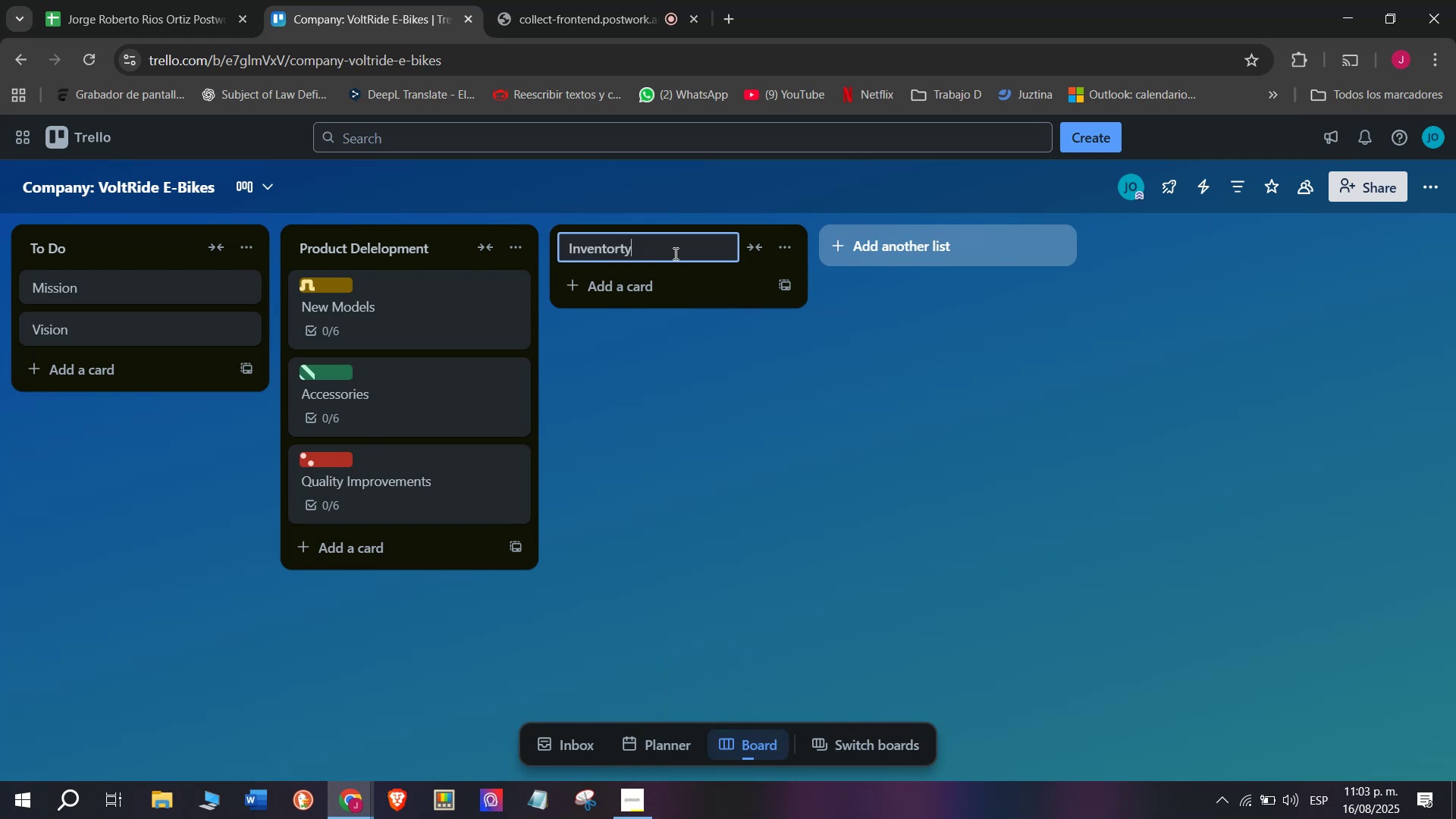 
key(Backspace)
 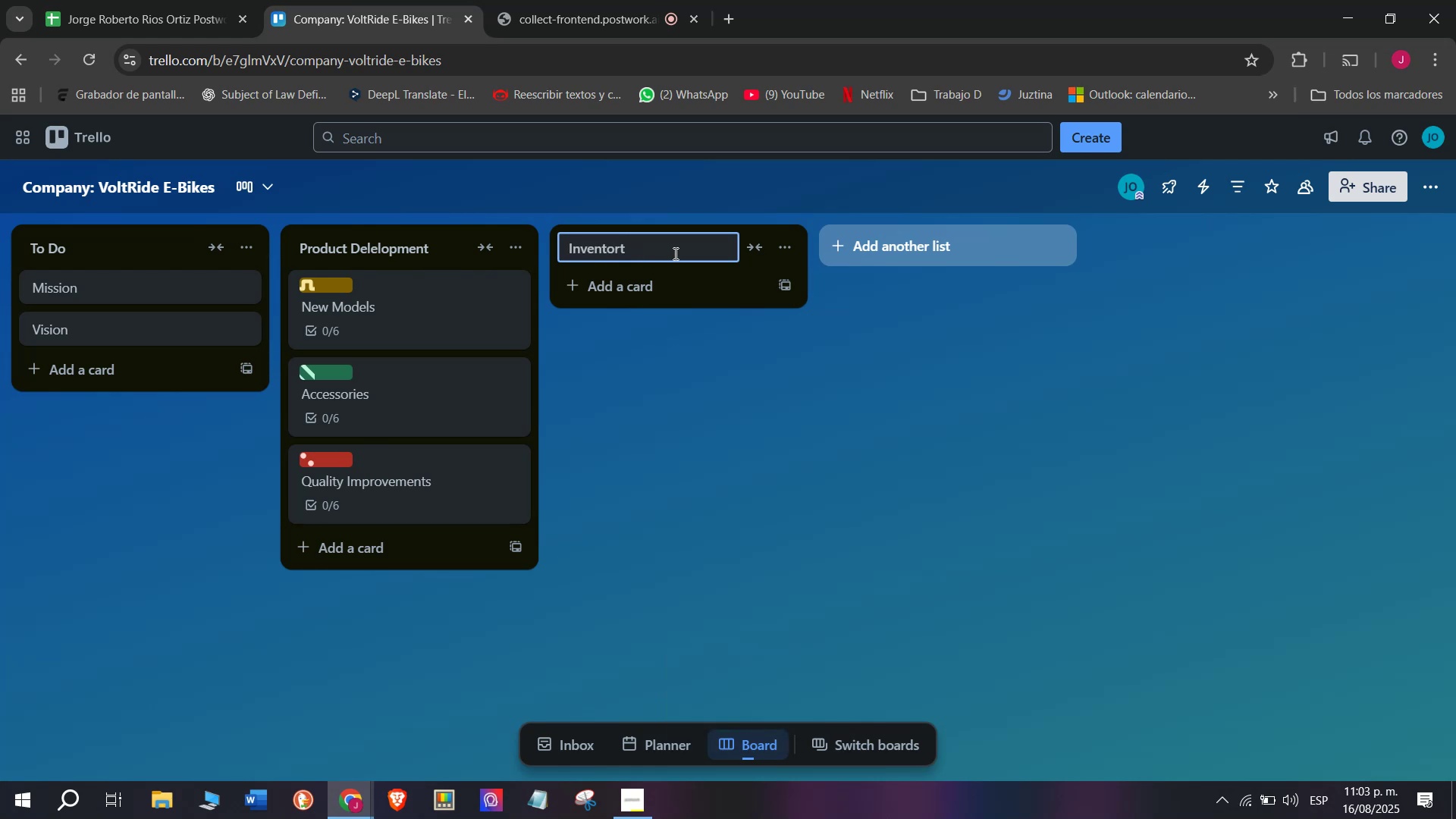 
key(Backspace)
 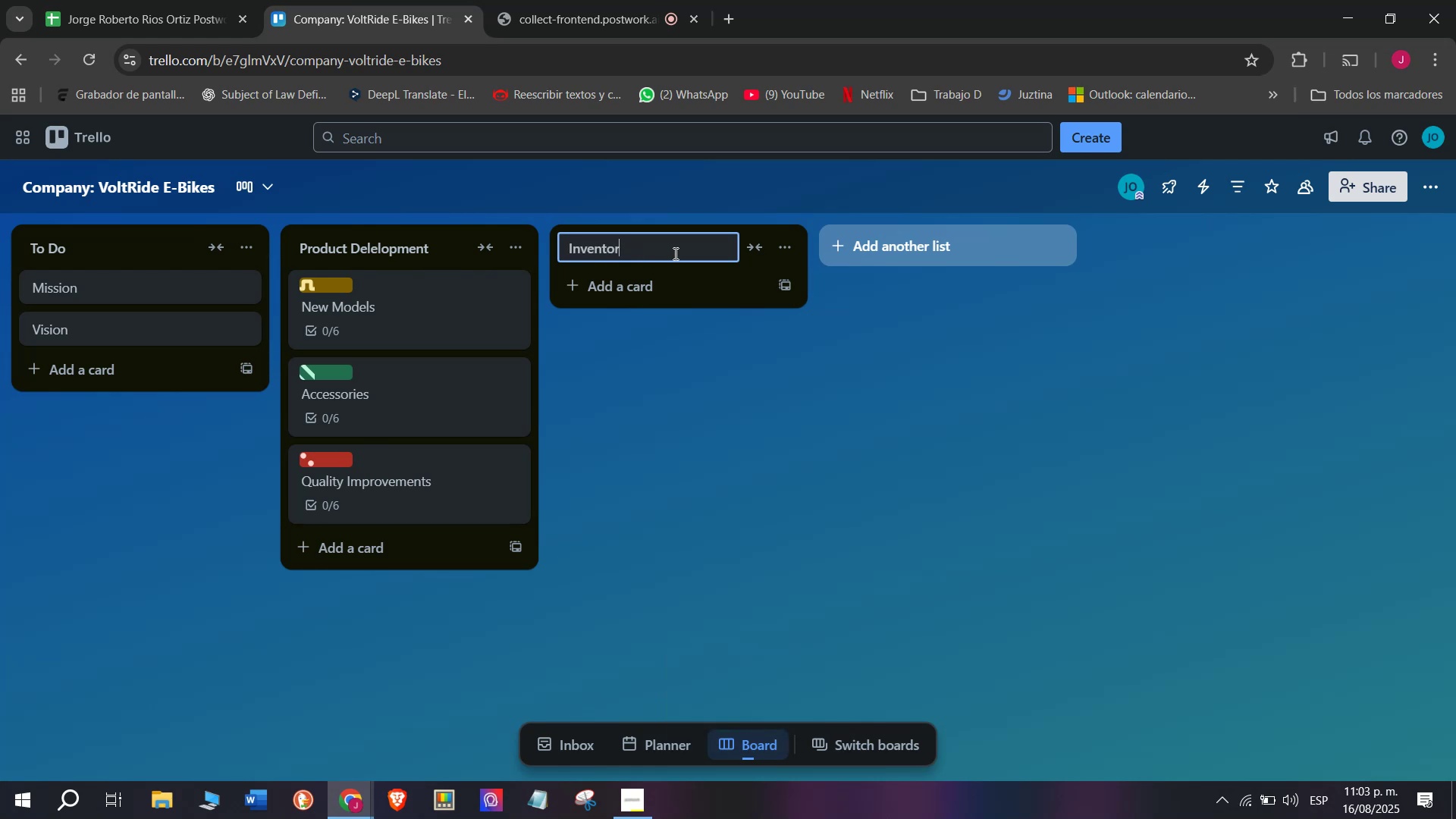 
key(Y)
 